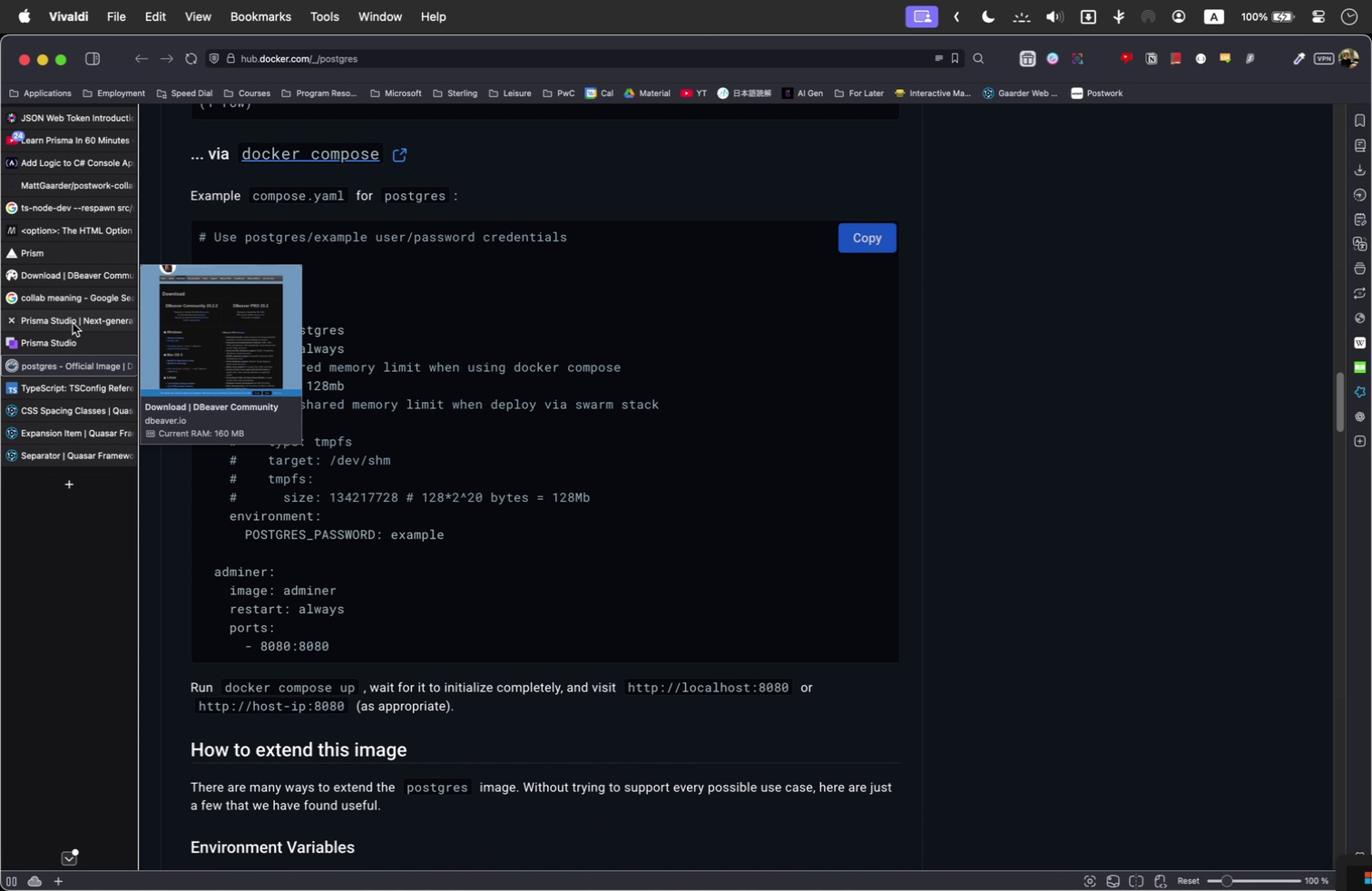 
mouse_move([70, 348])
 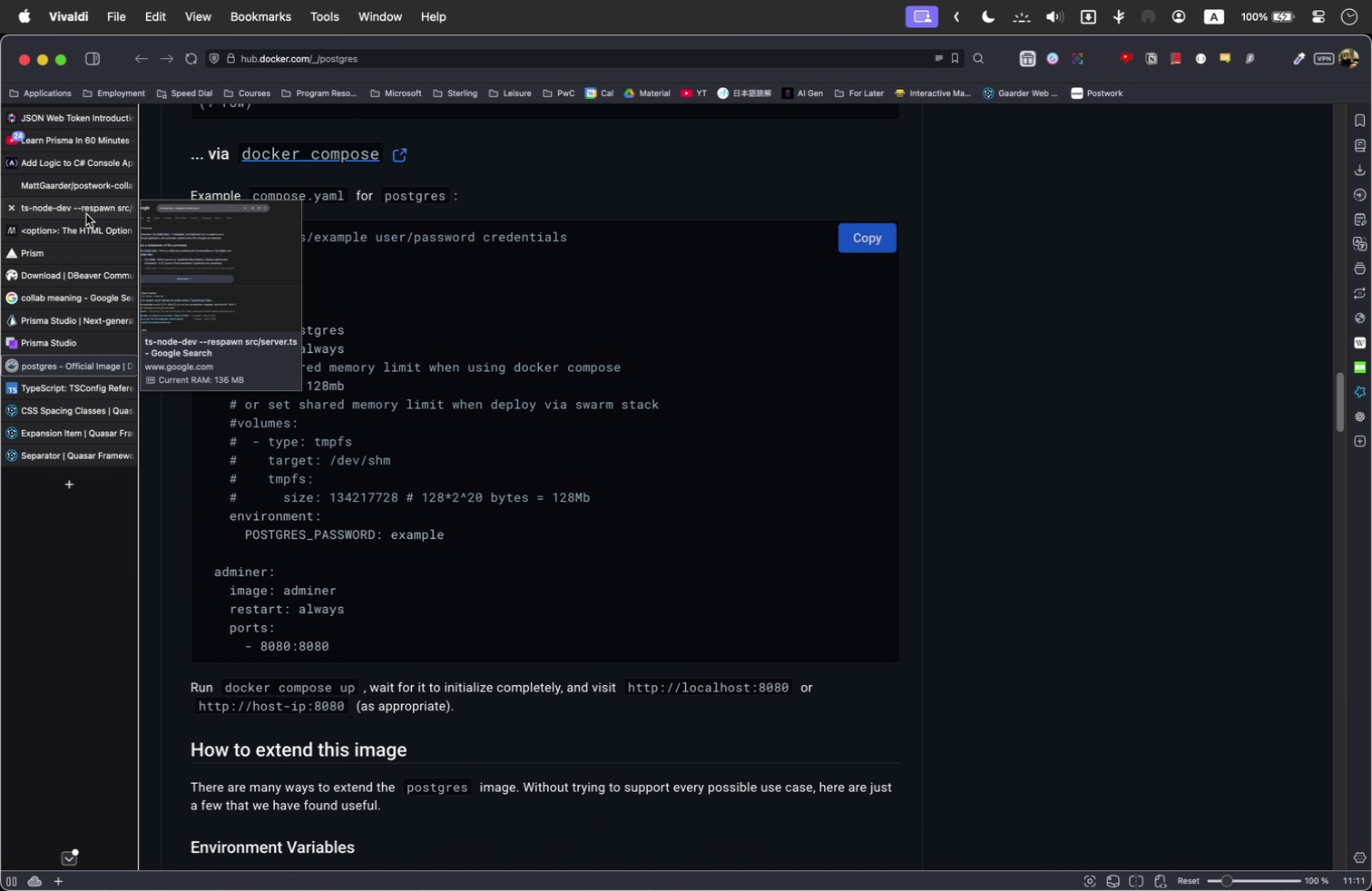 
left_click([86, 214])
 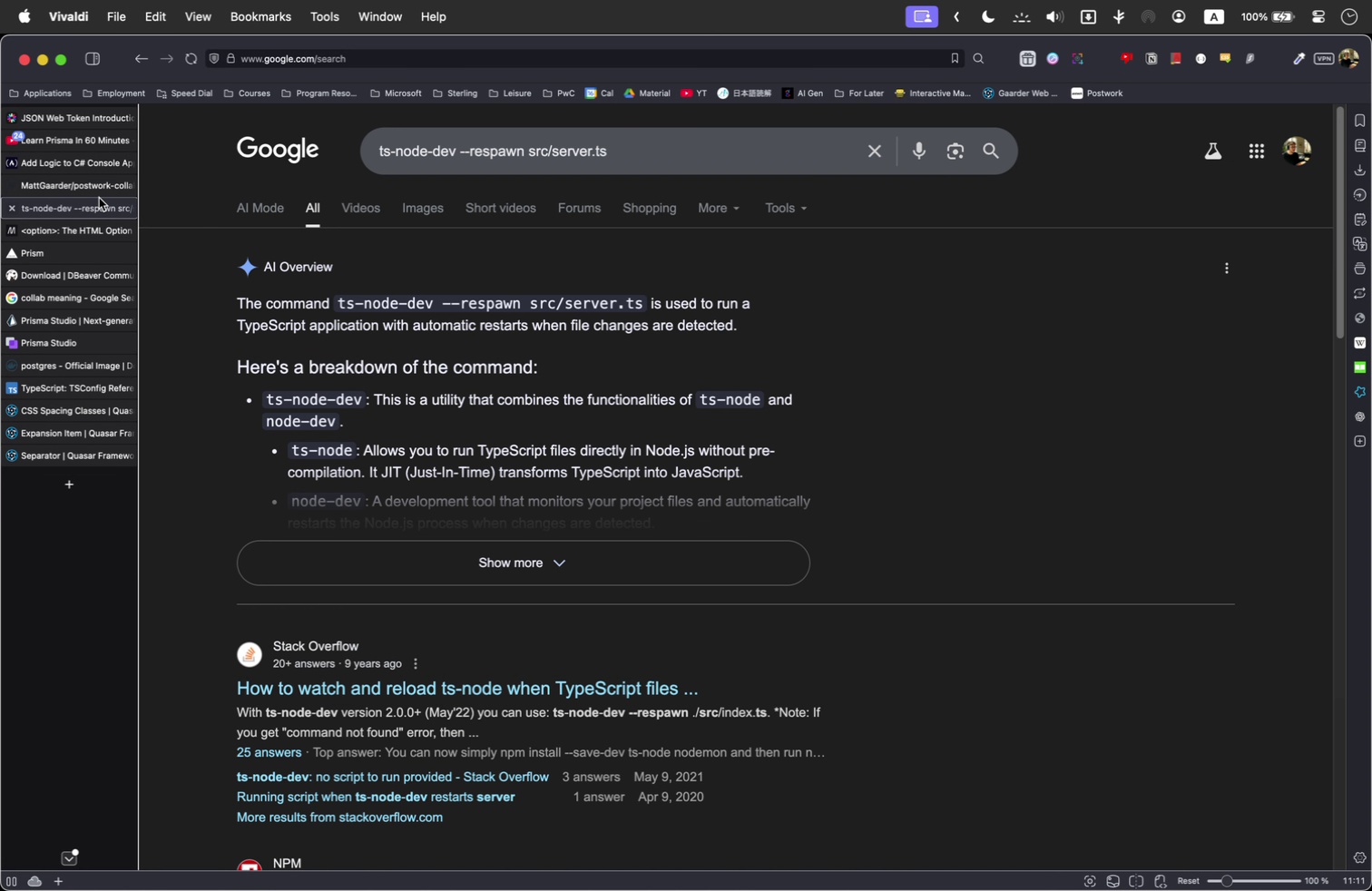 
left_click_drag(start_coordinate=[663, 152], to_coordinate=[336, 144])
 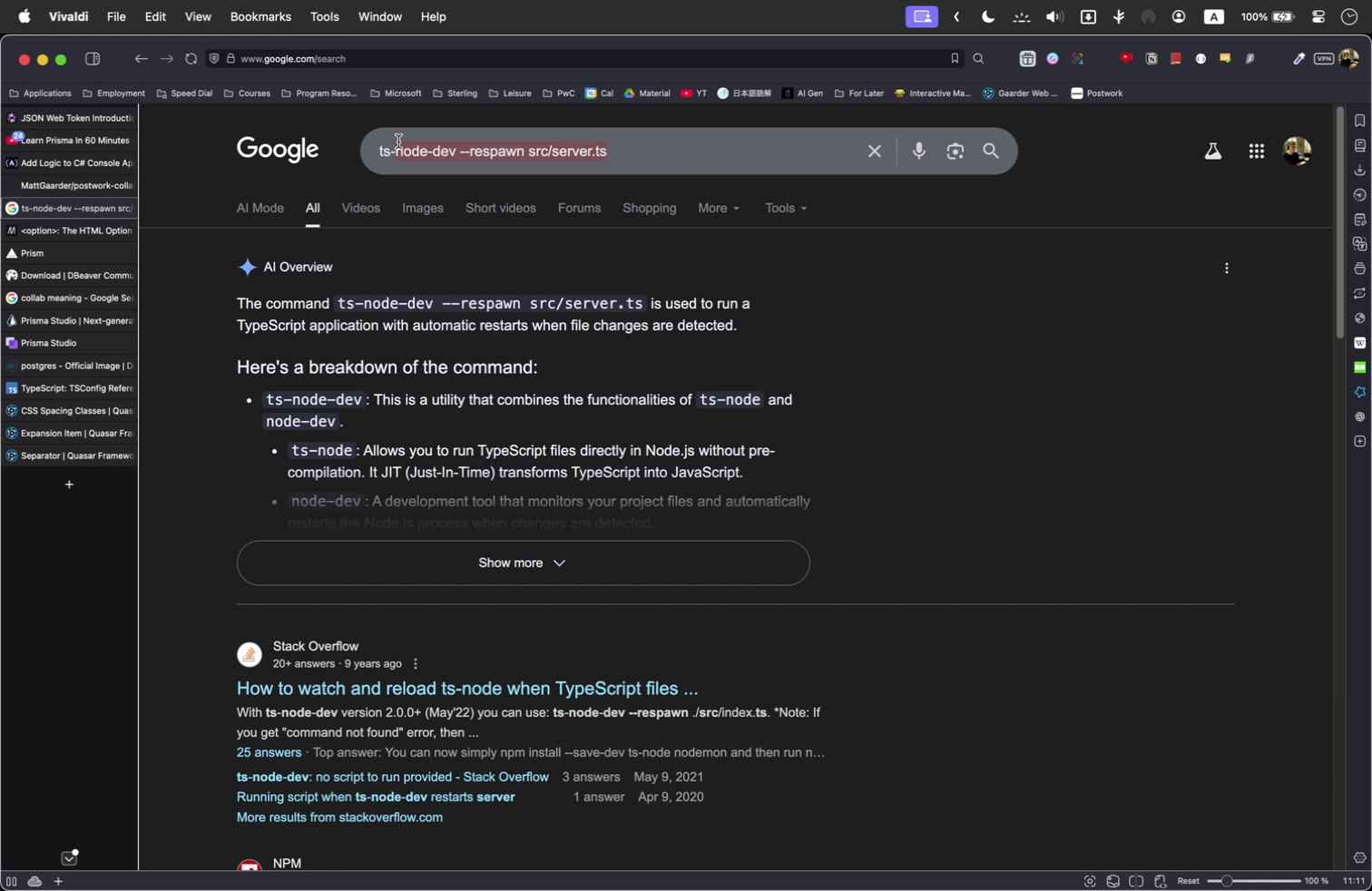 
key(Meta+C)
 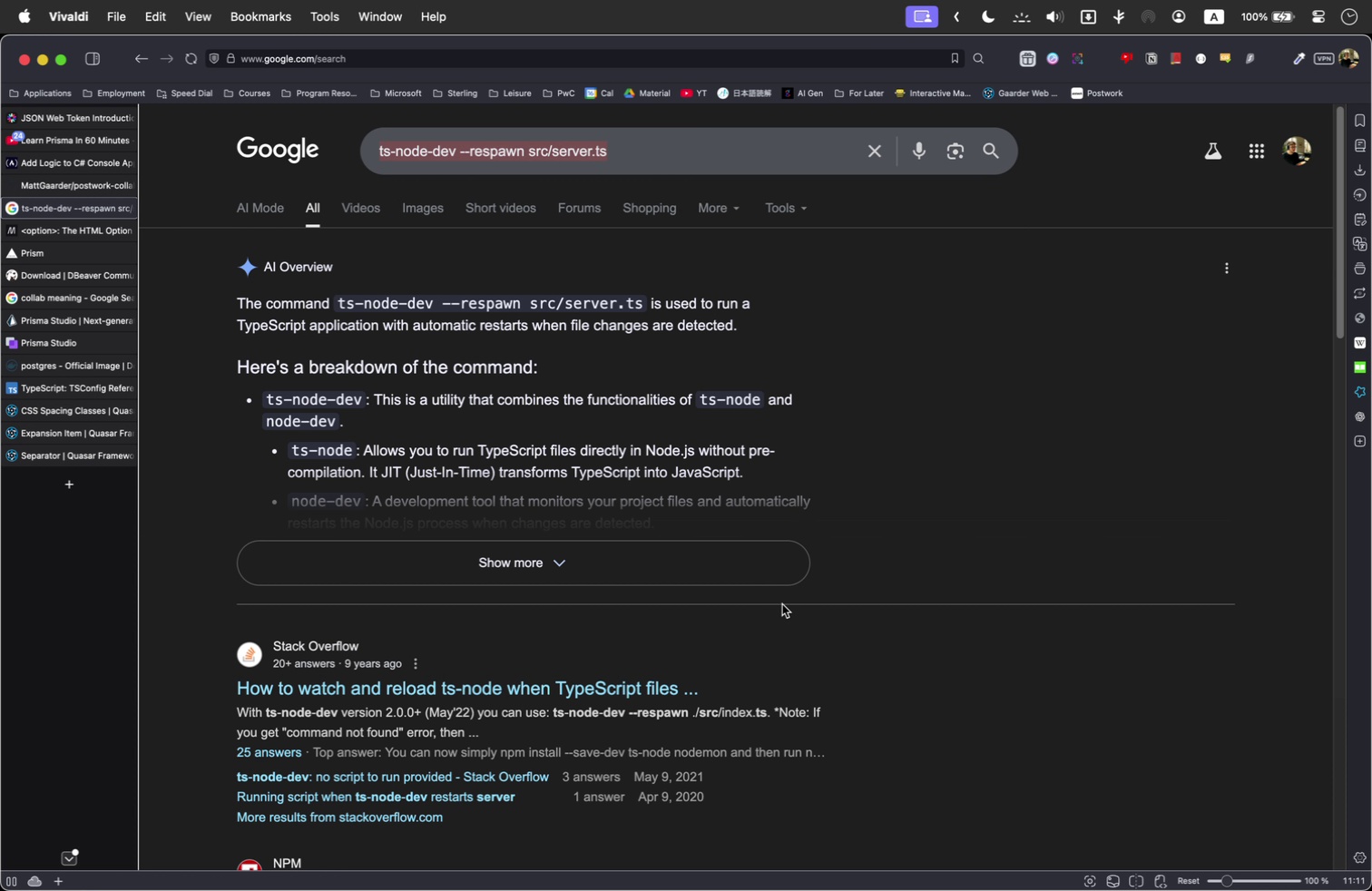 
key(Meta+Tab)
 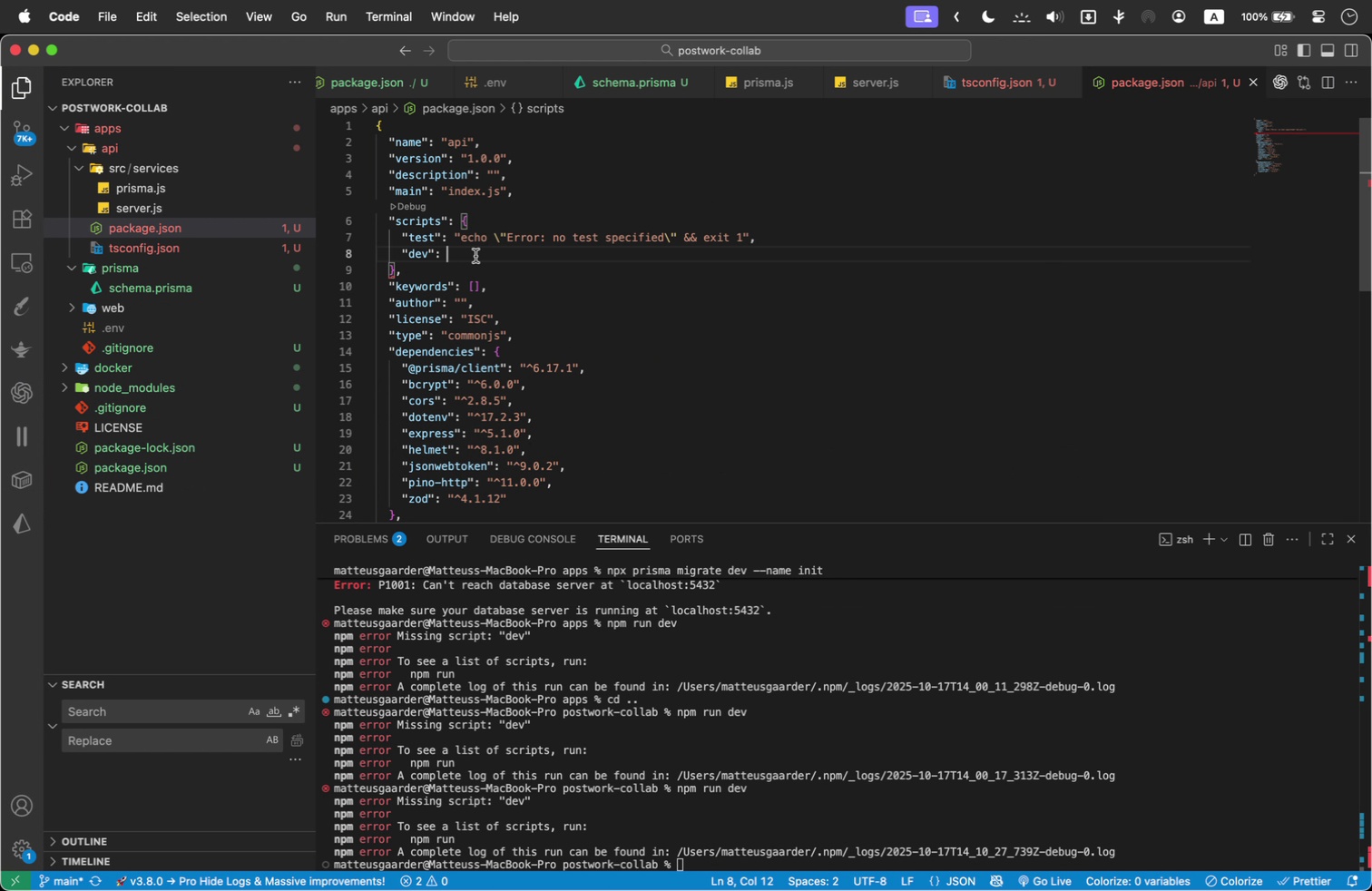 
key(Shift+Quote)
 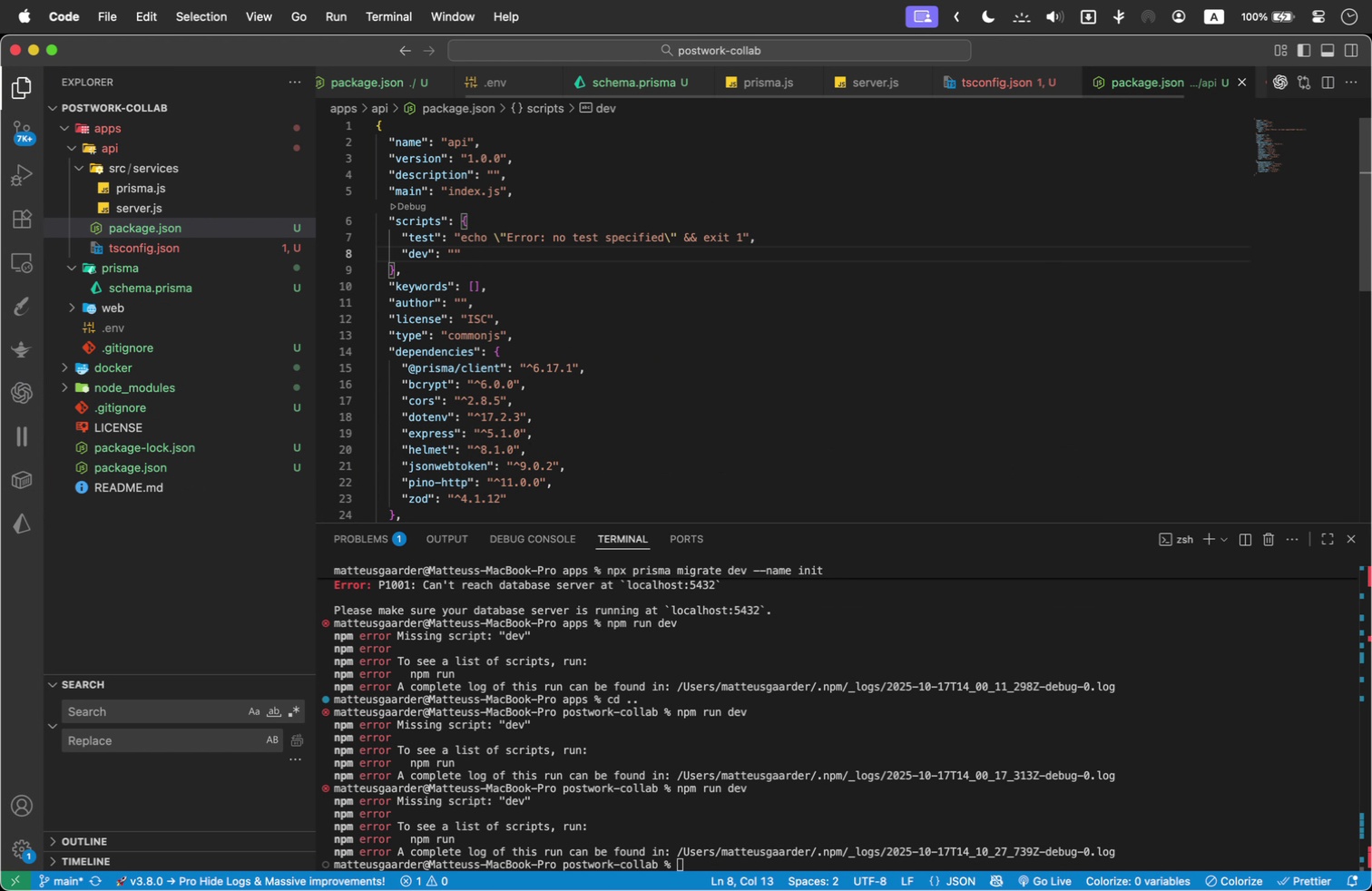 
key(Meta+V)
 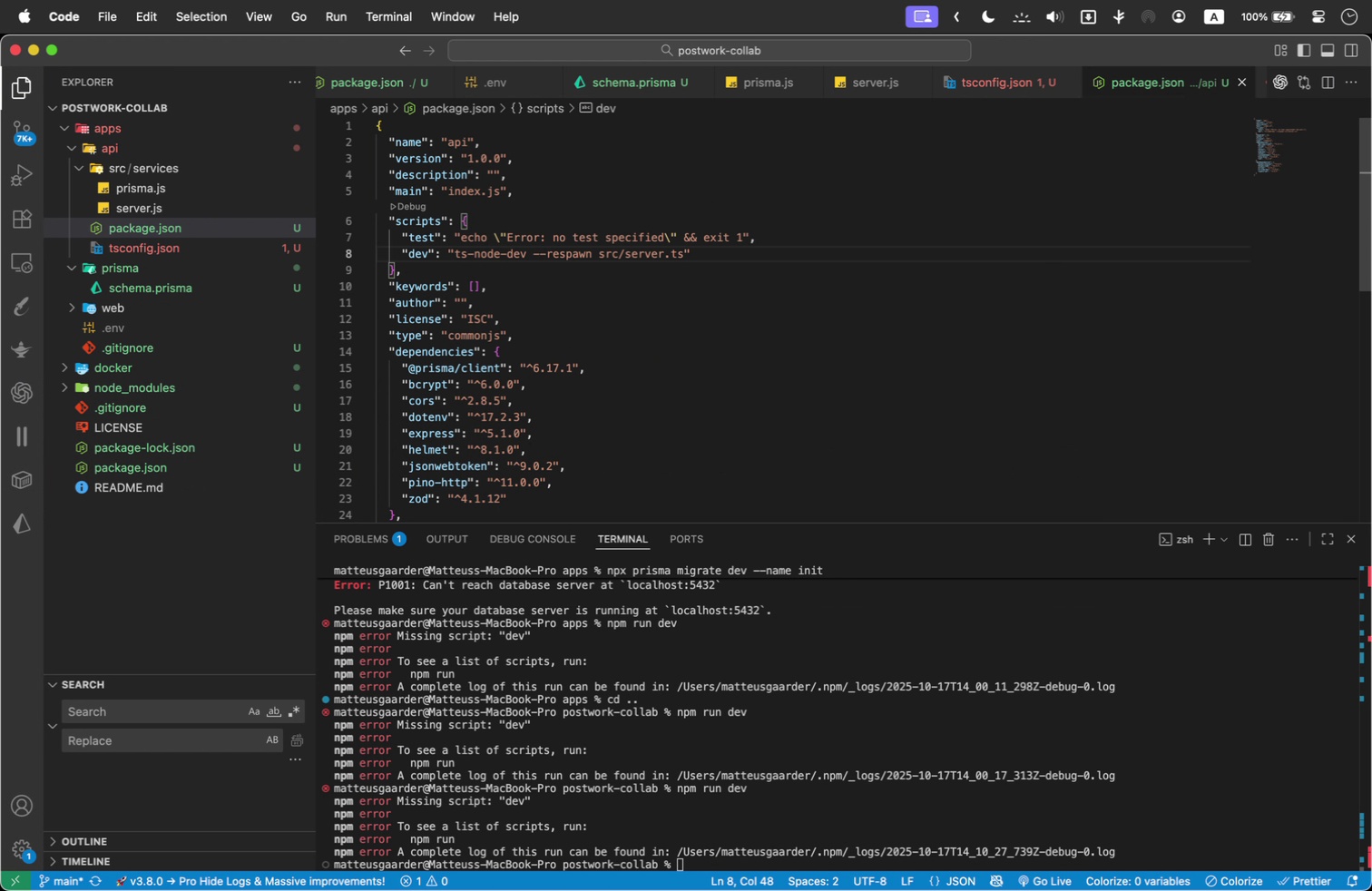 
key(Backspace)
key(Backspace)
type(js)
 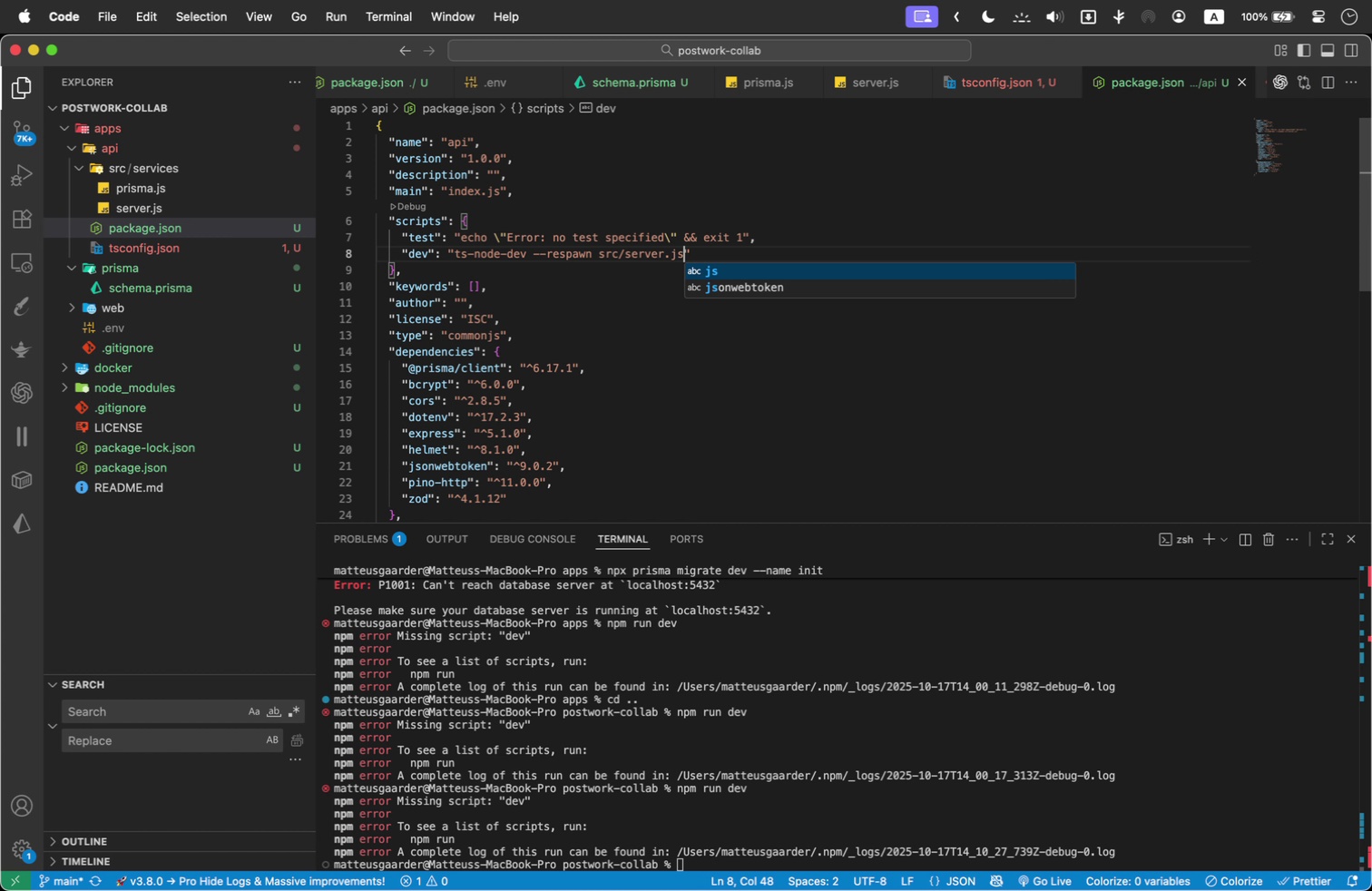 
wait(7.13)
 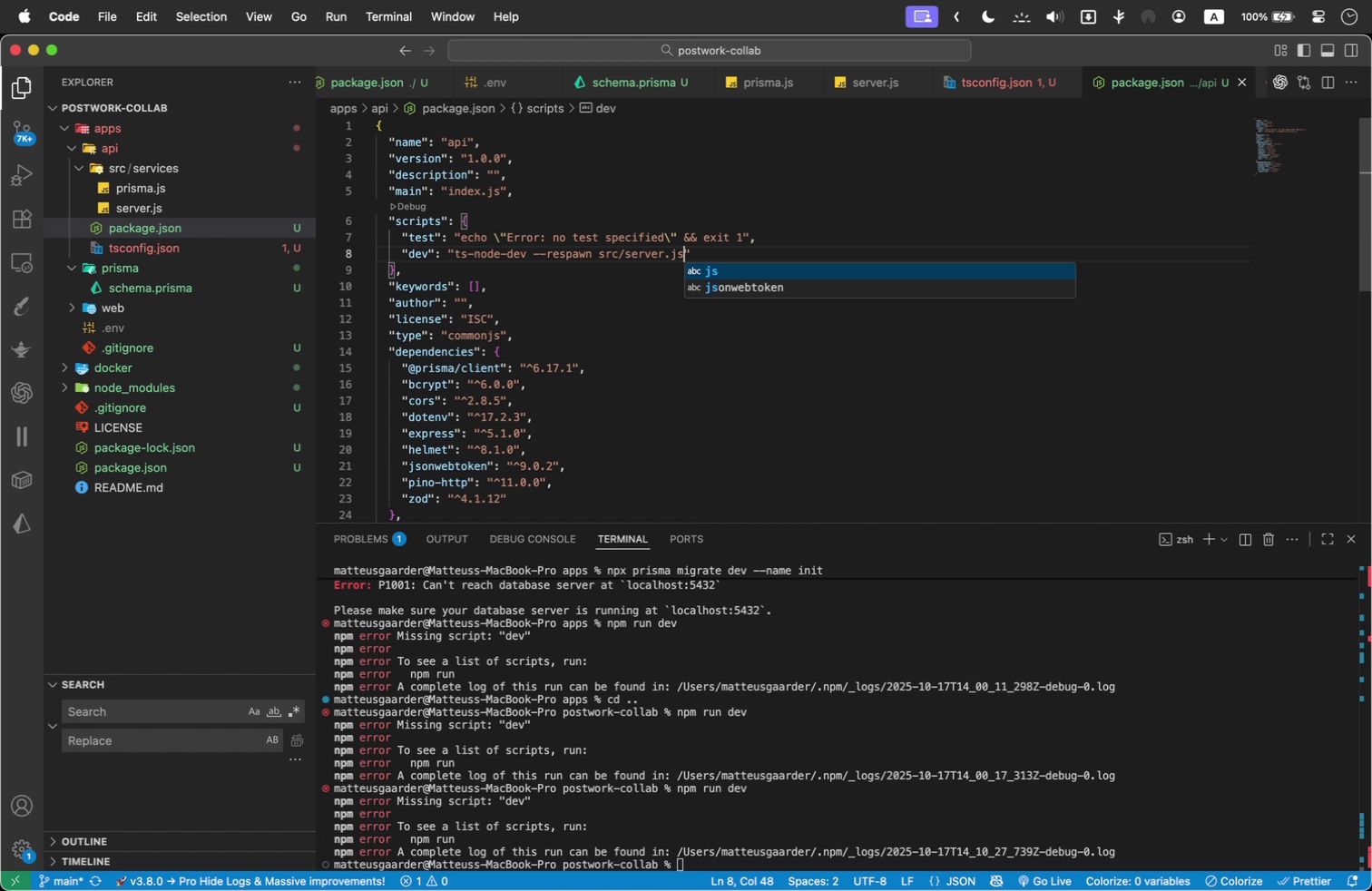 
left_click([695, 204])
 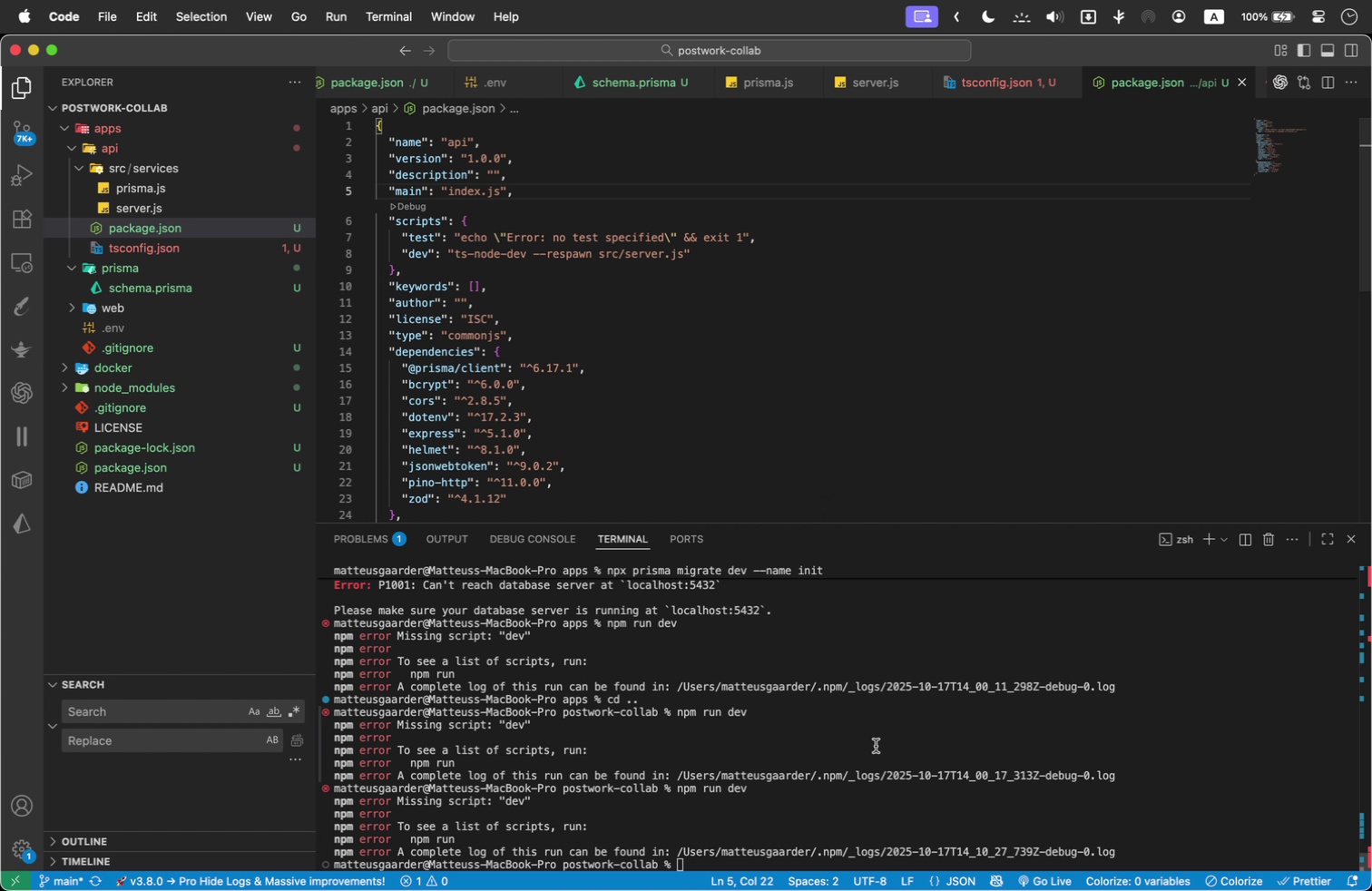 
left_click([876, 746])
 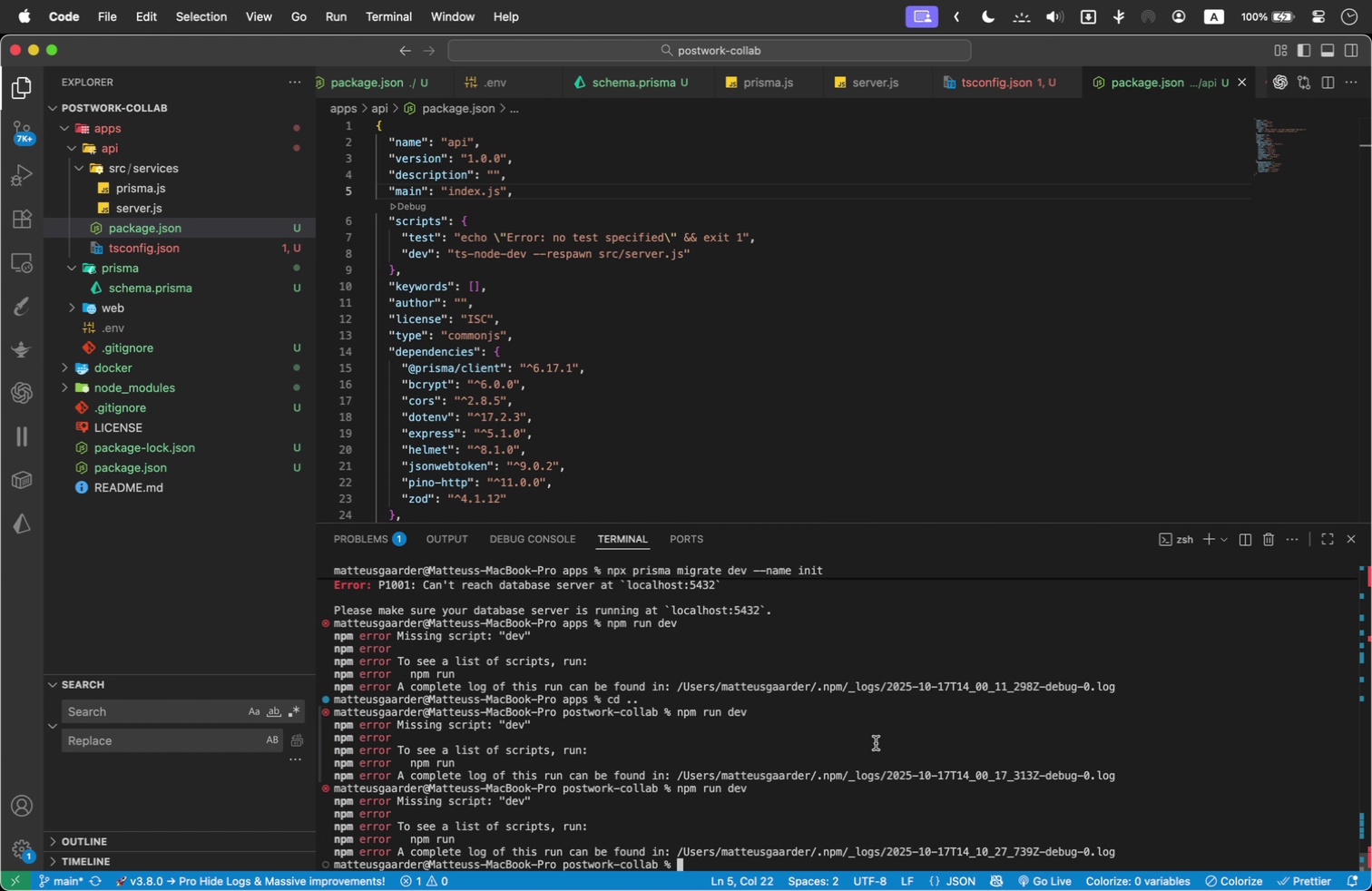 
left_click_drag(start_coordinate=[685, 250], to_coordinate=[671, 252])
 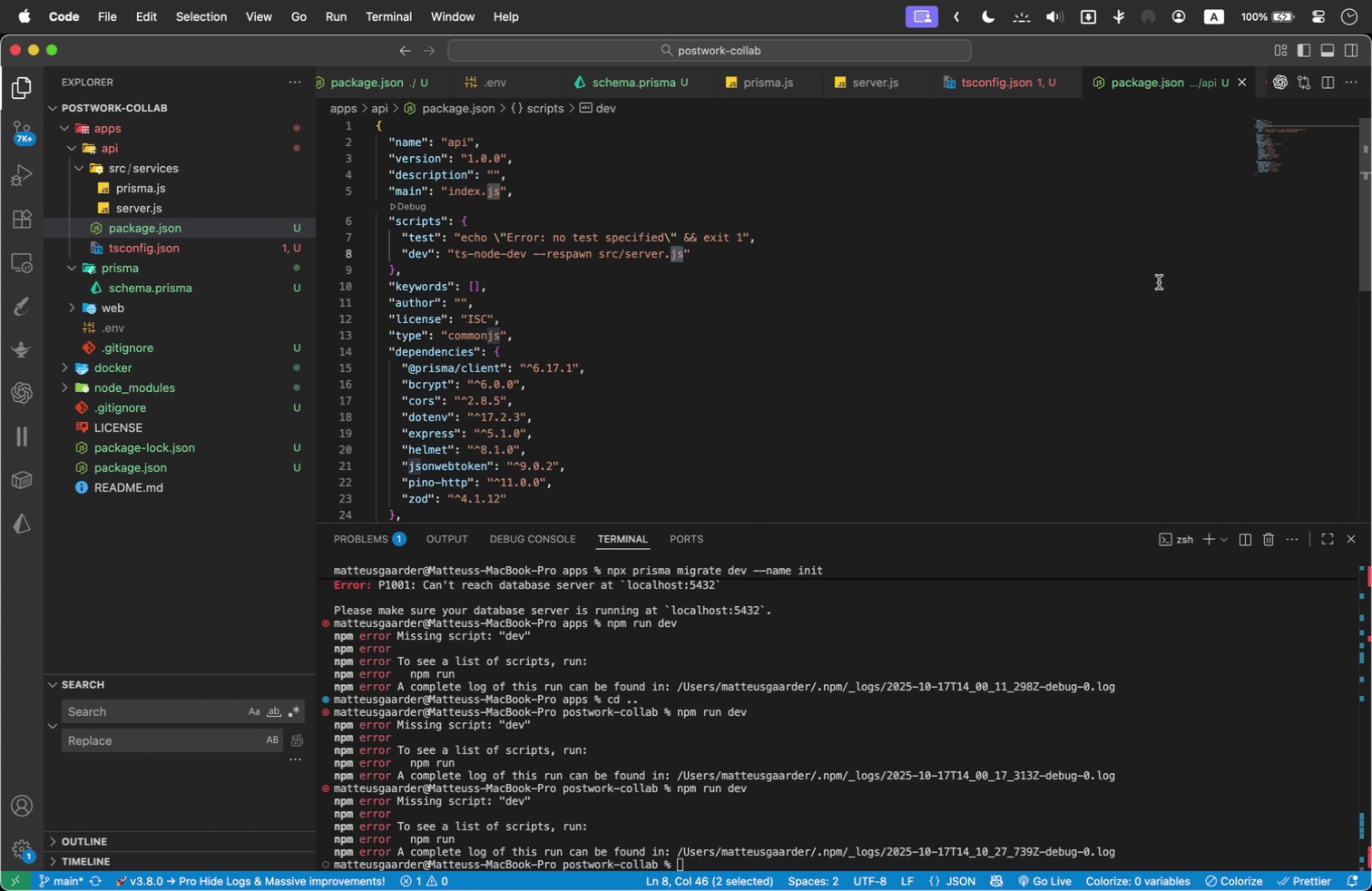 
left_click([919, 652])
 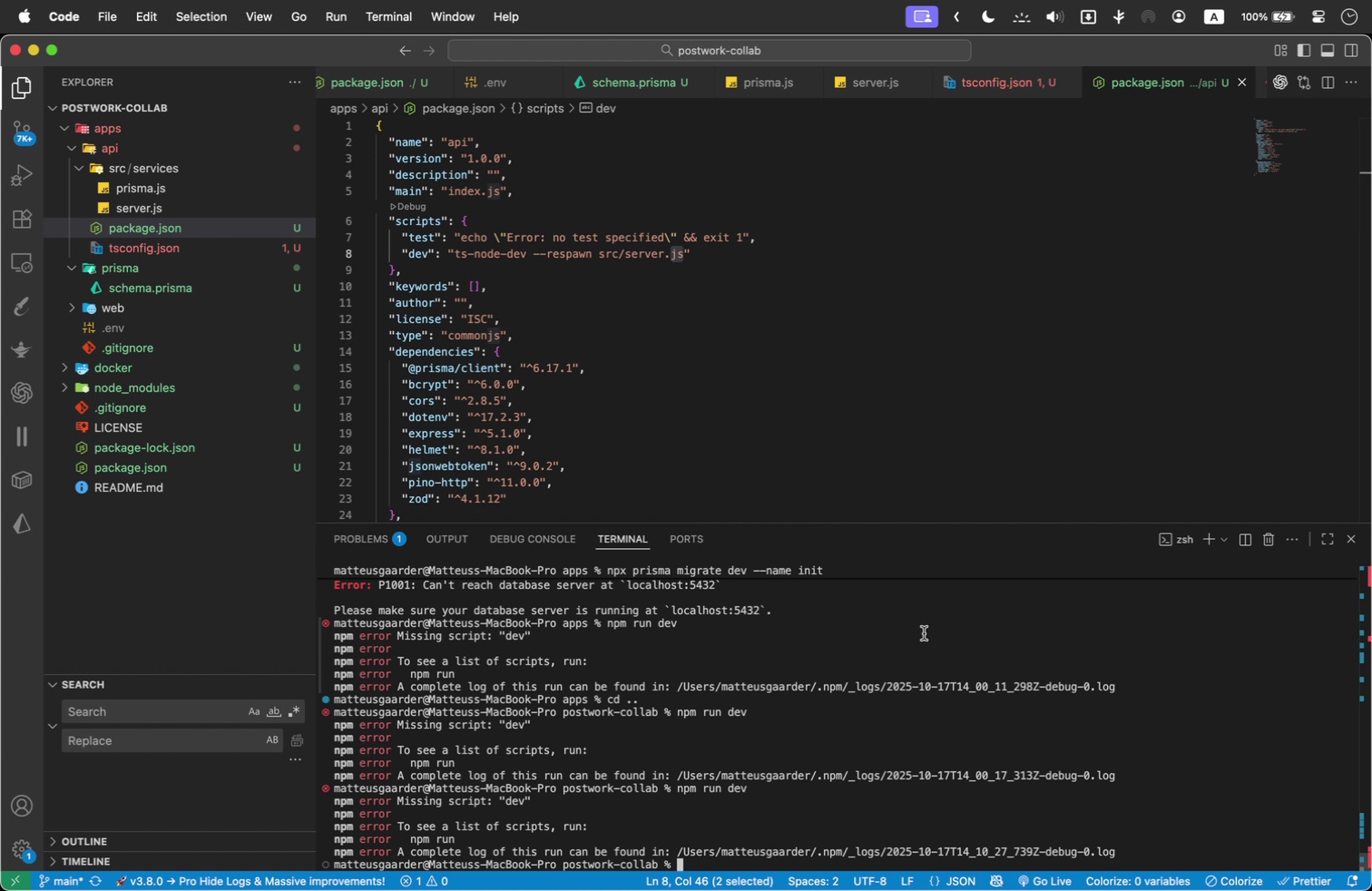 
key(ArrowUp)
 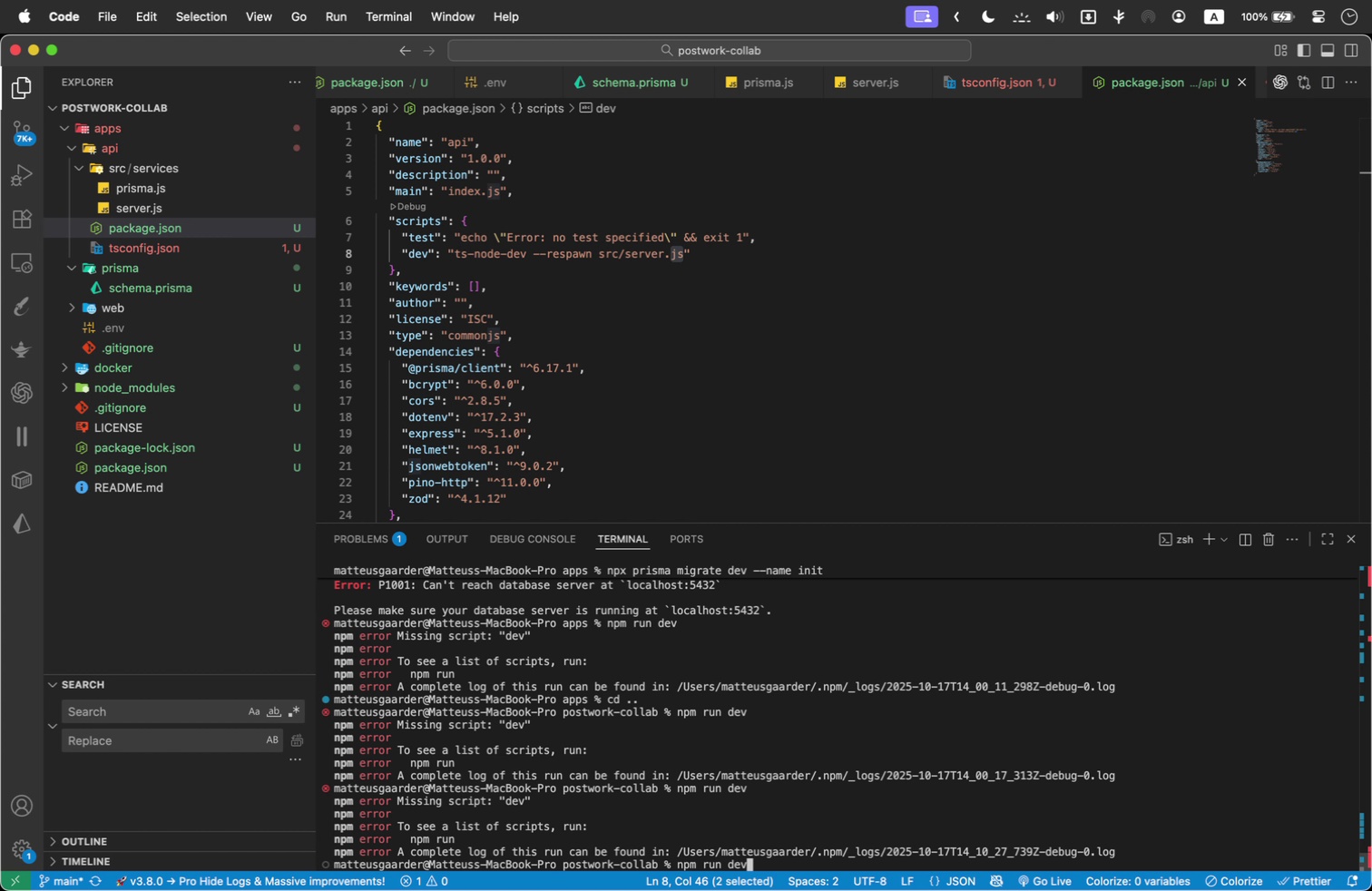 
key(Enter)
 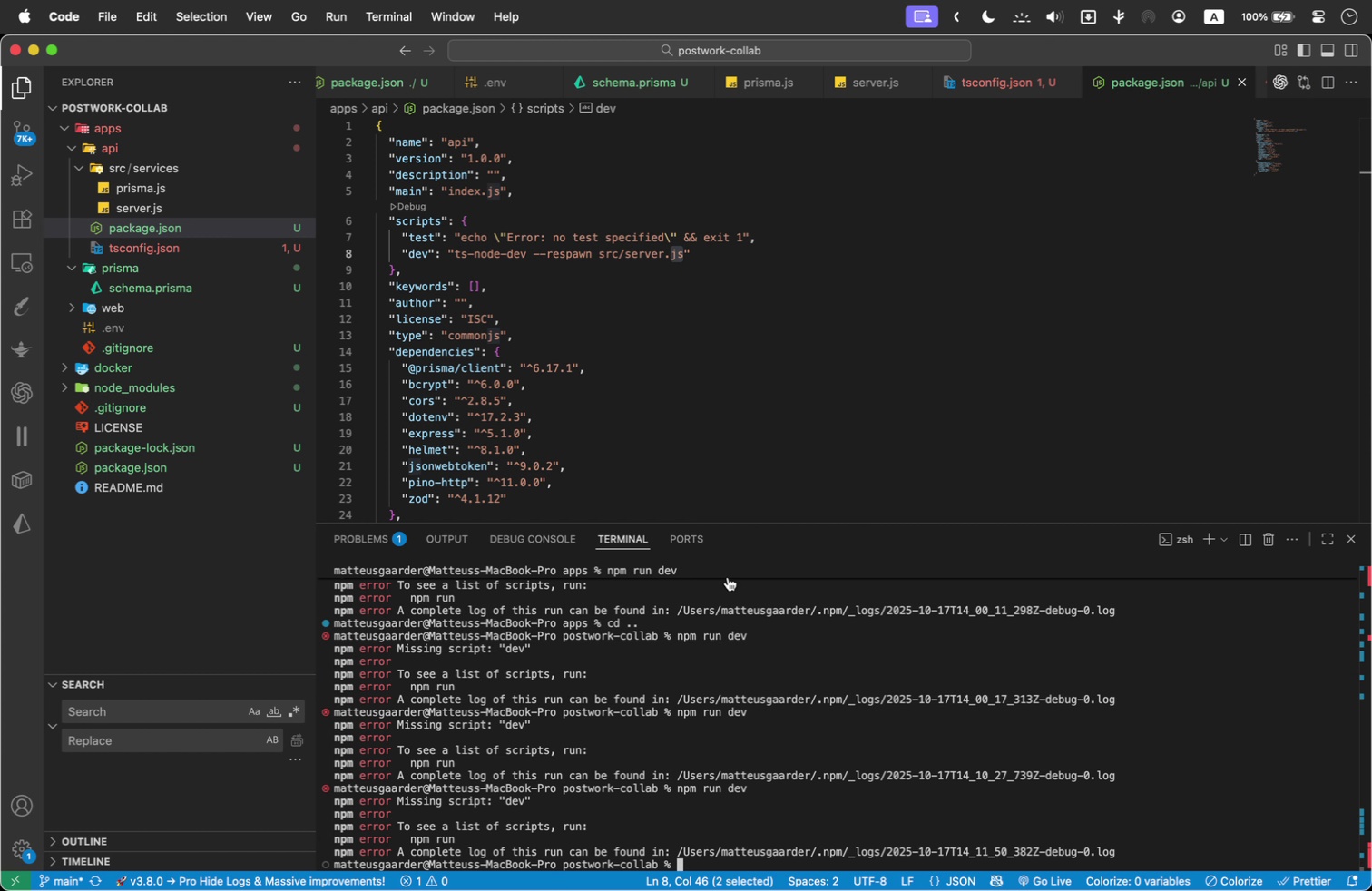 
wait(5.87)
 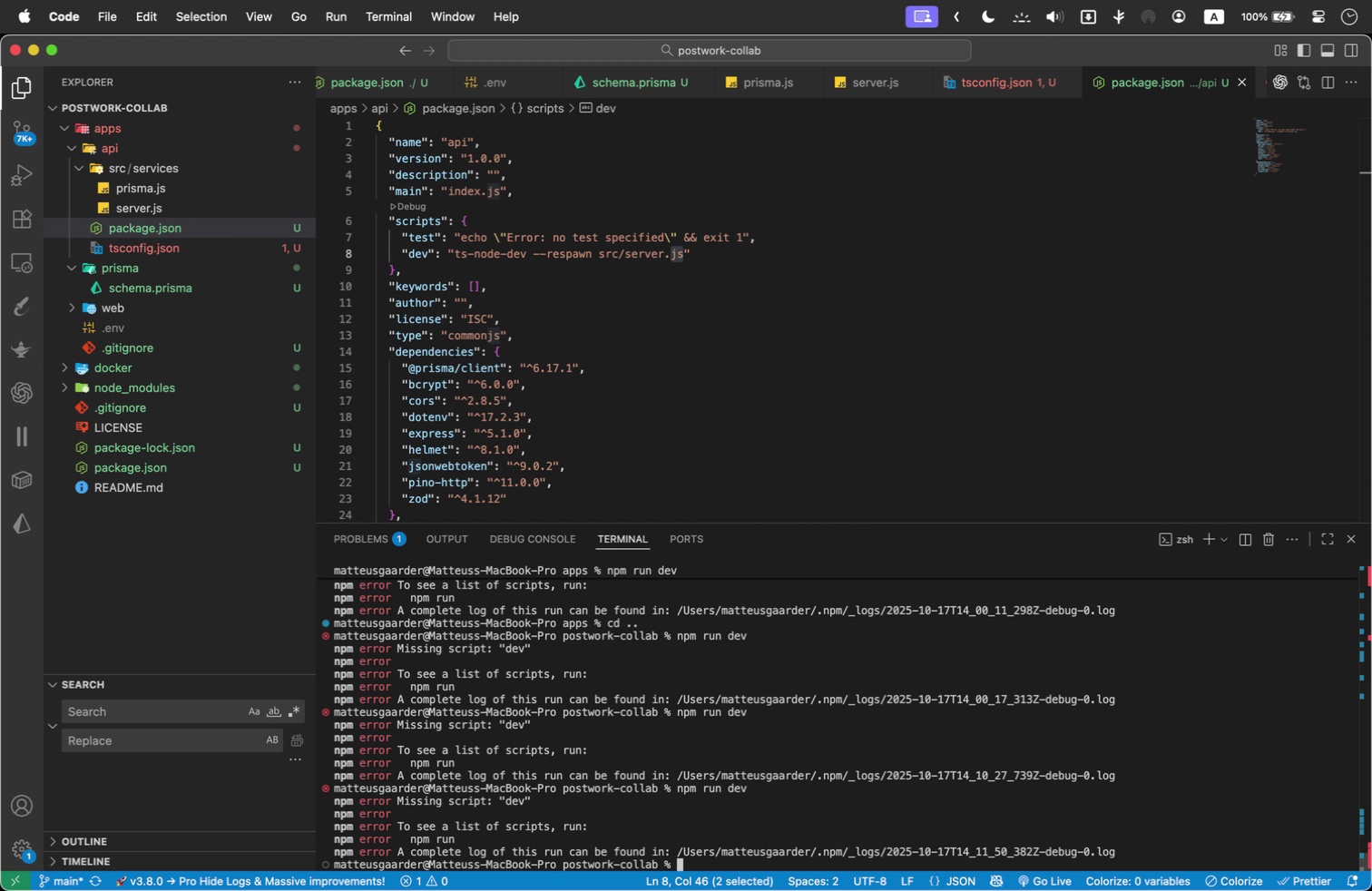 
type(npm run)
 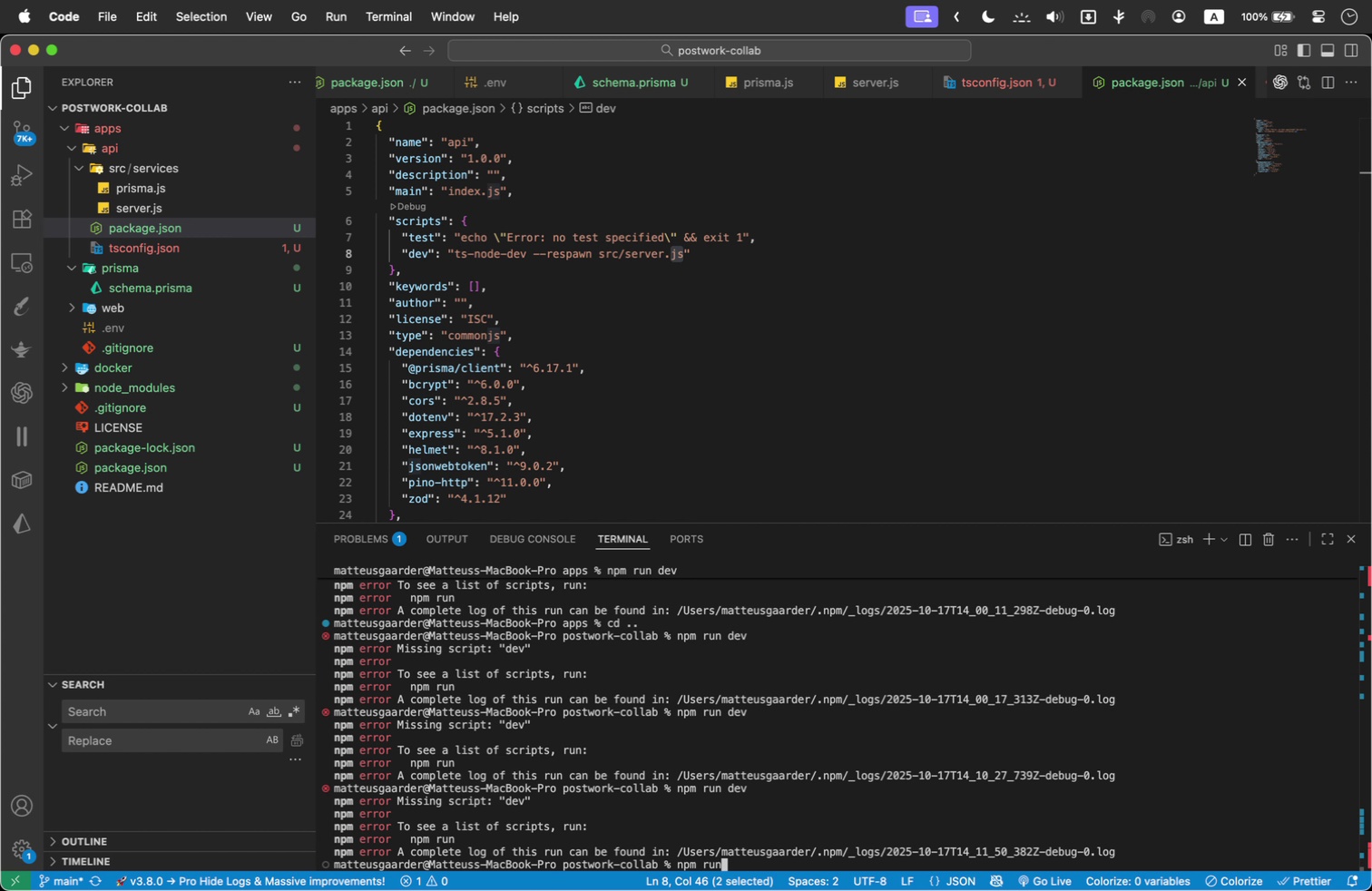 
key(Enter)
 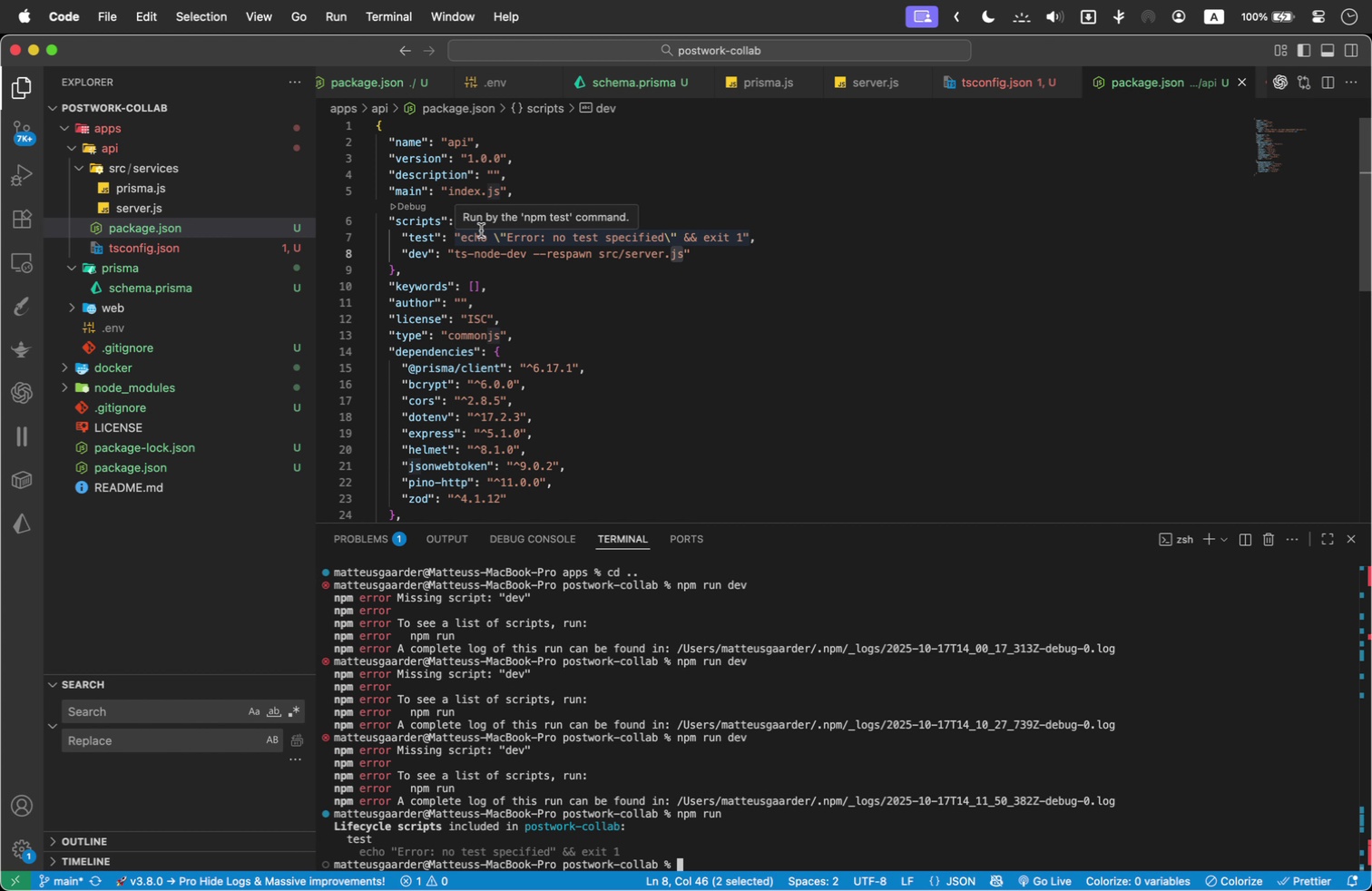 
left_click([611, 258])
 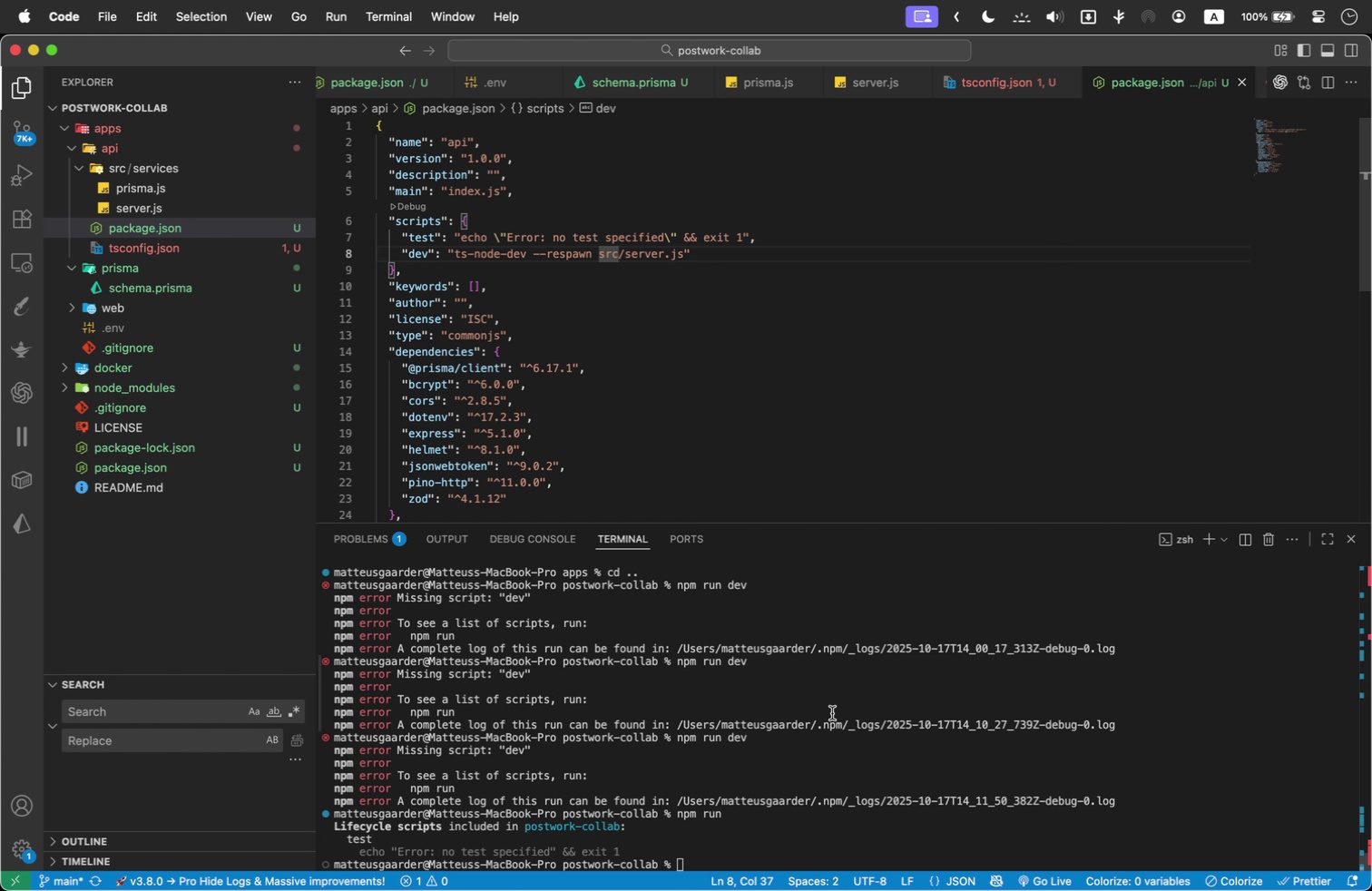 
left_click([858, 734])
 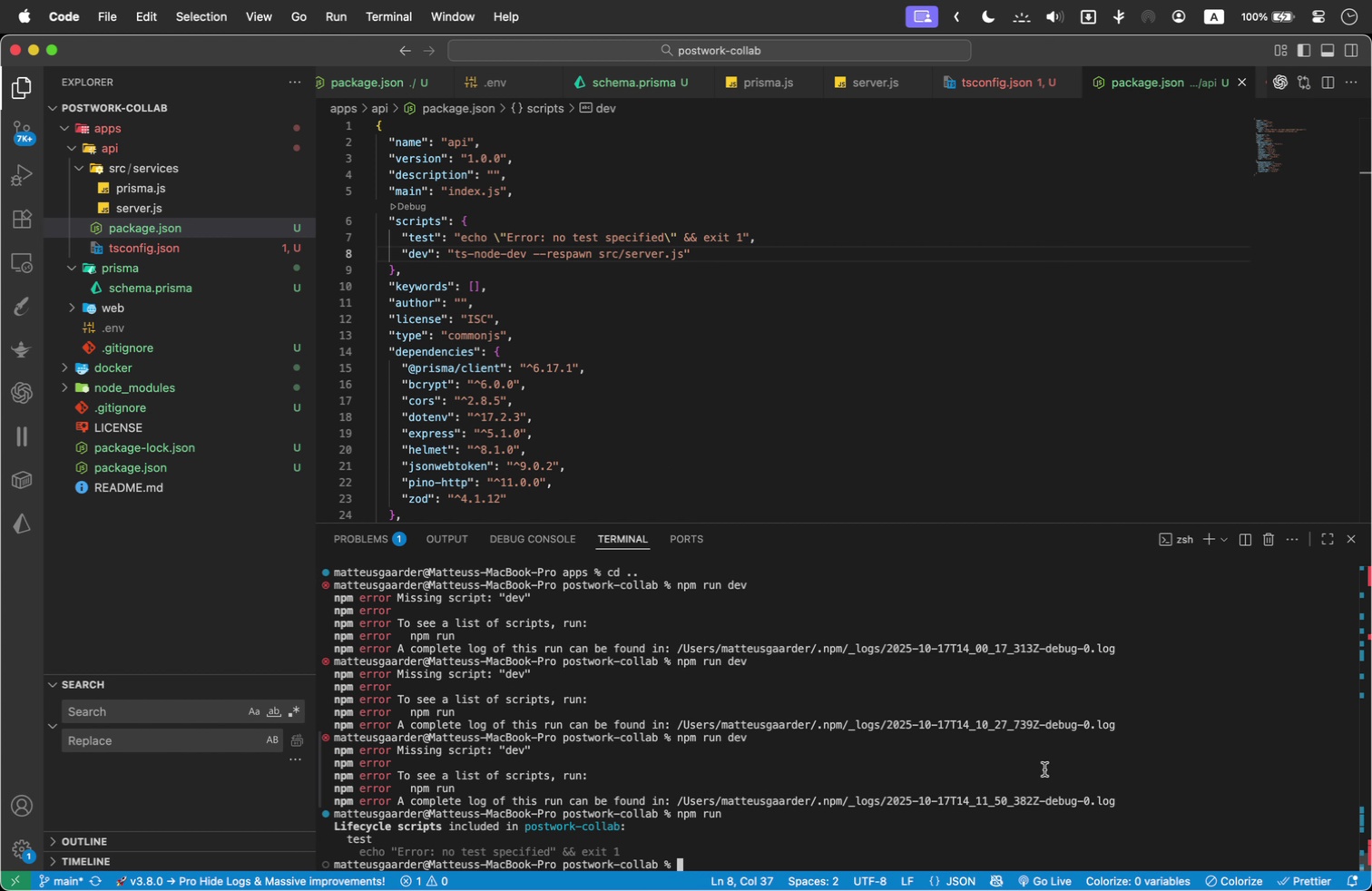 
type(cd api)
key(Tab)
 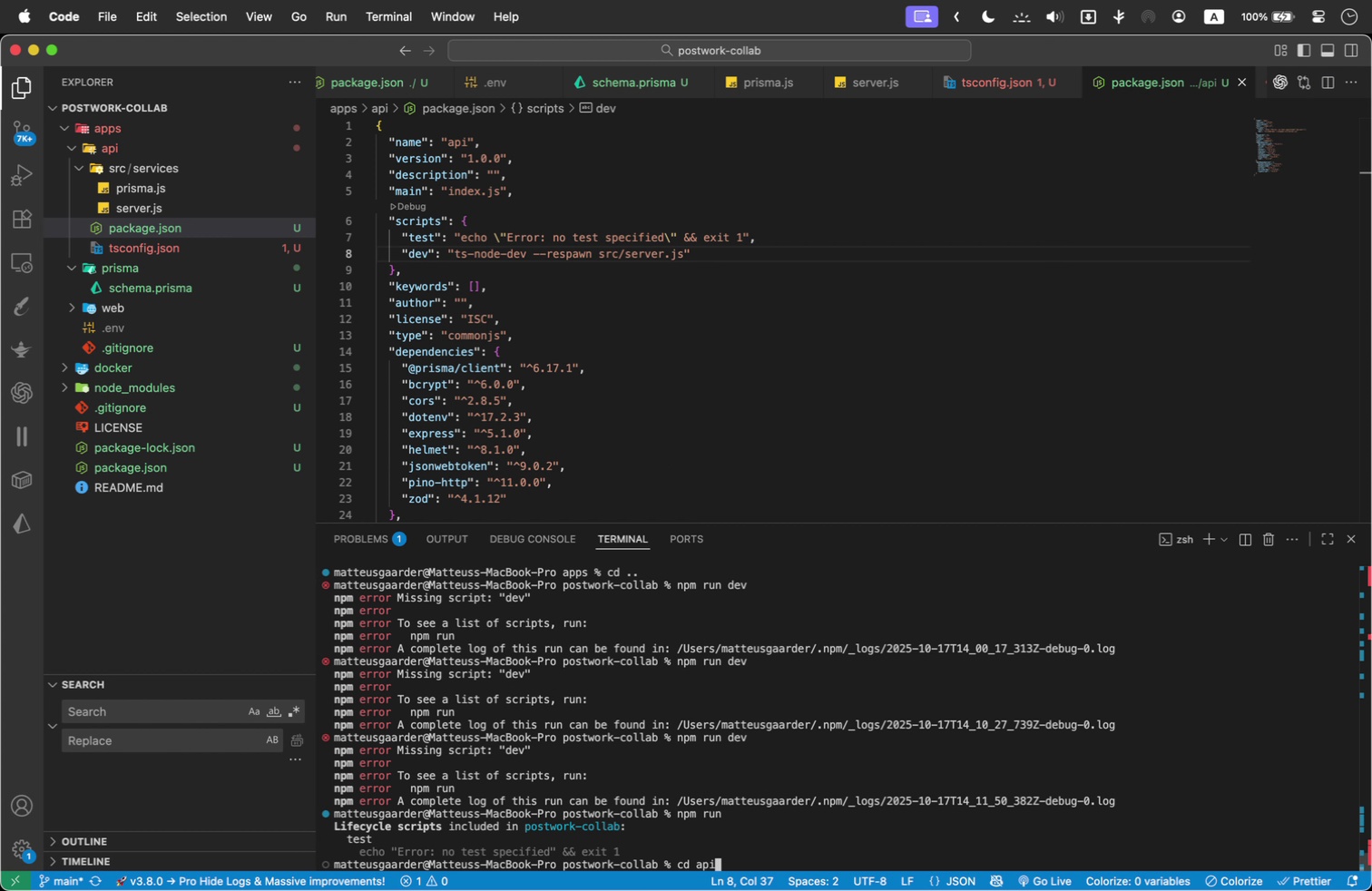 
key(Enter)
 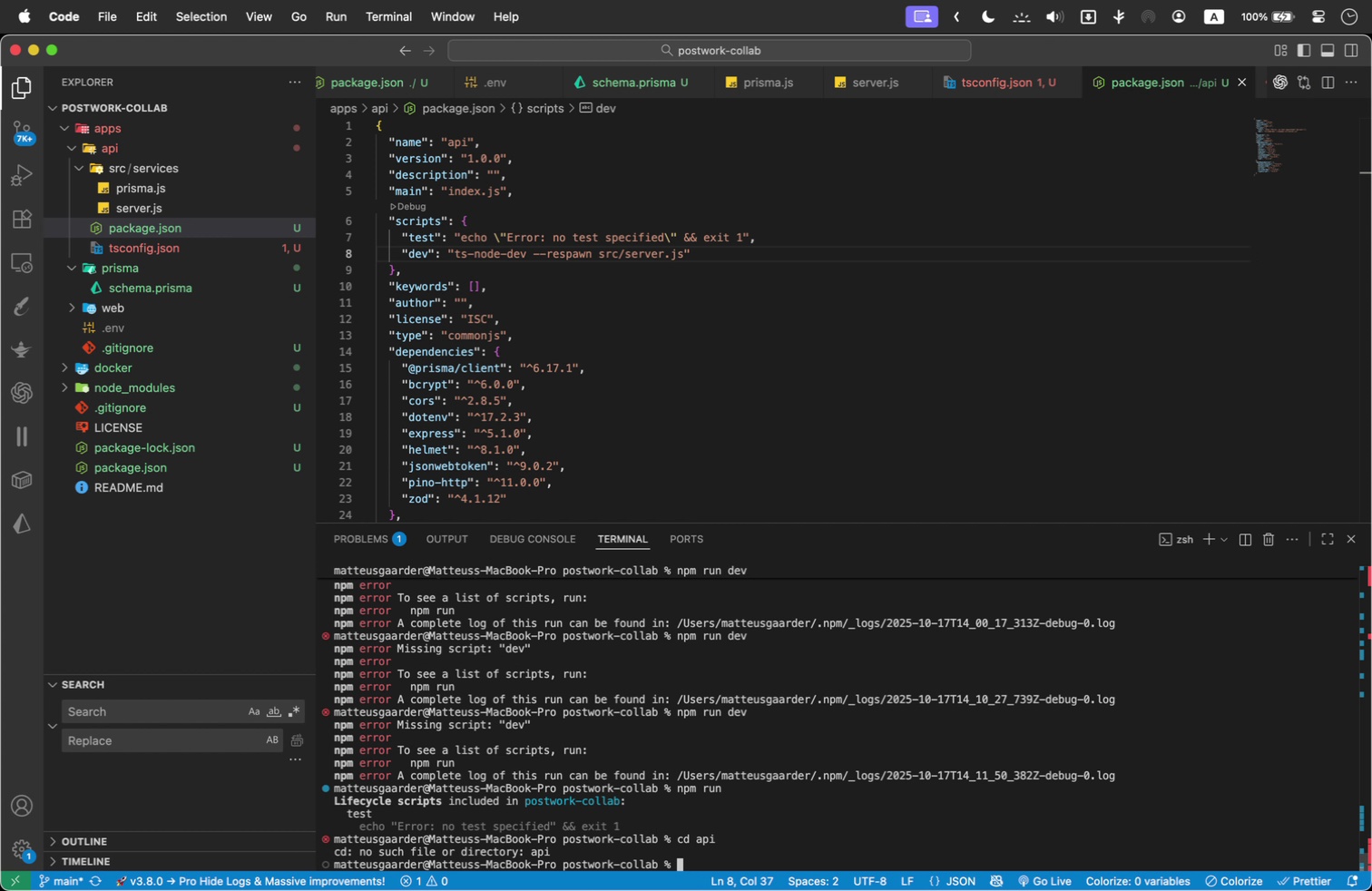 
type(ls)
 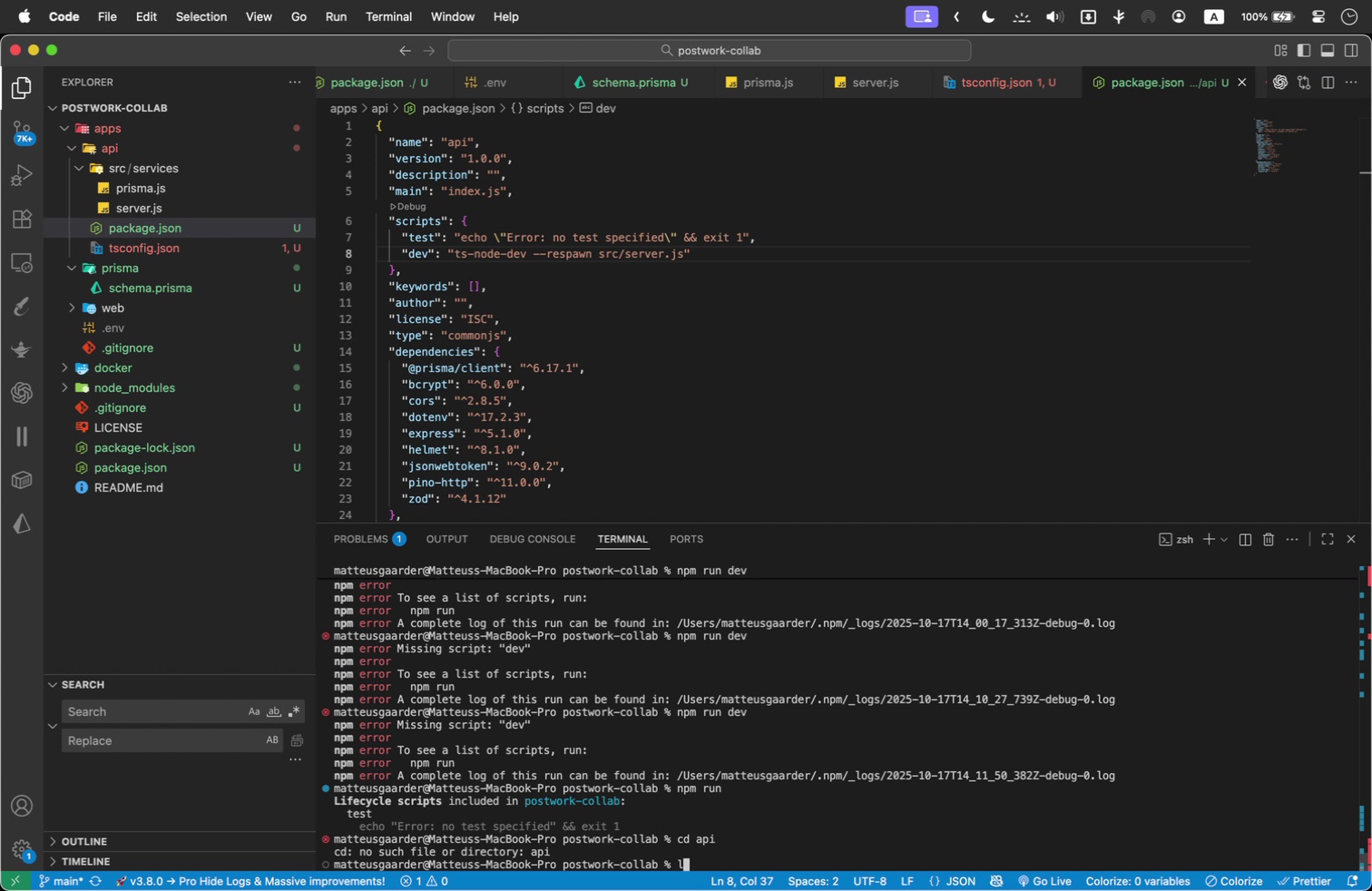 
key(Enter)
 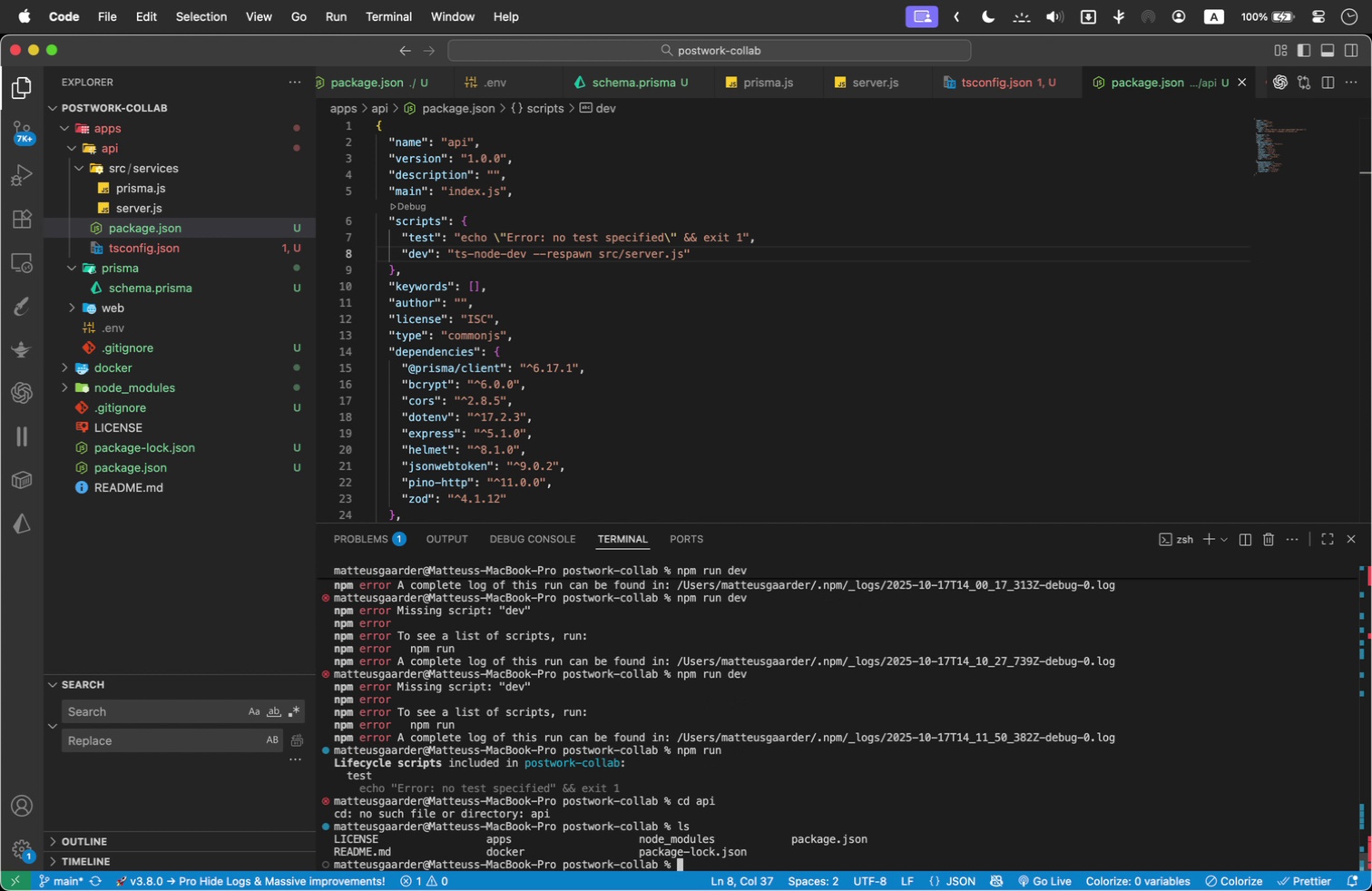 
type(cd apps)
 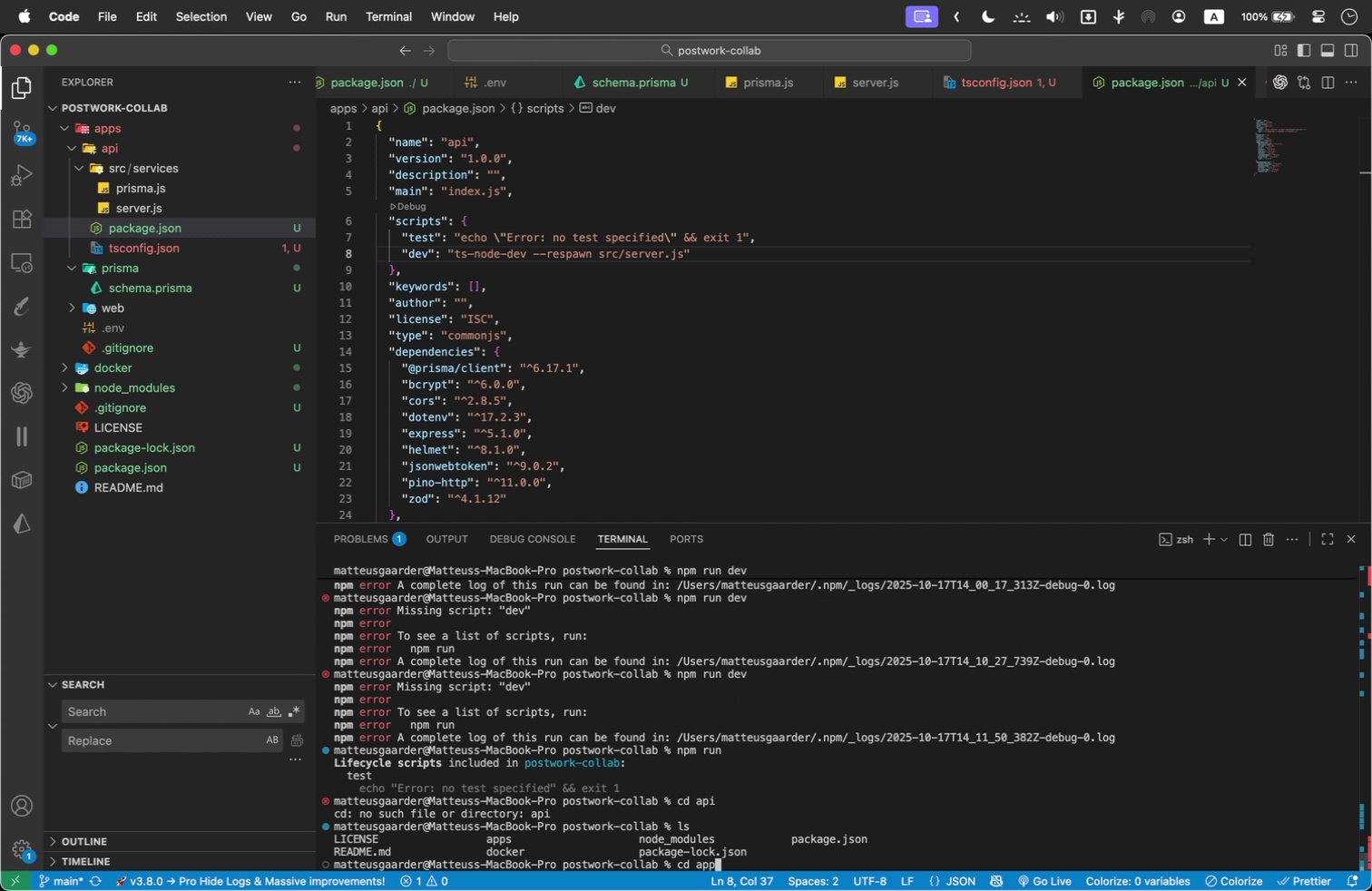 
key(Enter)
 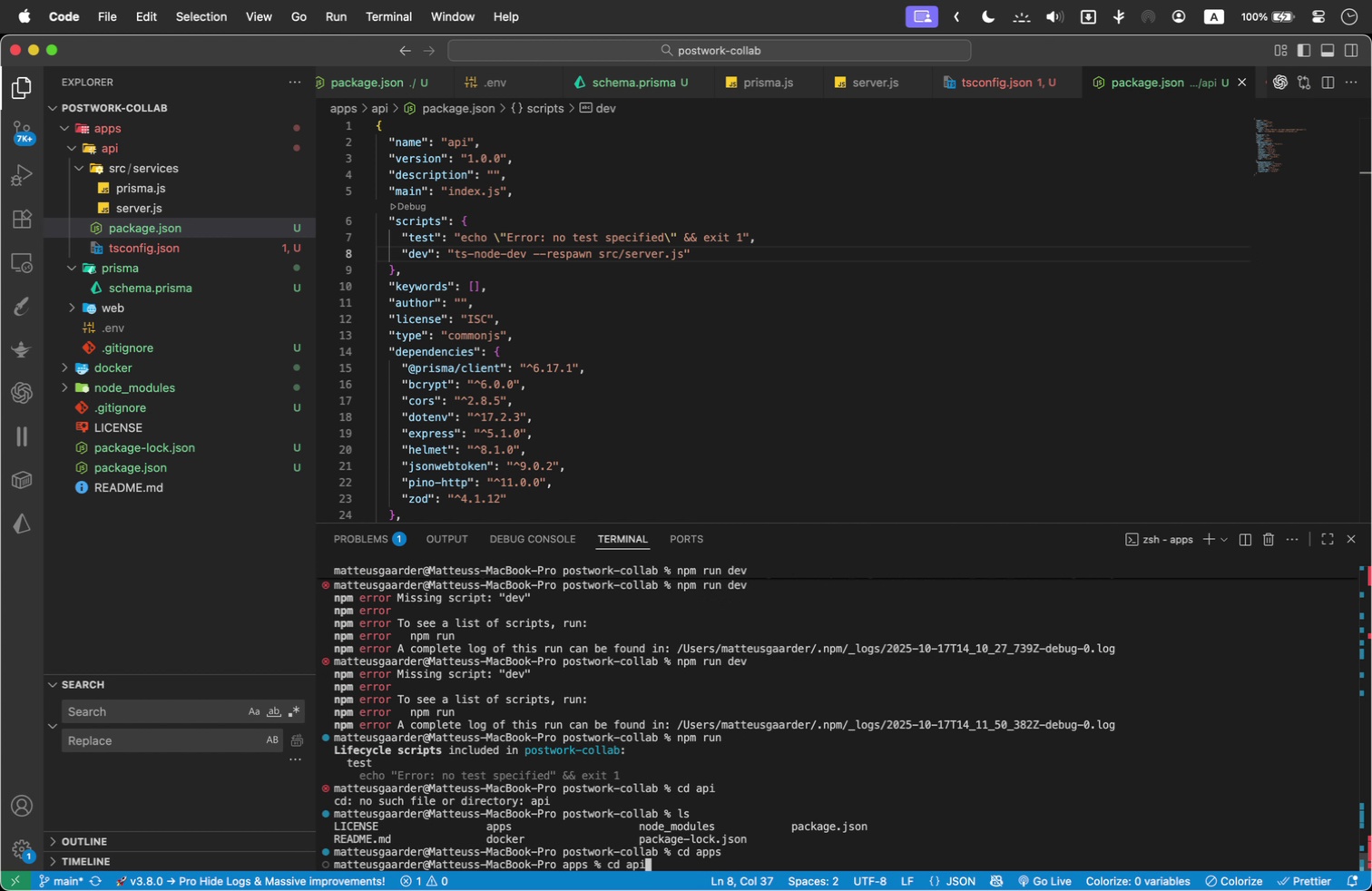 
type(cd api)
 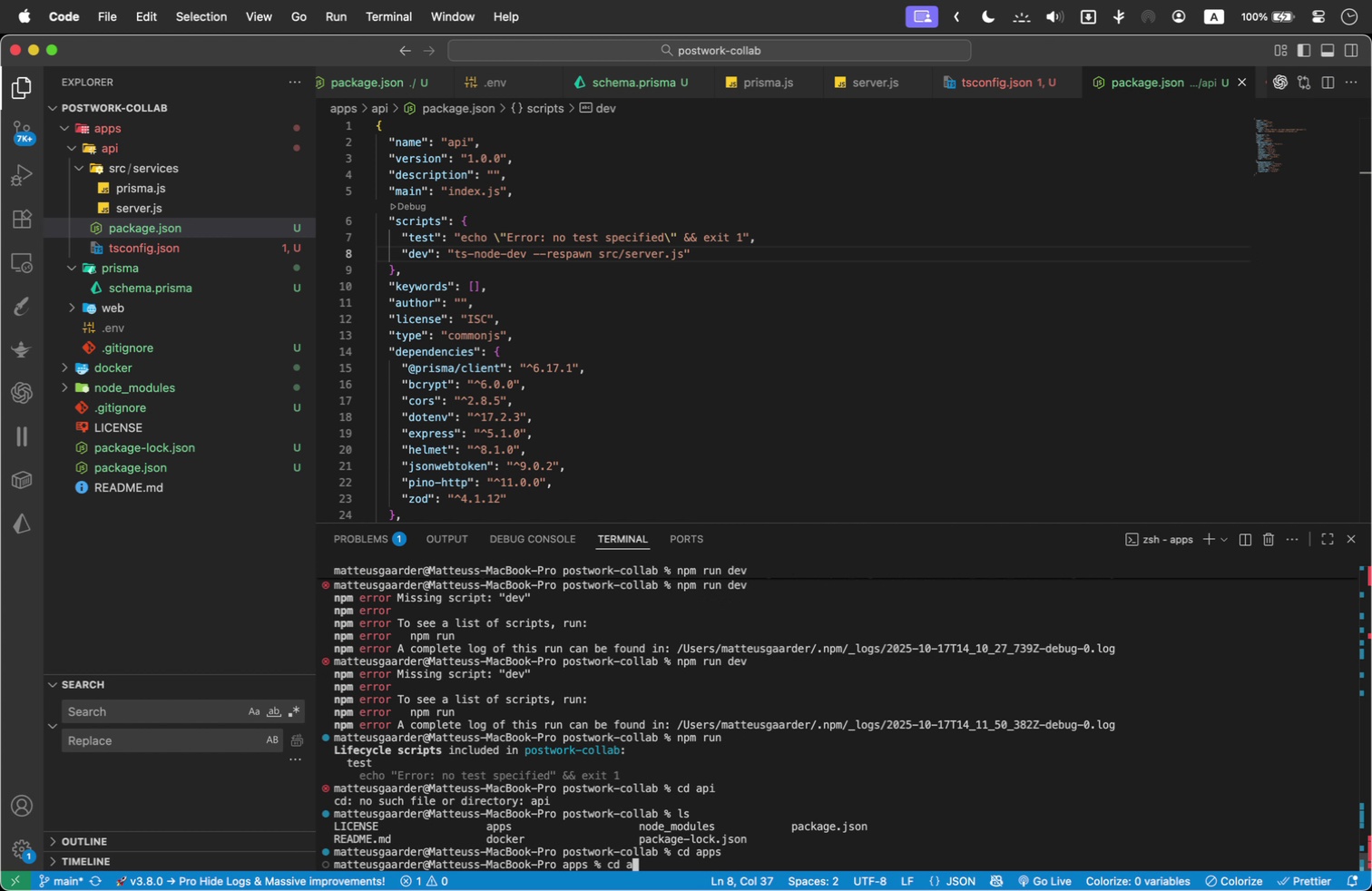 
key(Enter)
 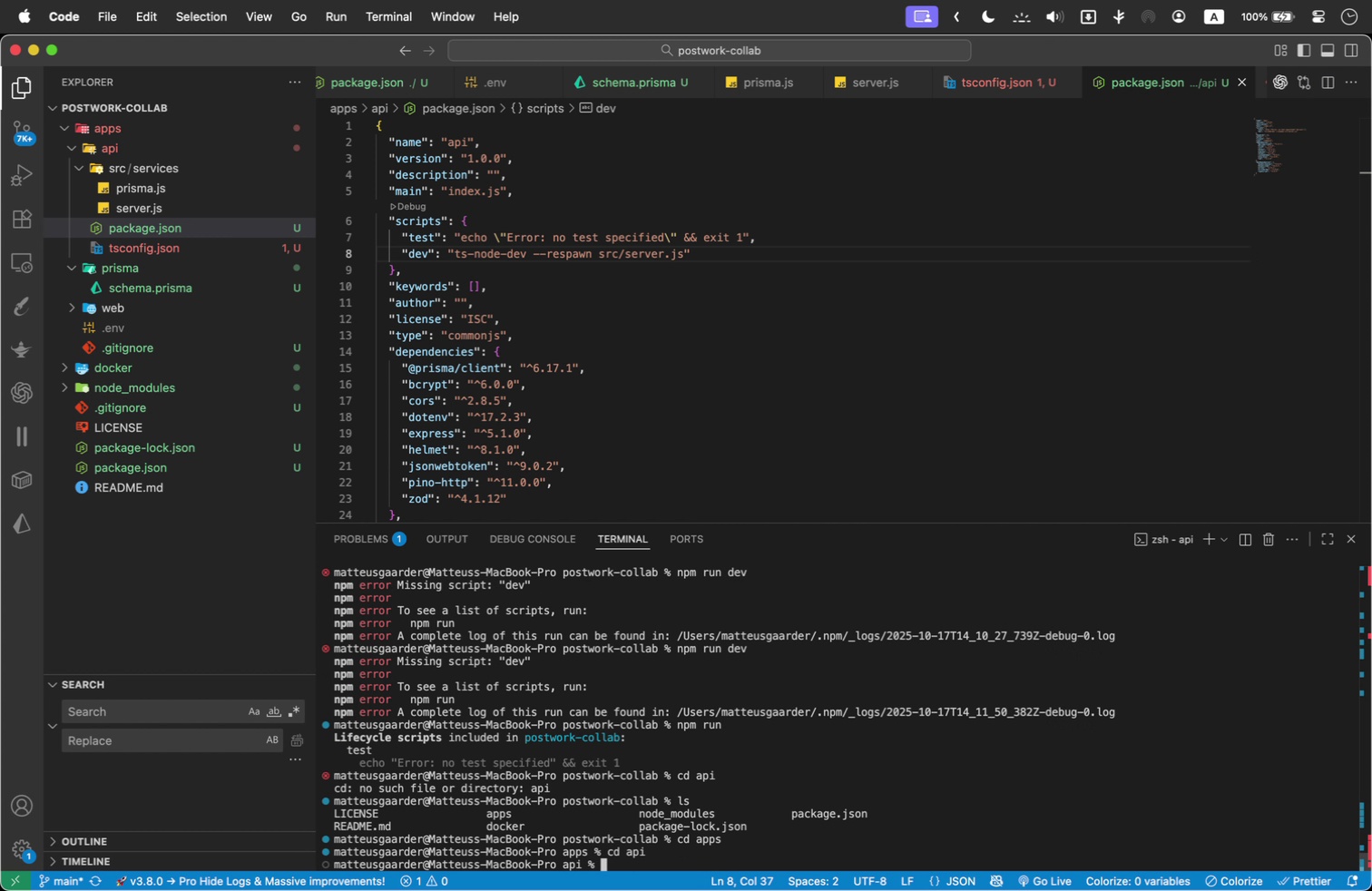 
type(npm run dev)
 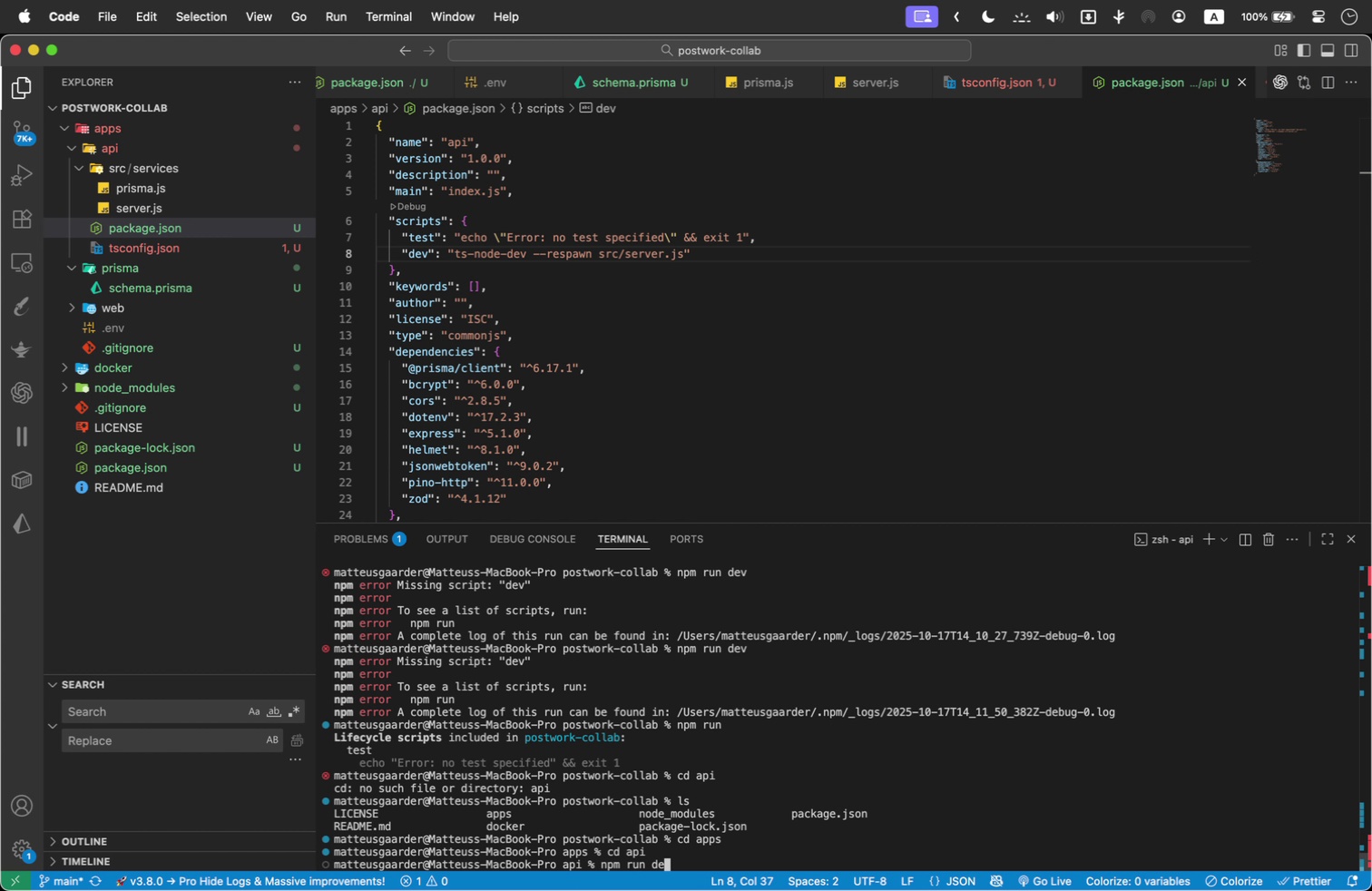 
key(Enter)
 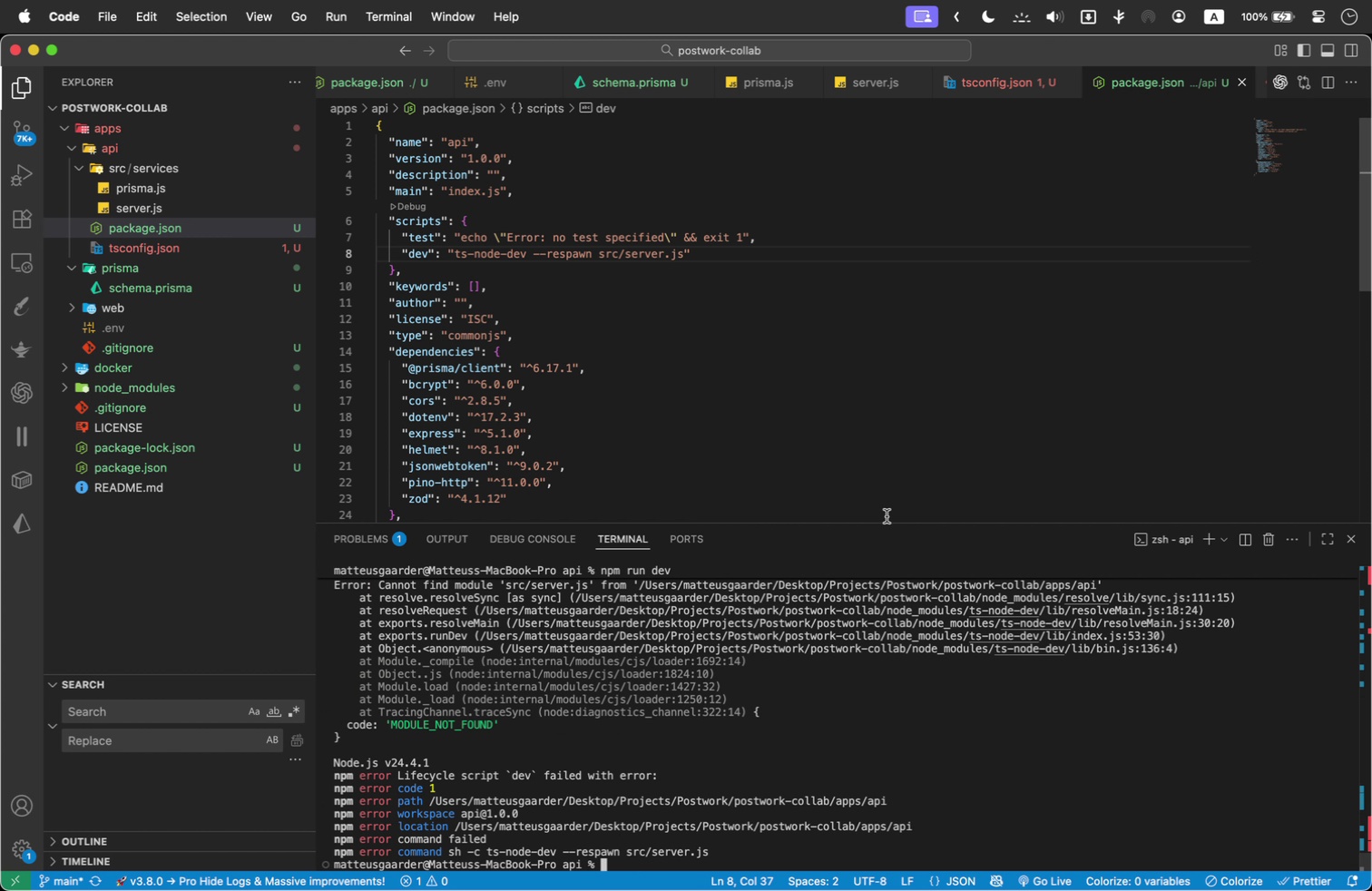 
scroll: coordinate [993, 732], scroll_direction: up, amount: 1.0
 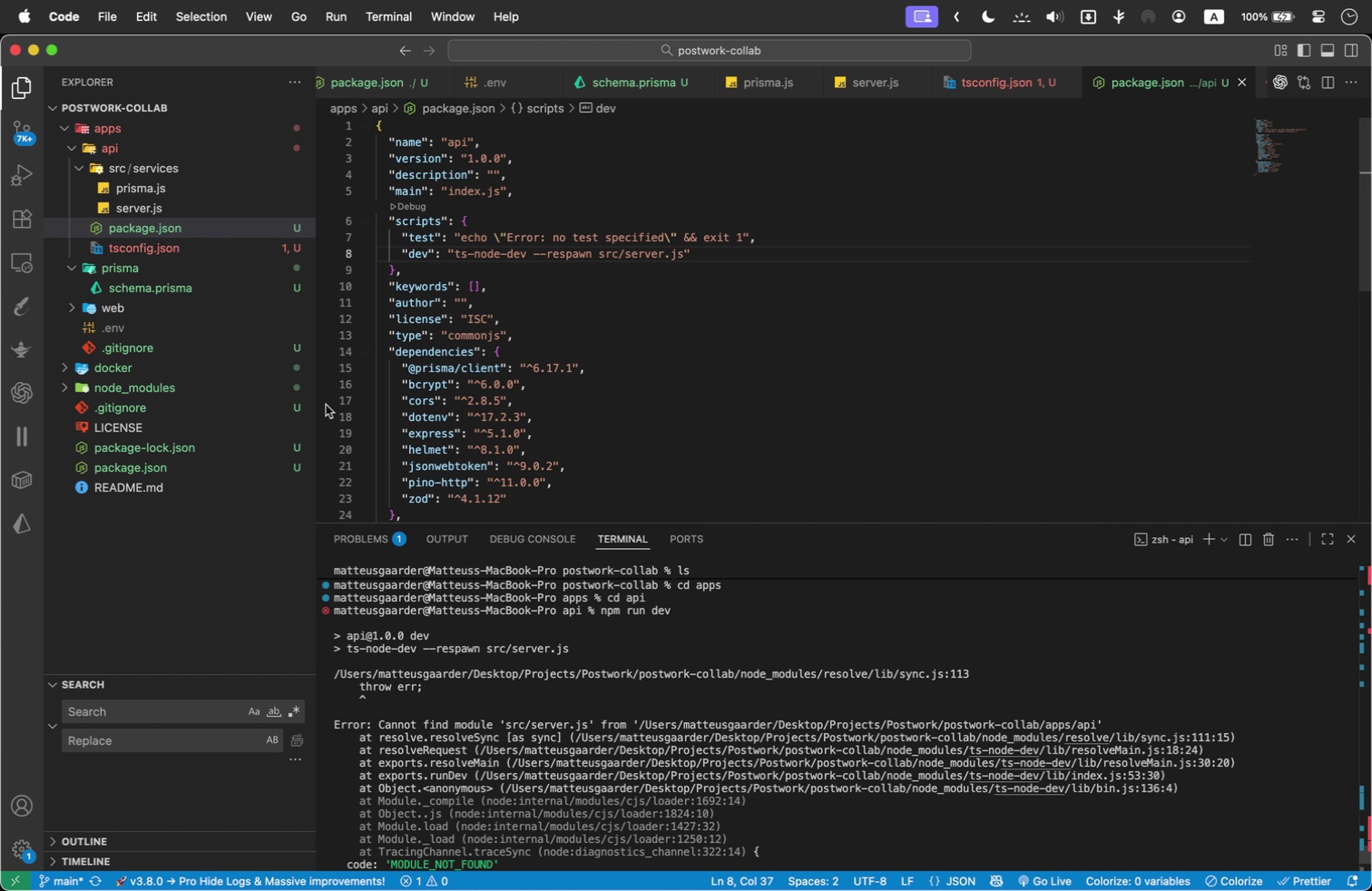 
wait(5.67)
 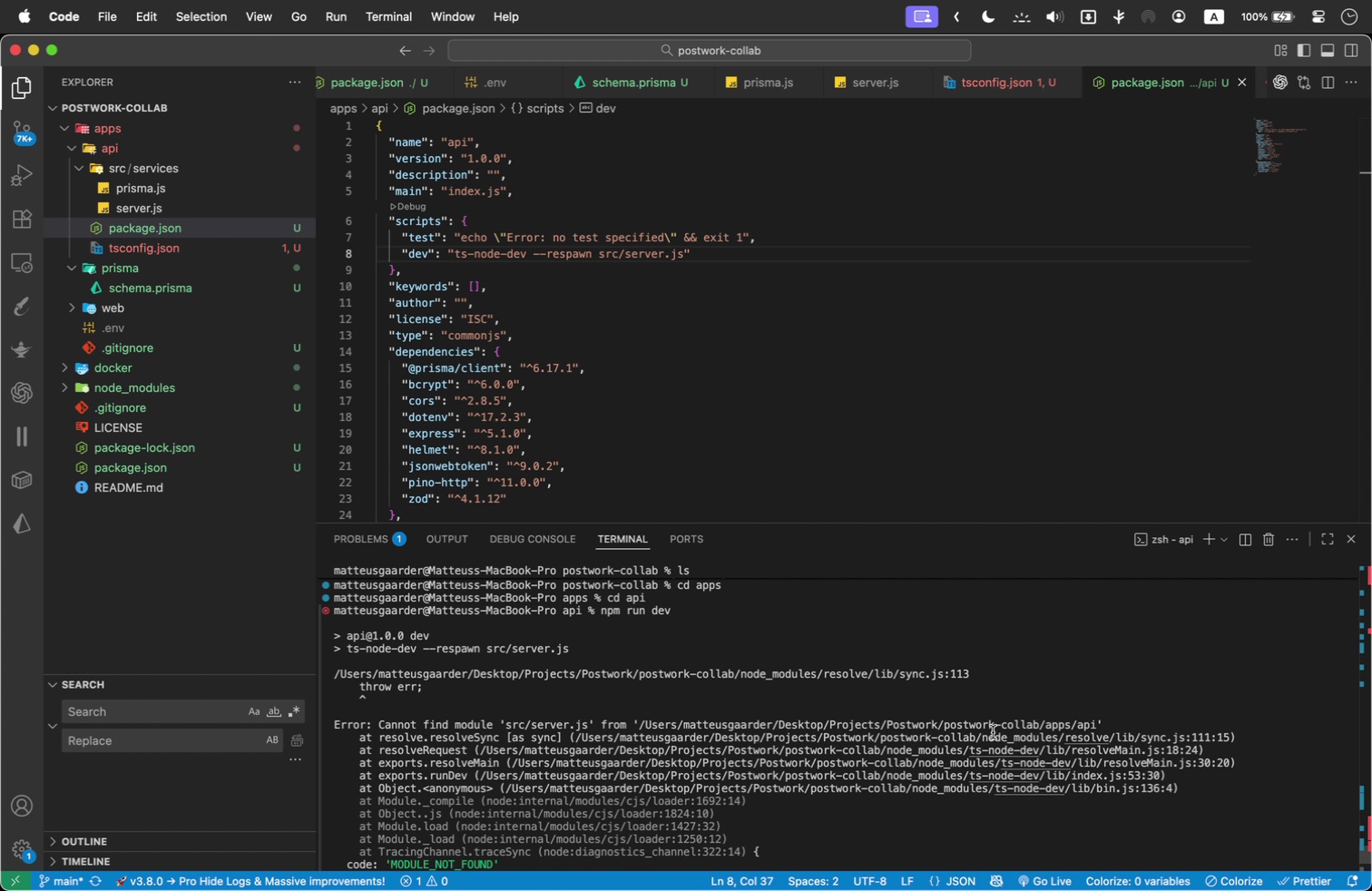 
left_click([75, 166])
 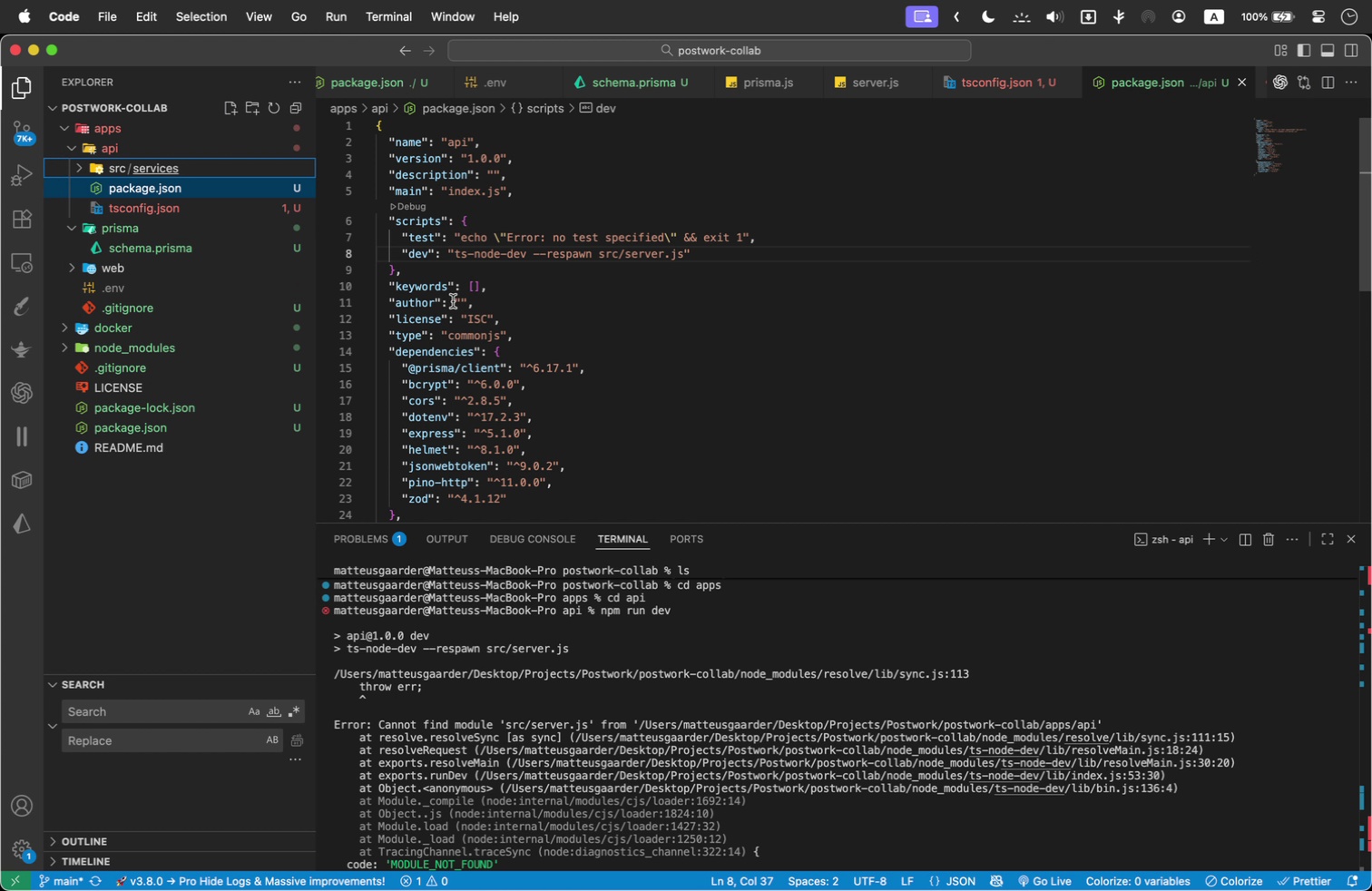 
wait(9.4)
 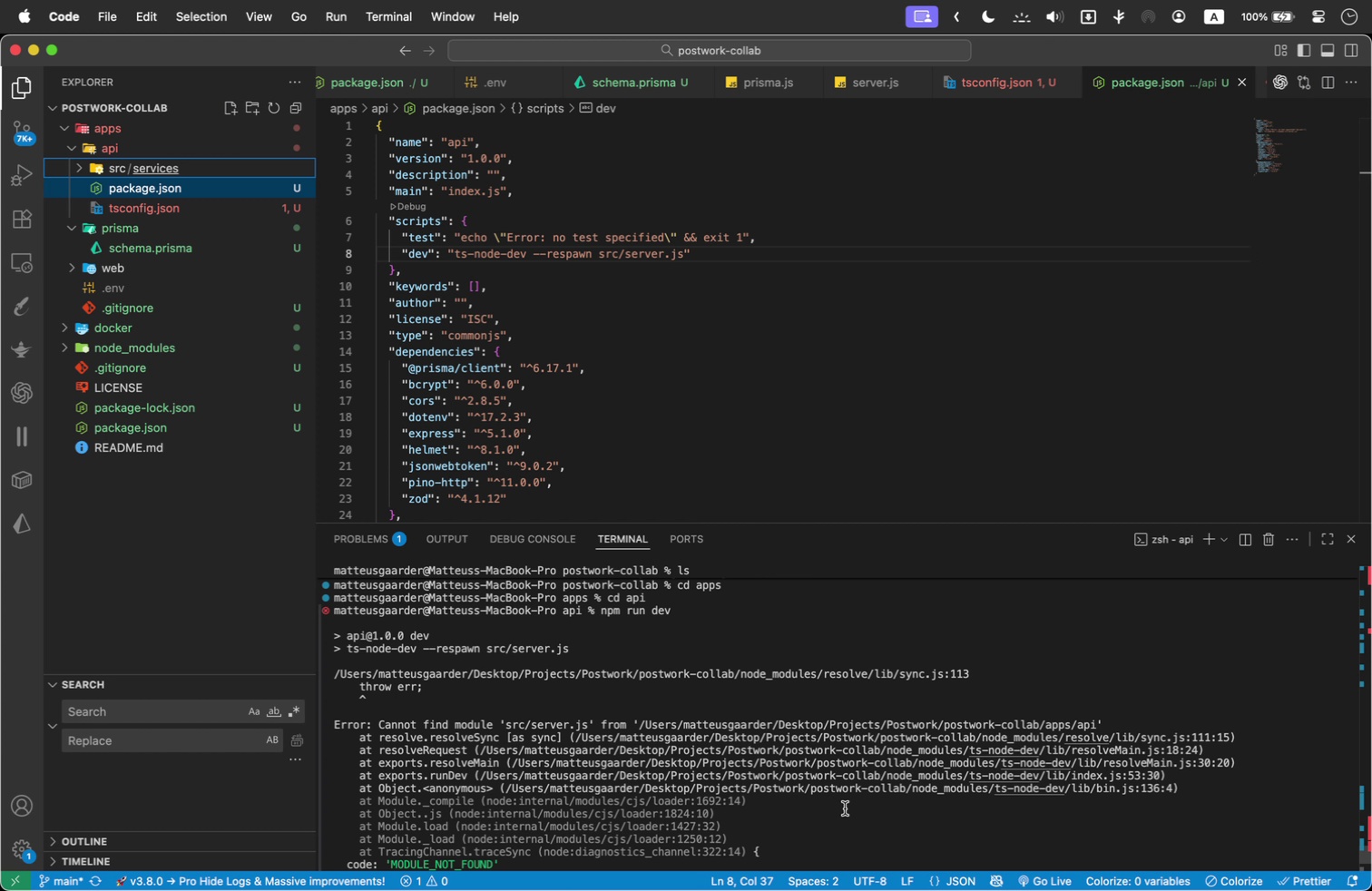 
left_click([848, 811])
 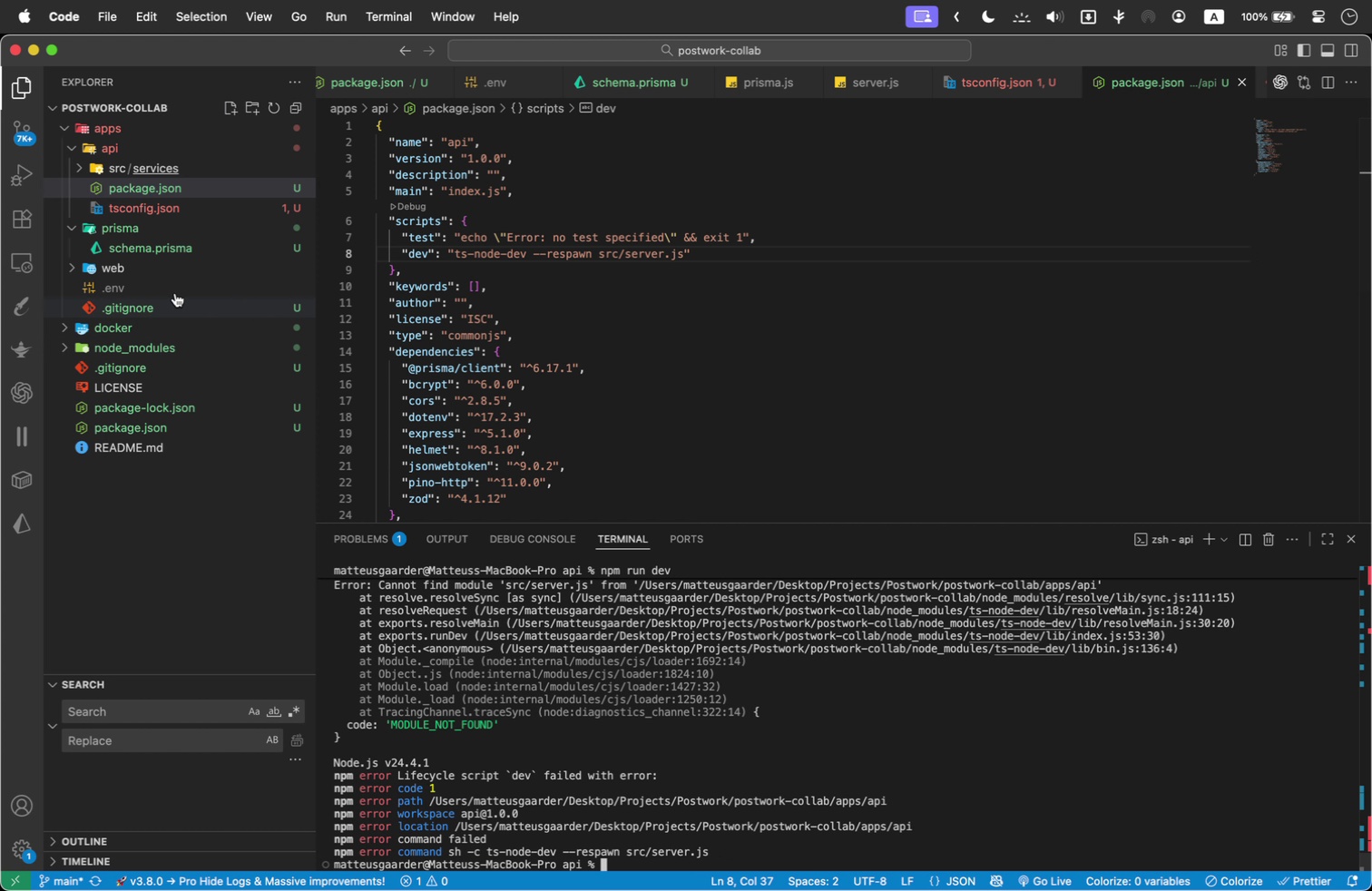 
scroll: coordinate [846, 810], scroll_direction: down, amount: 74.0
 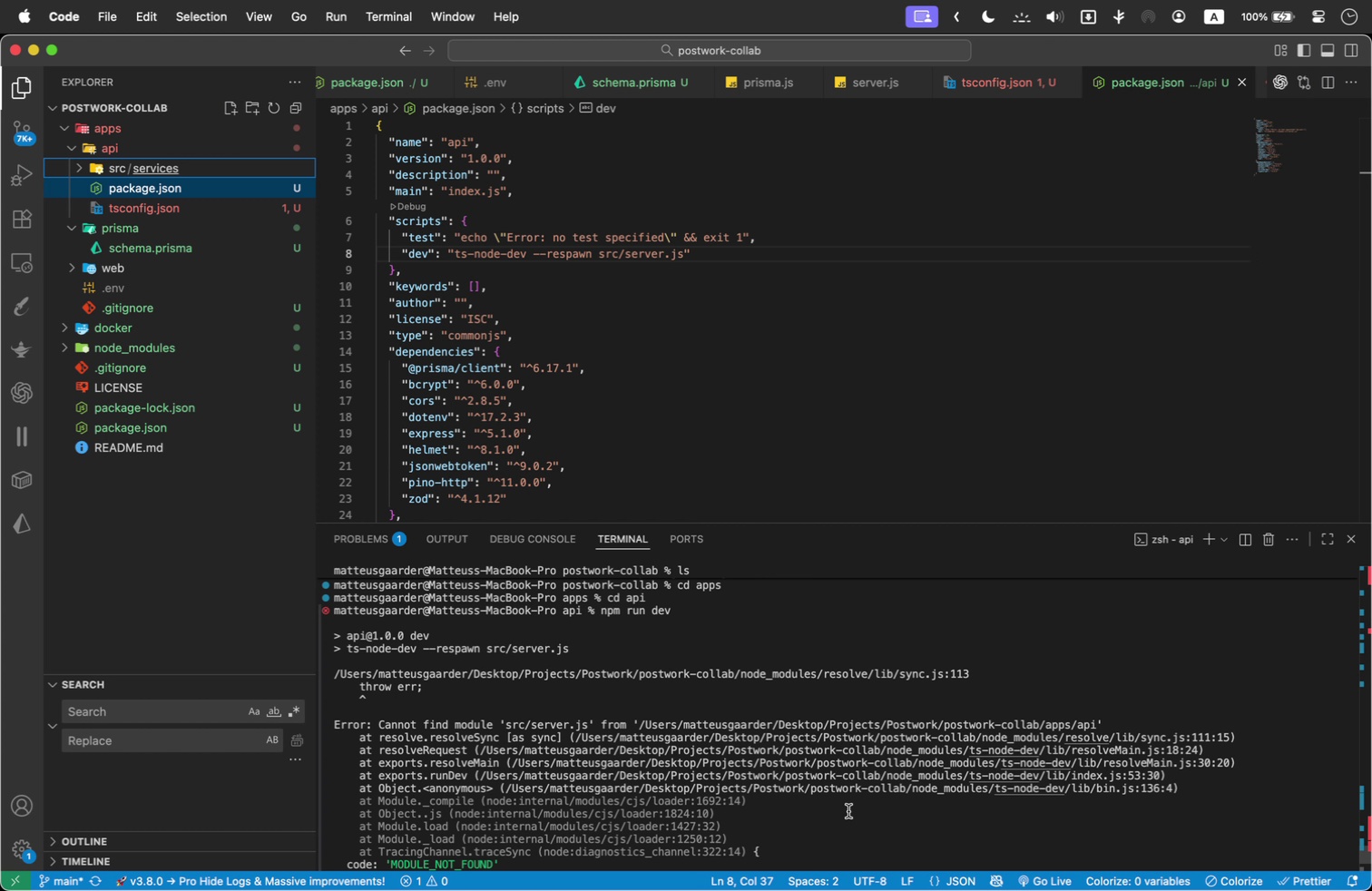 
wait(6.84)
 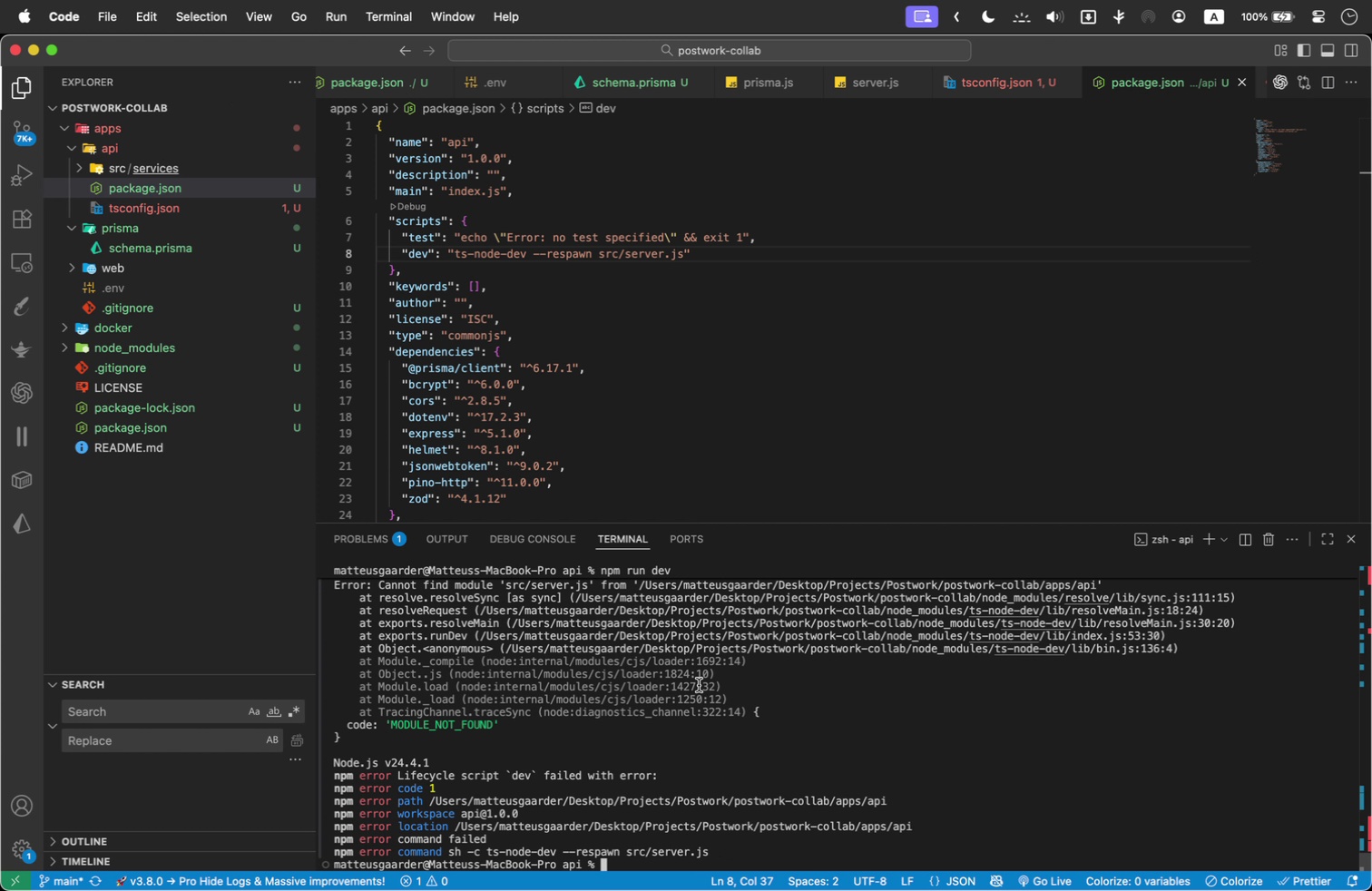 
left_click([154, 421])
 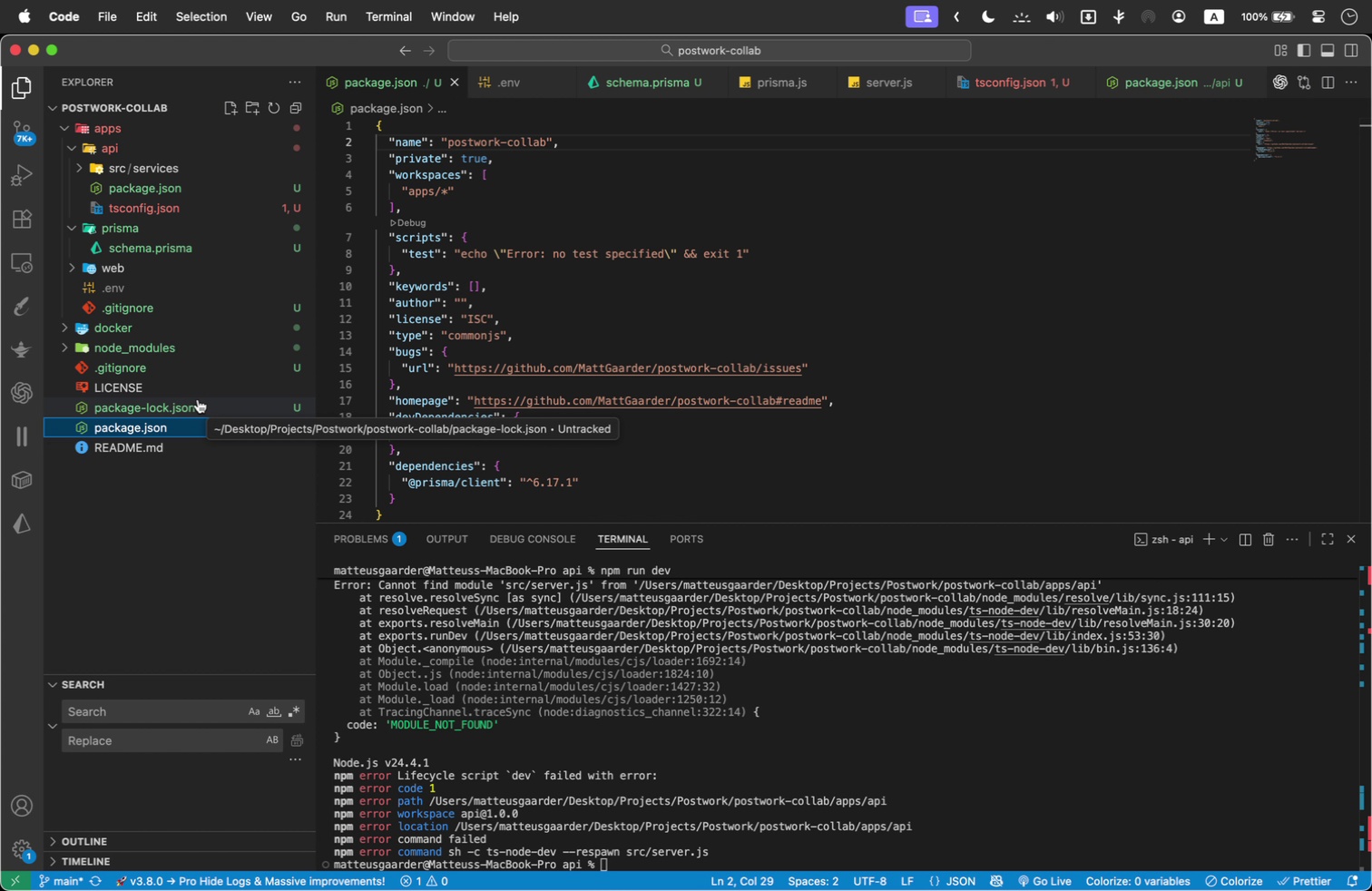 
wait(13.8)
 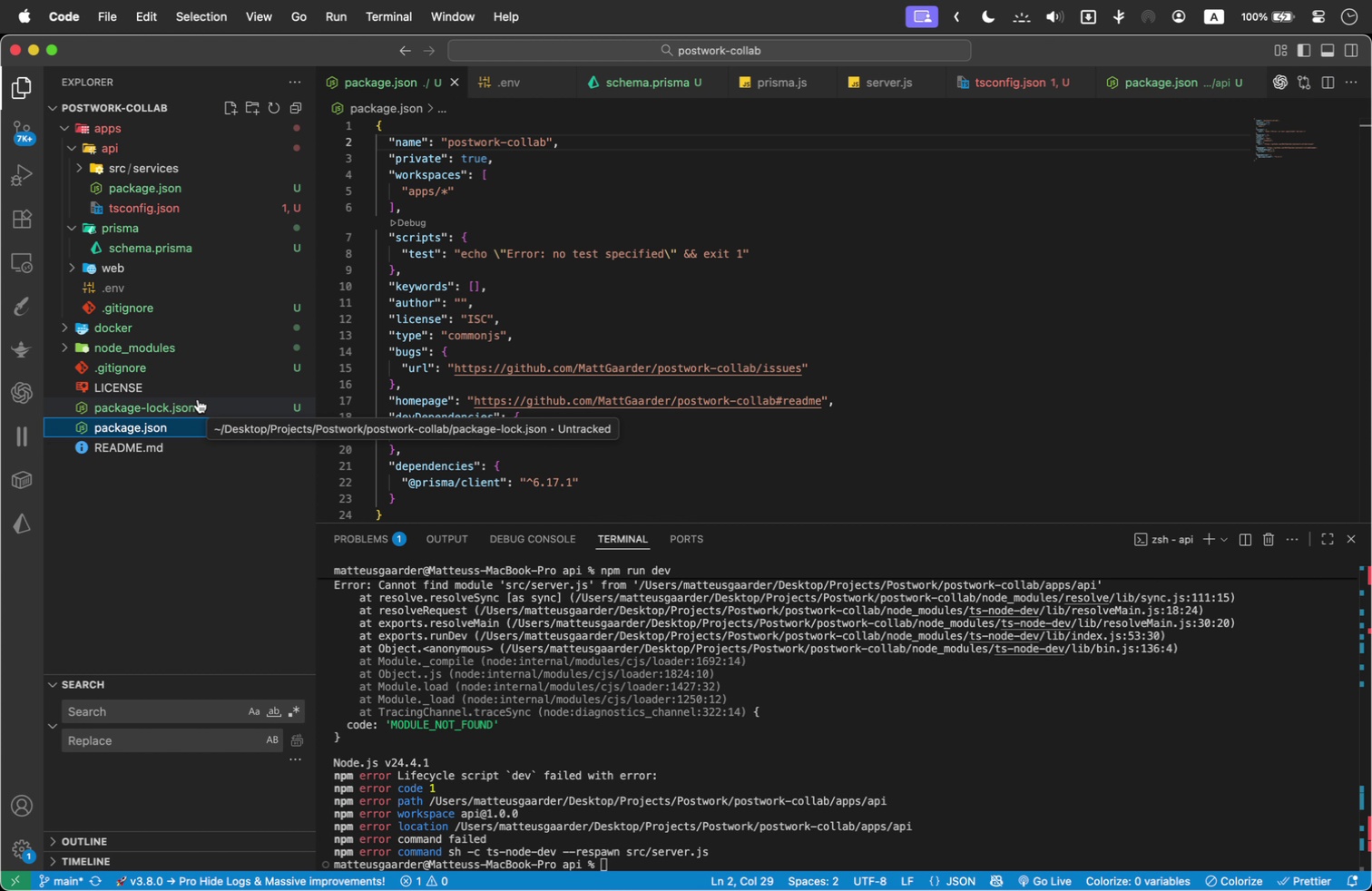 
left_click([178, 196])
 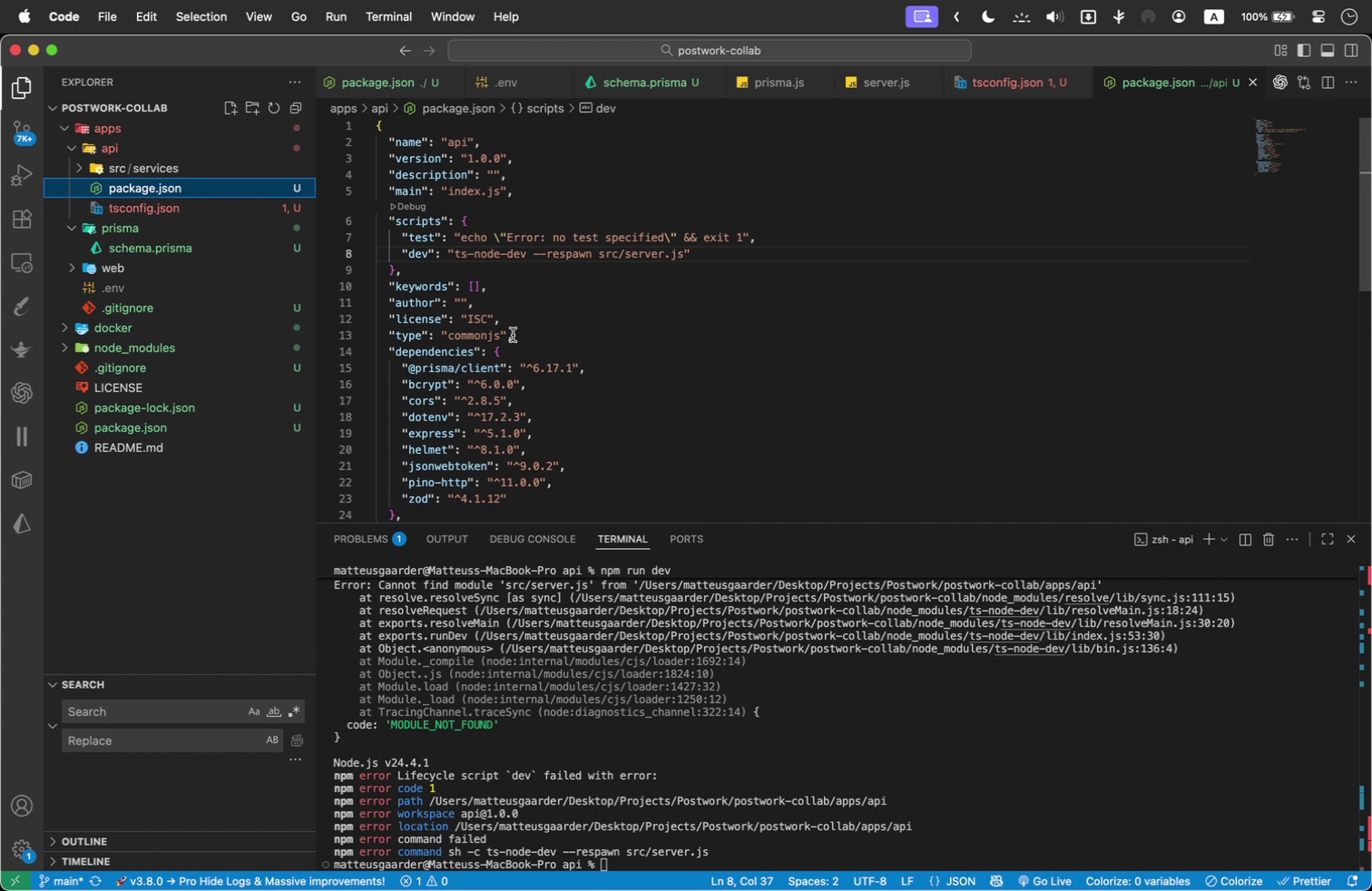 
wait(51.51)
 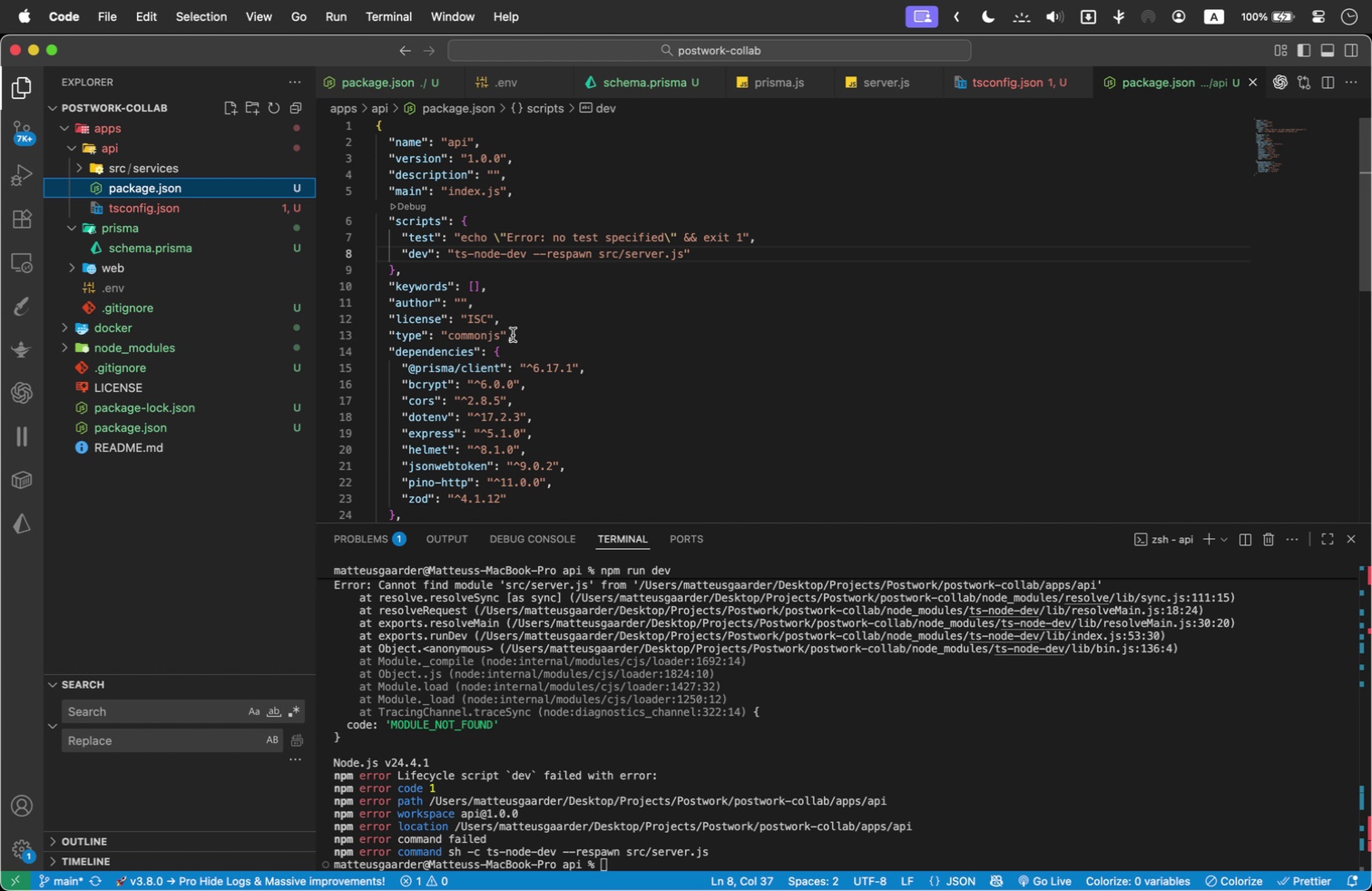 
left_click([739, 719])
 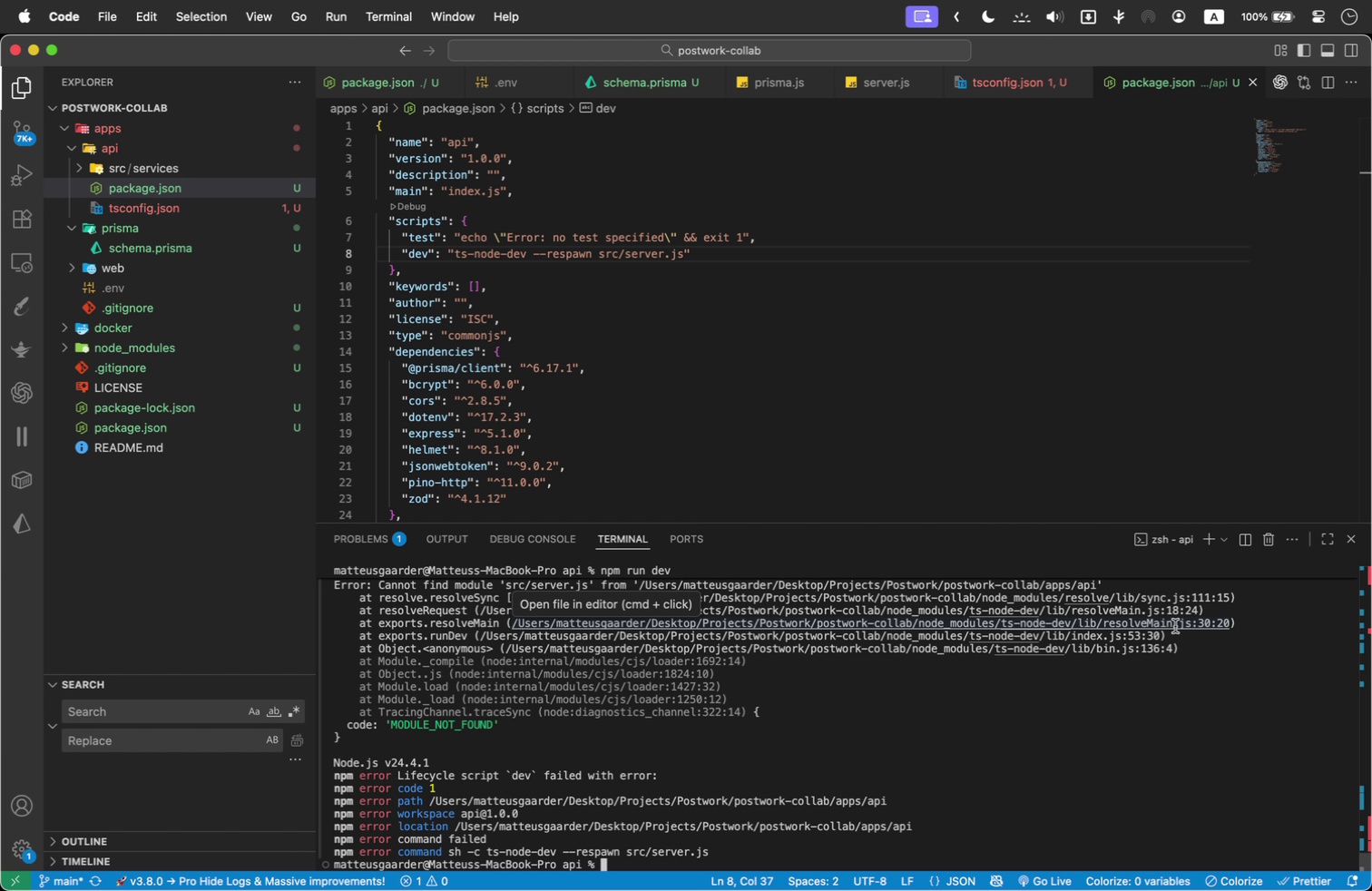 
type(npx )
 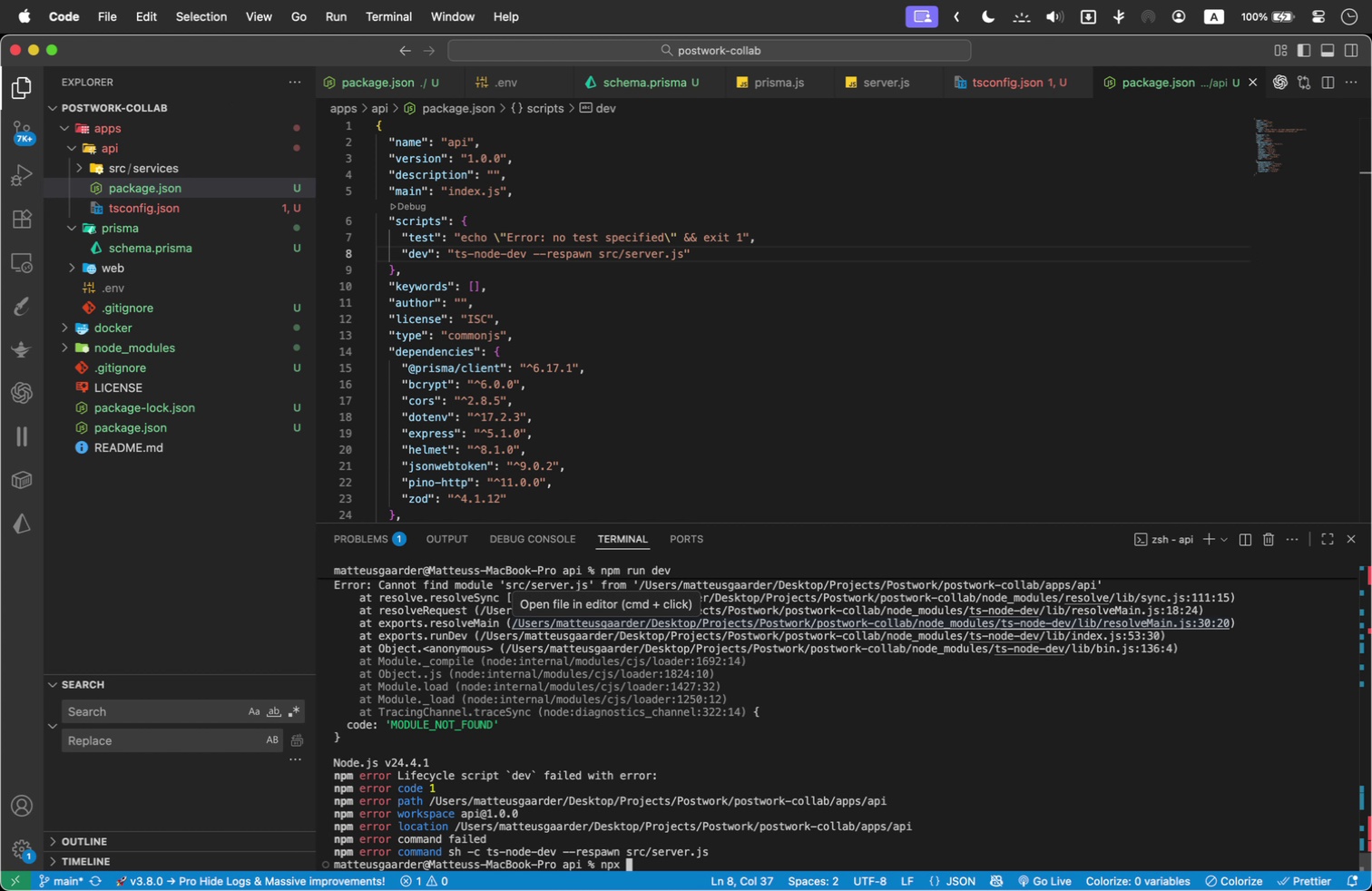 
type(prisma migrate dev --name 0)
key(Backspace)
type(init )
 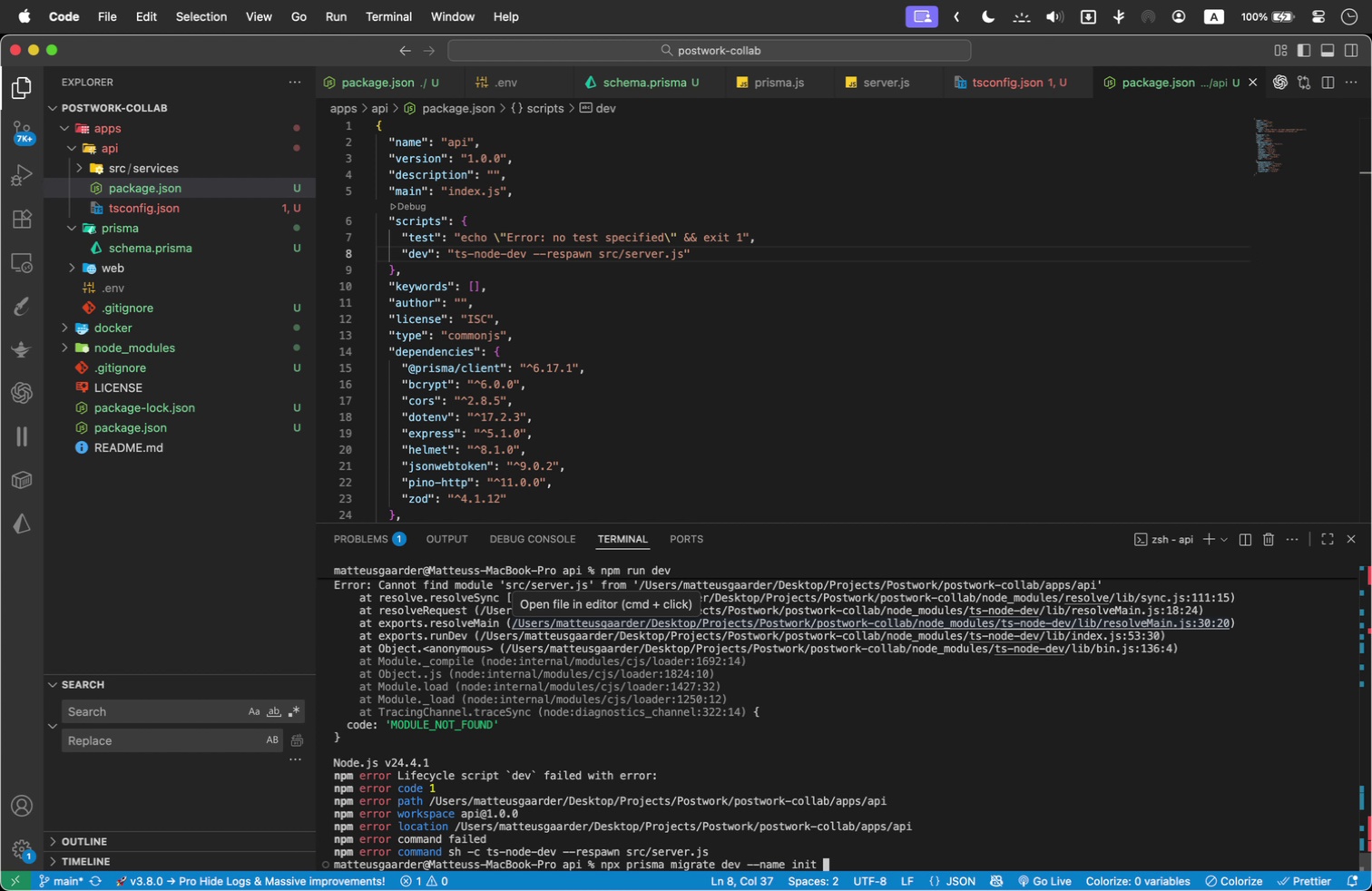 
key(Enter)
 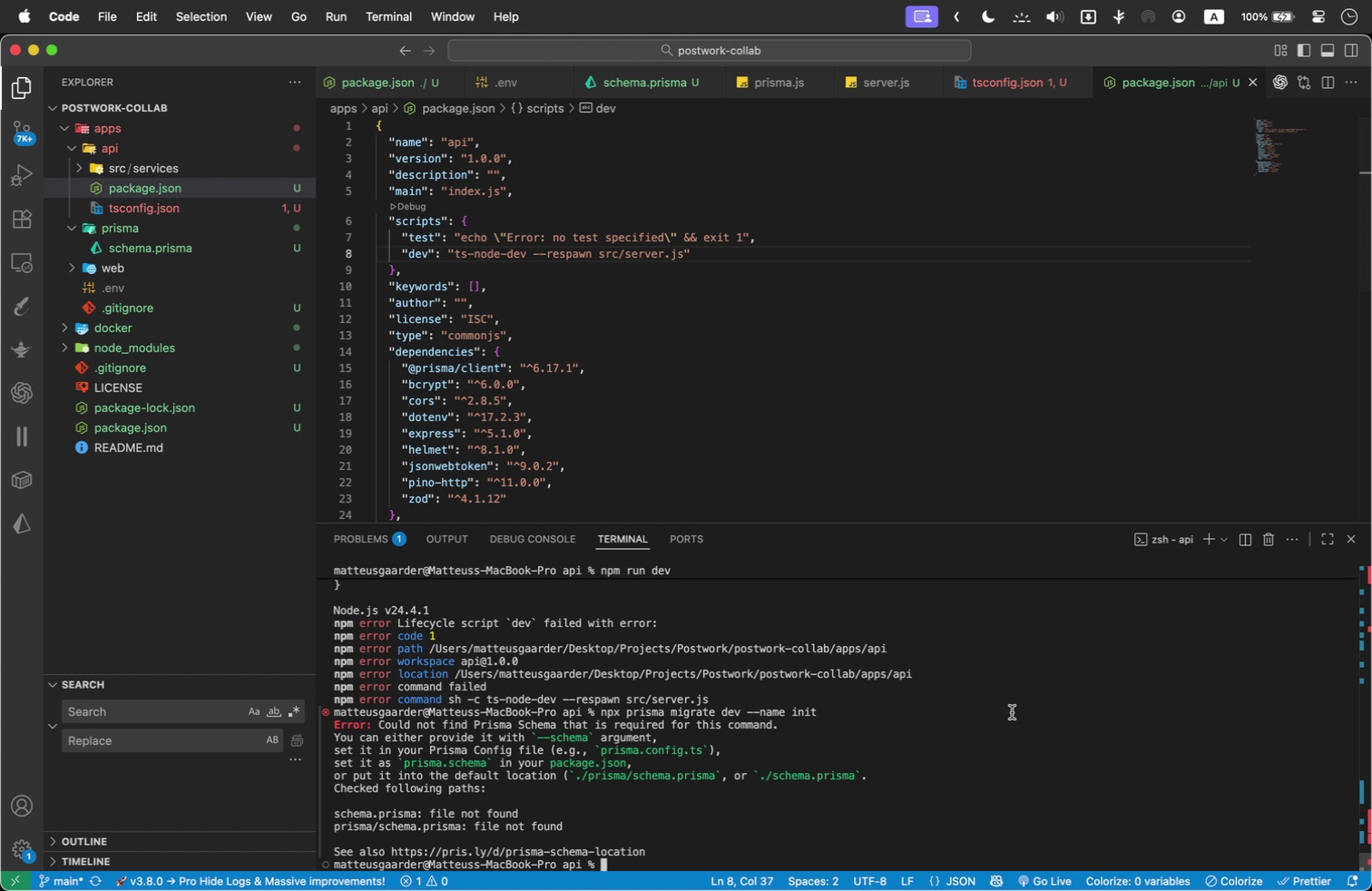 
wait(5.51)
 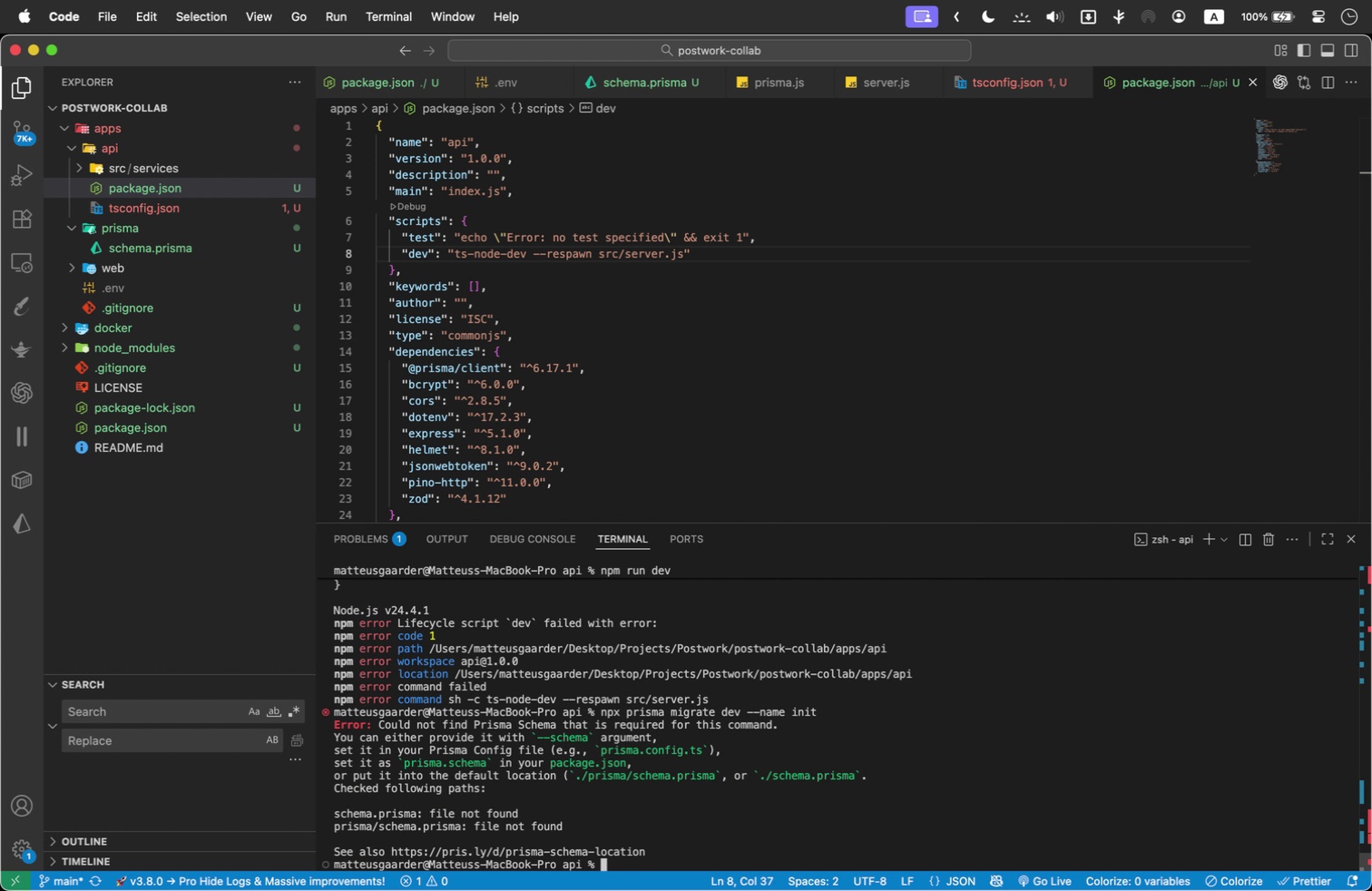 
left_click([164, 250])
 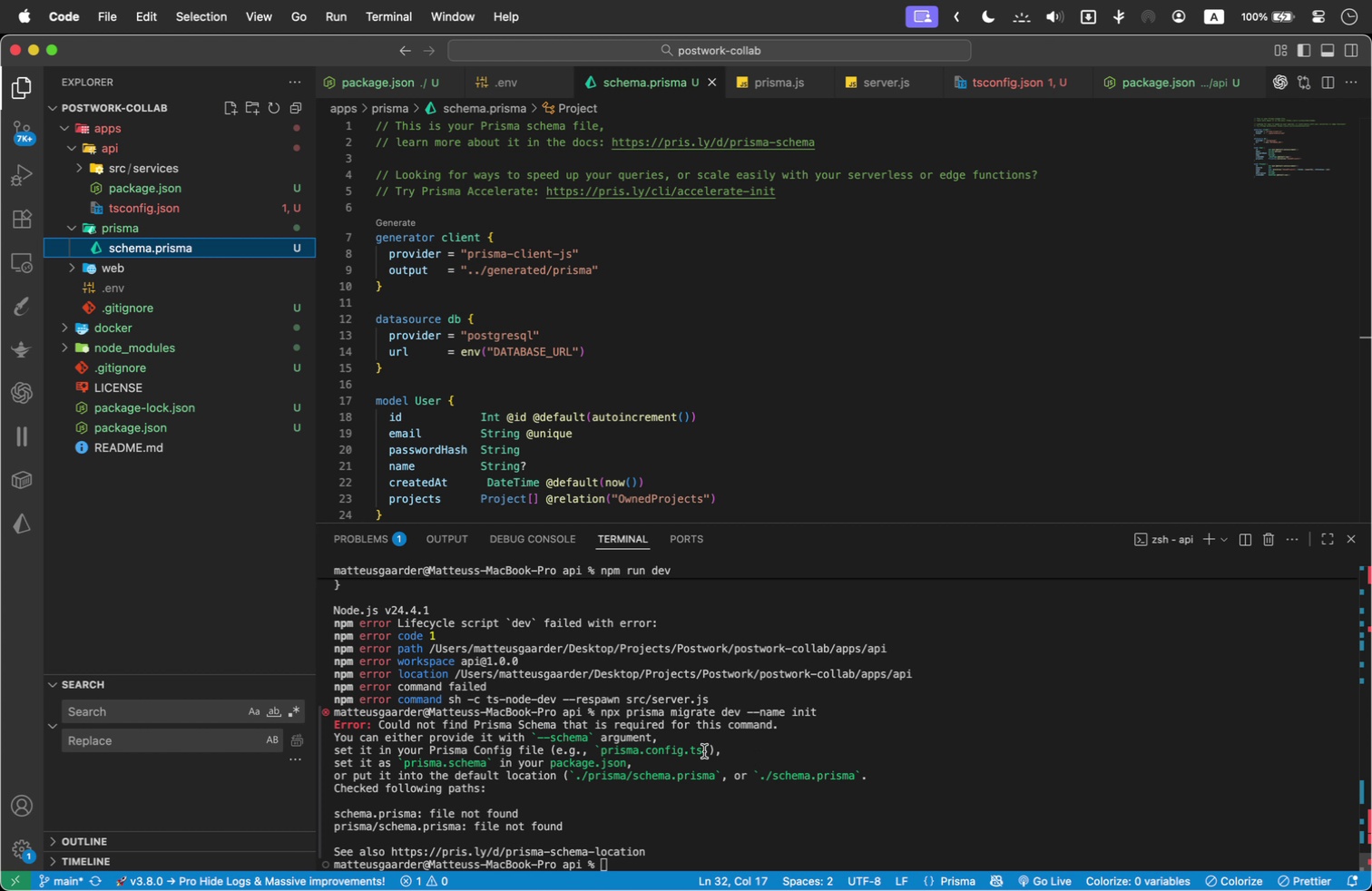 
wait(17.03)
 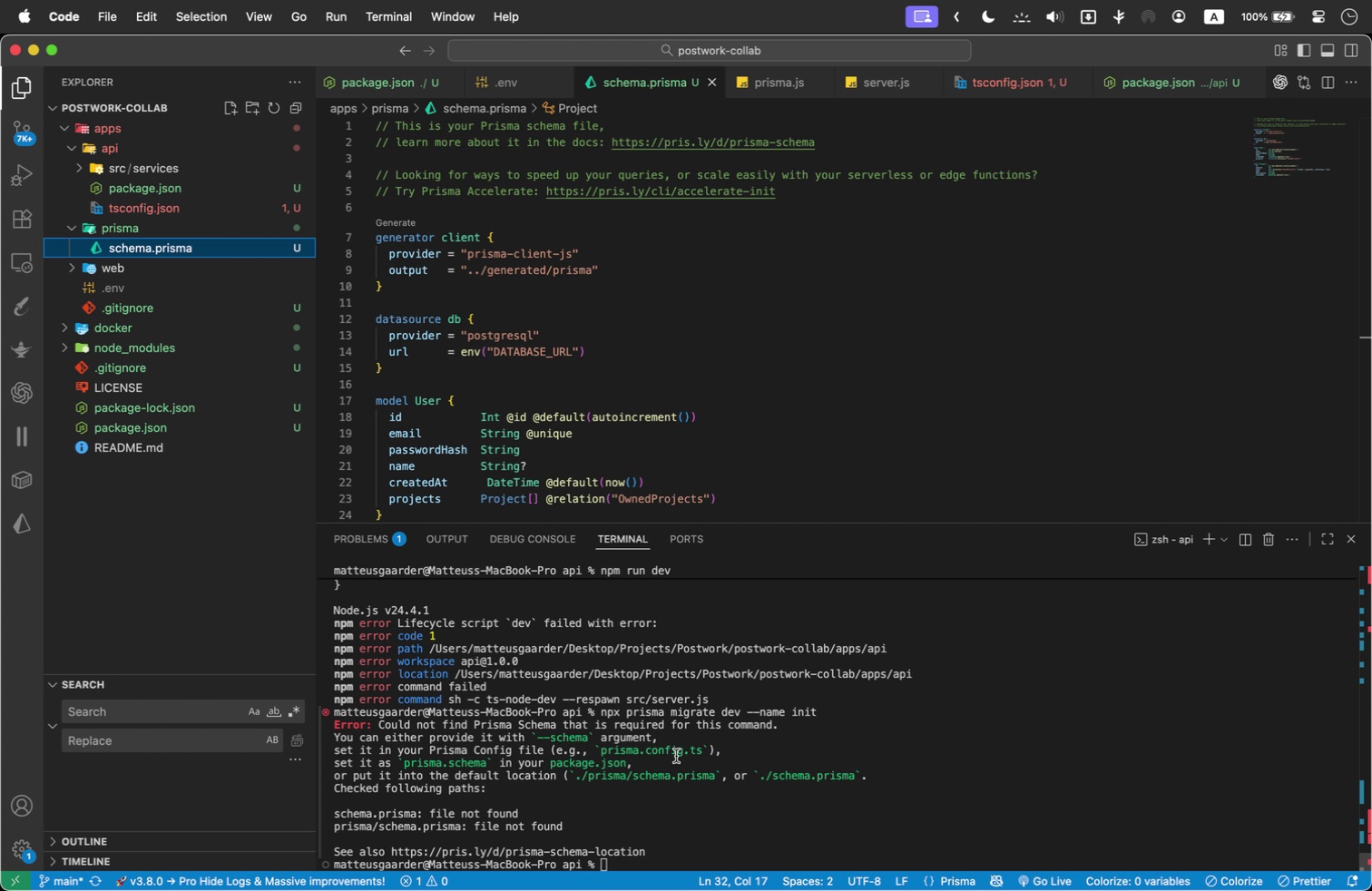 
left_click([758, 825])
 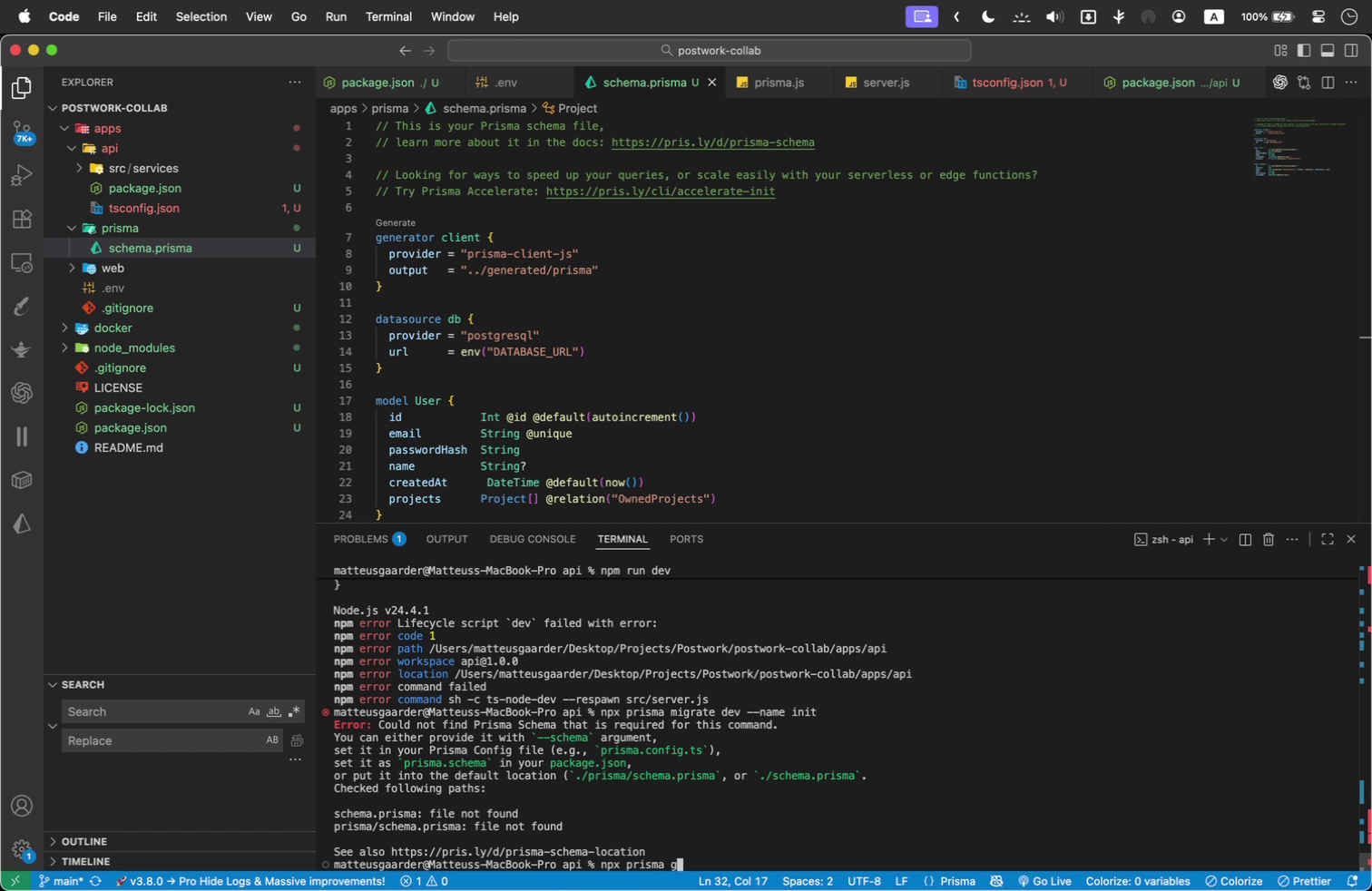 
type(npx prisma generate)
 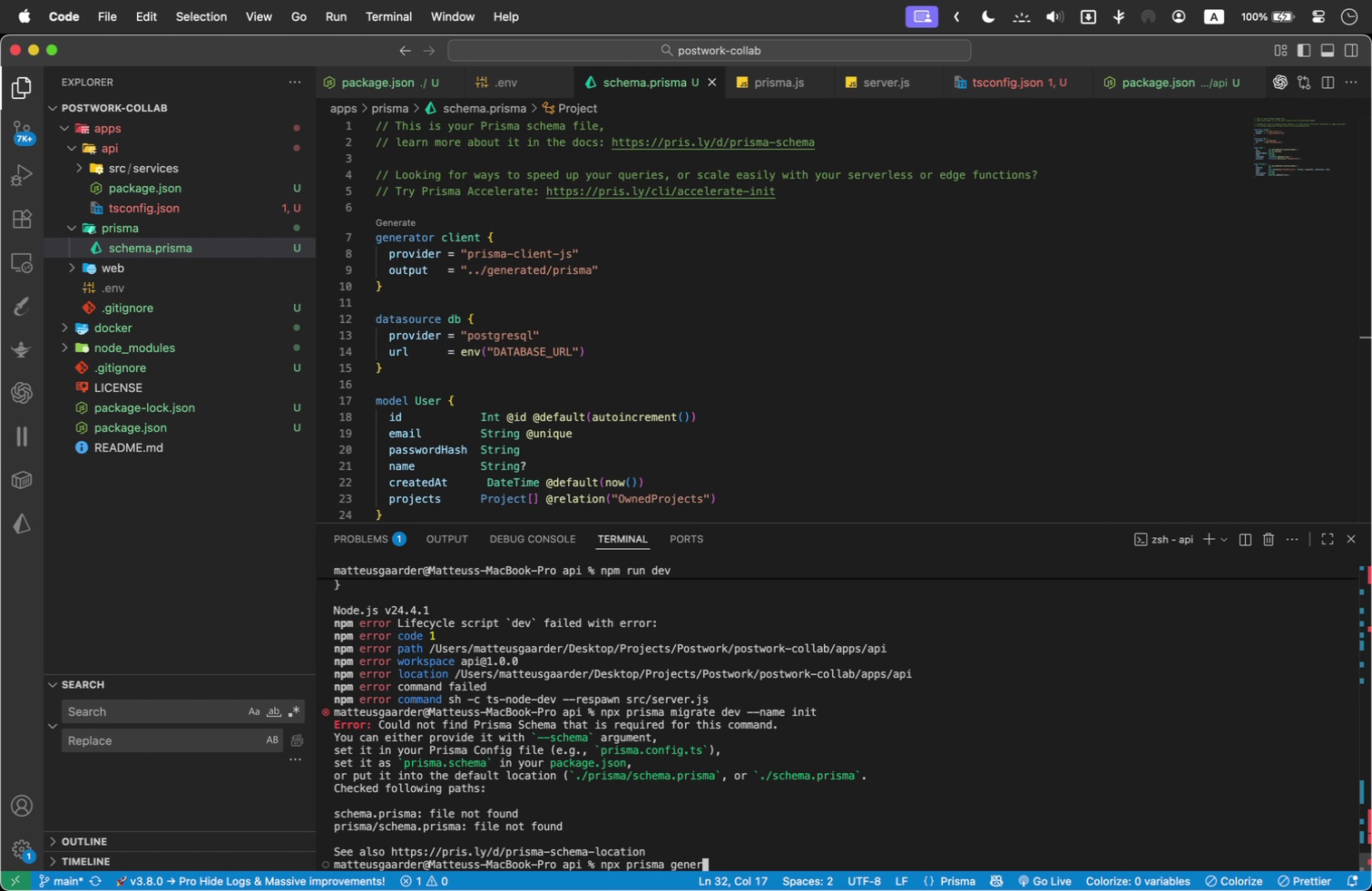 
key(Enter)
 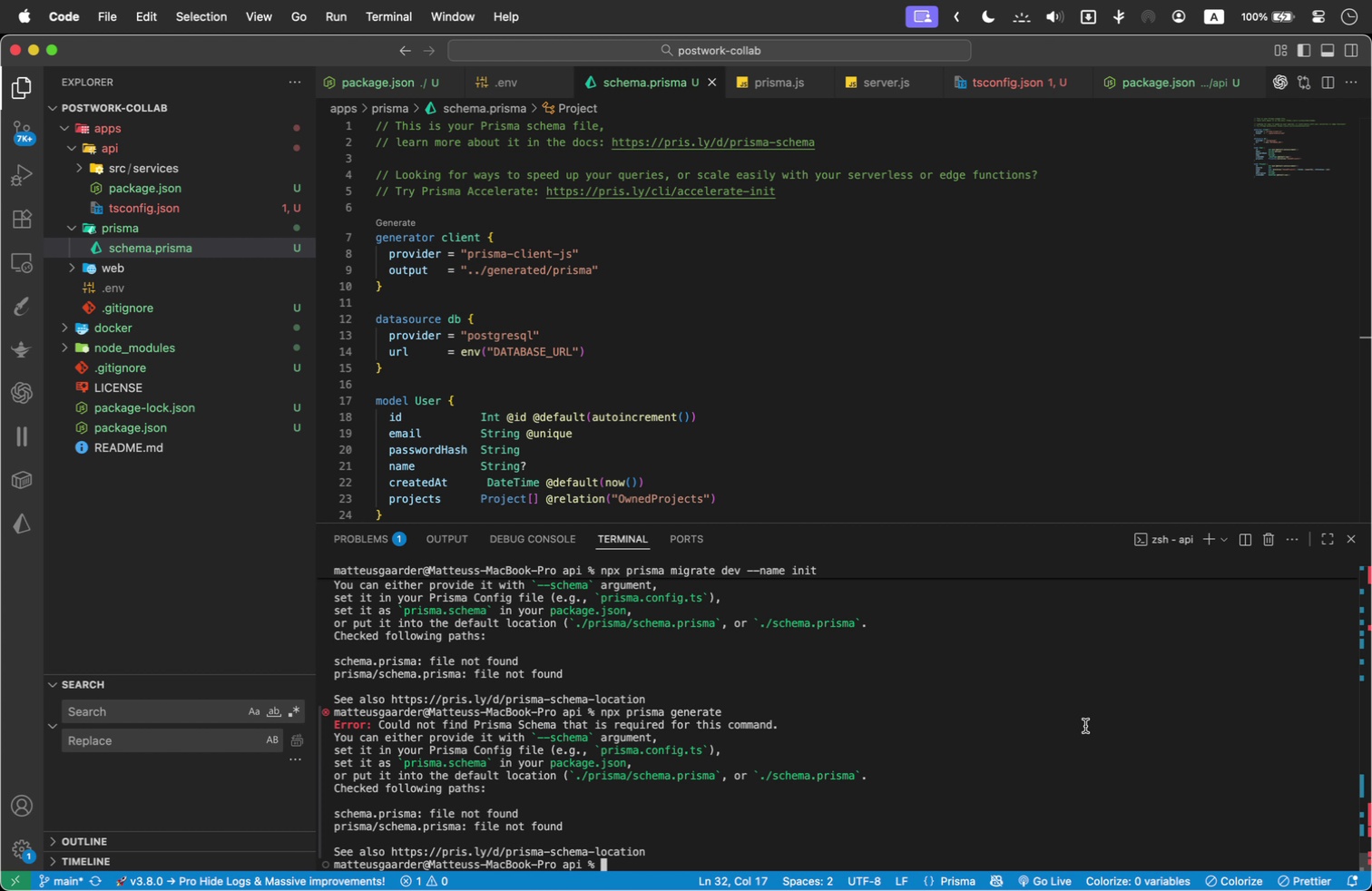 
wait(48.86)
 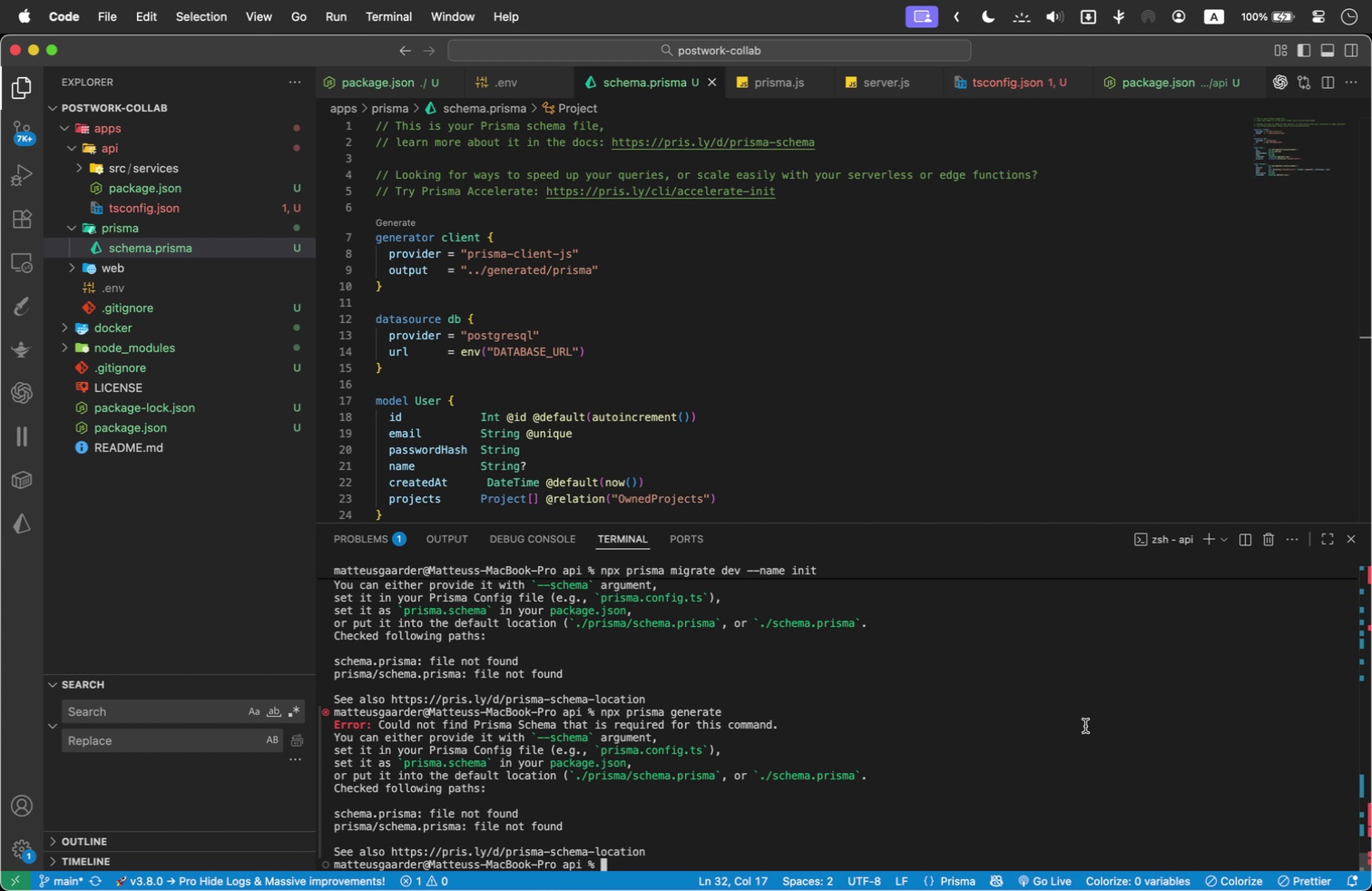 
left_click([143, 419])
 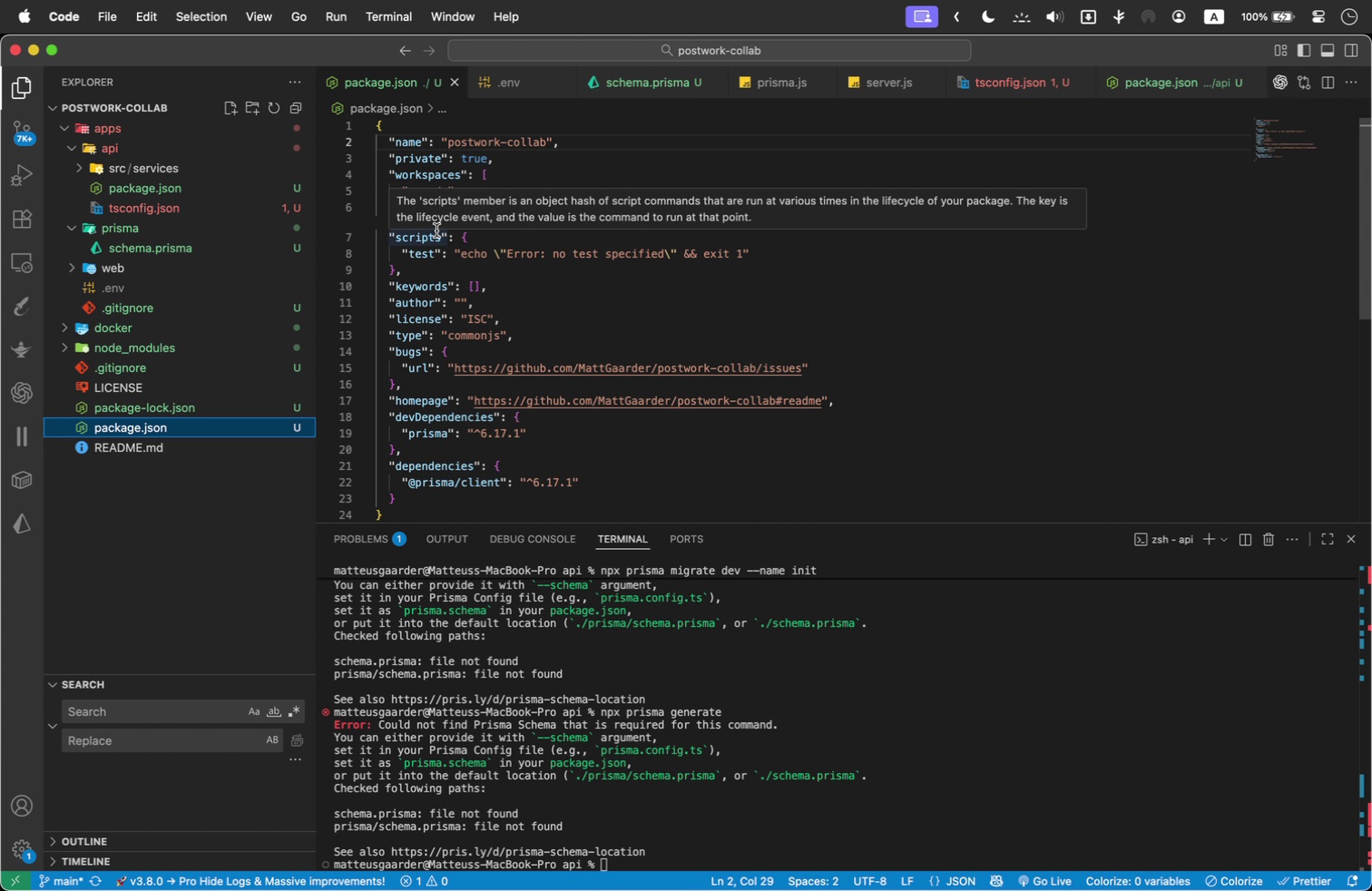 
wait(6.06)
 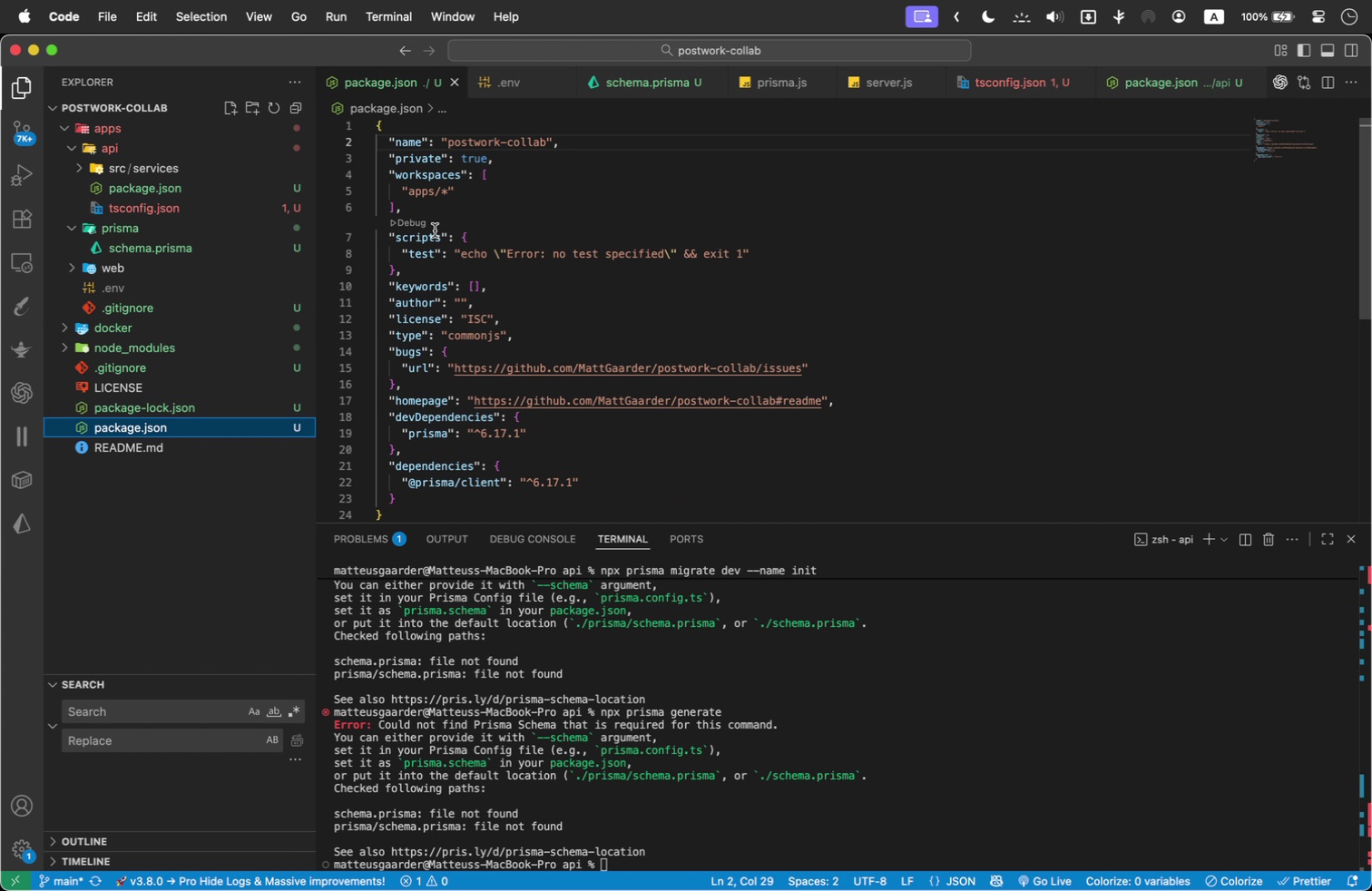 
double_click([436, 230])
 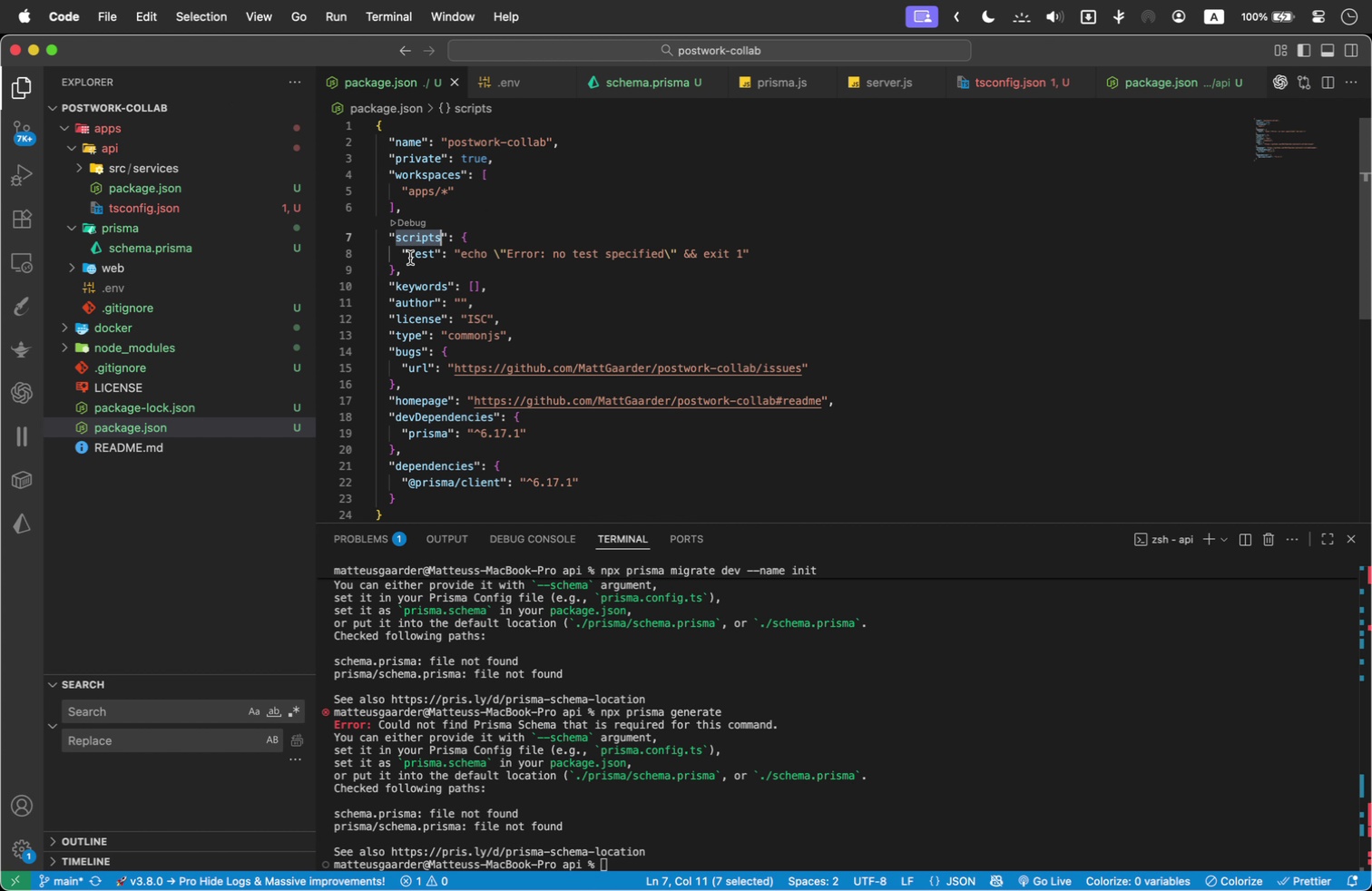 
double_click([421, 253])
 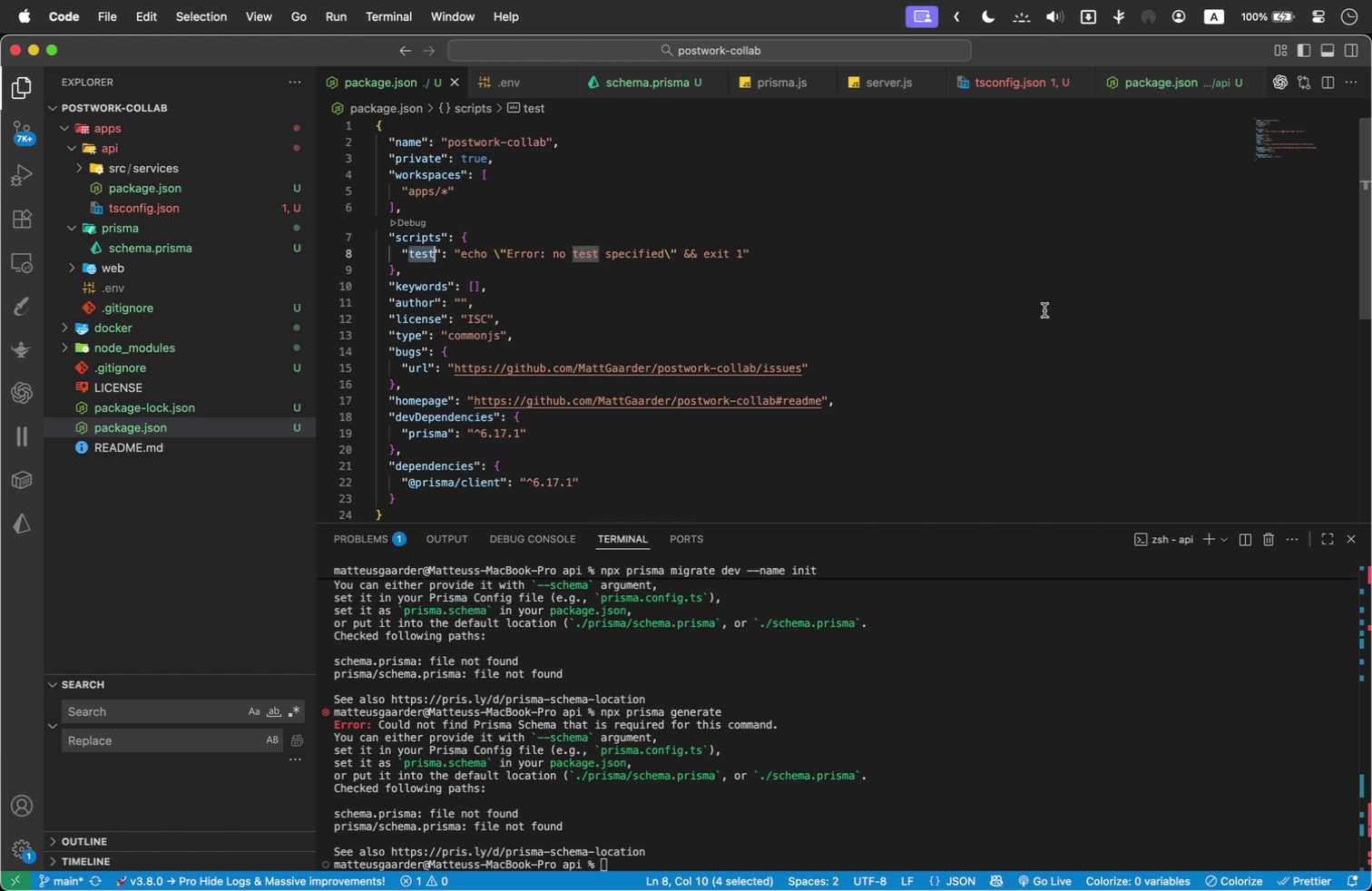 
type(api)
 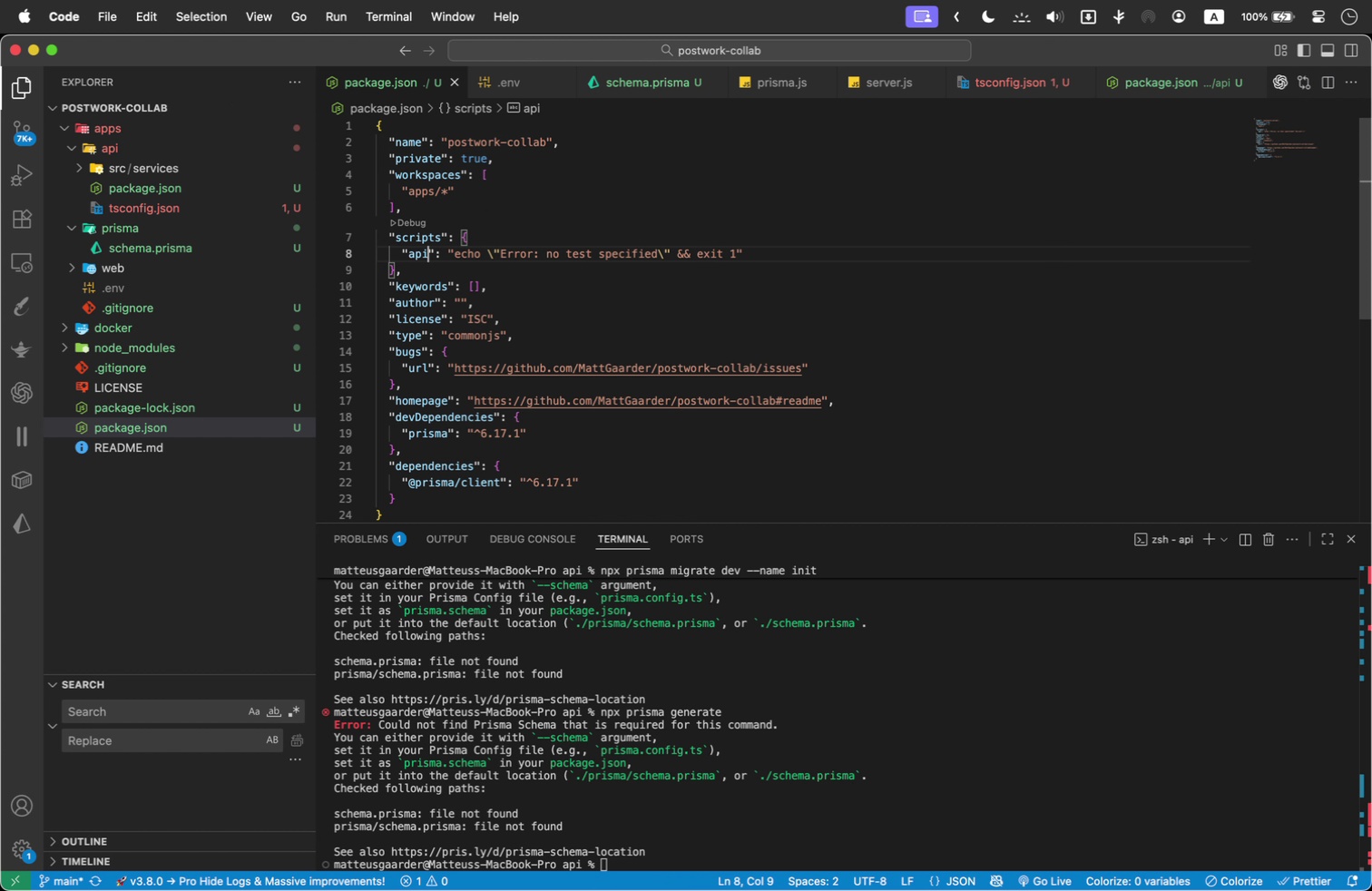 
key(ArrowRight)
 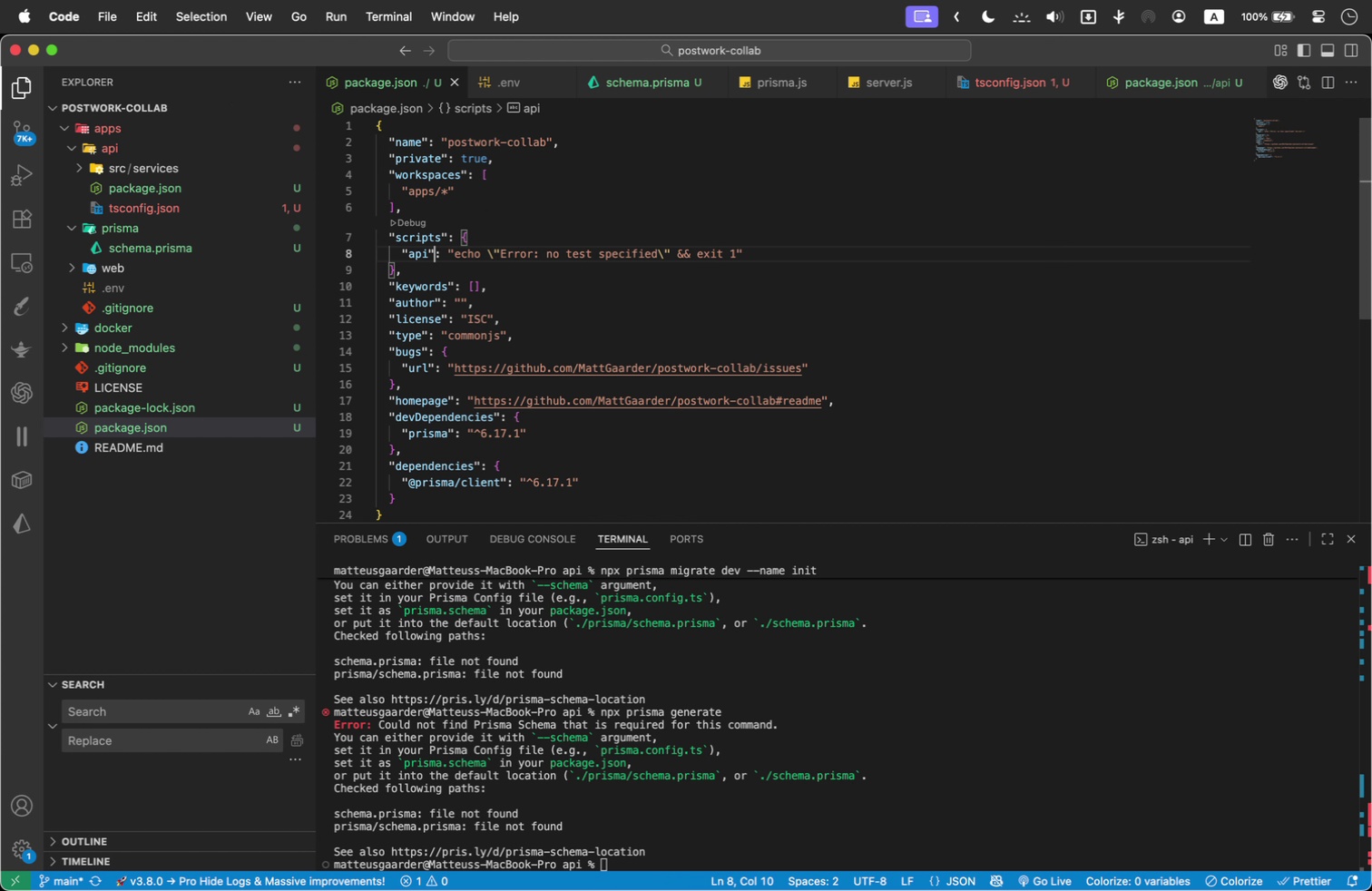 
key(ArrowRight)
 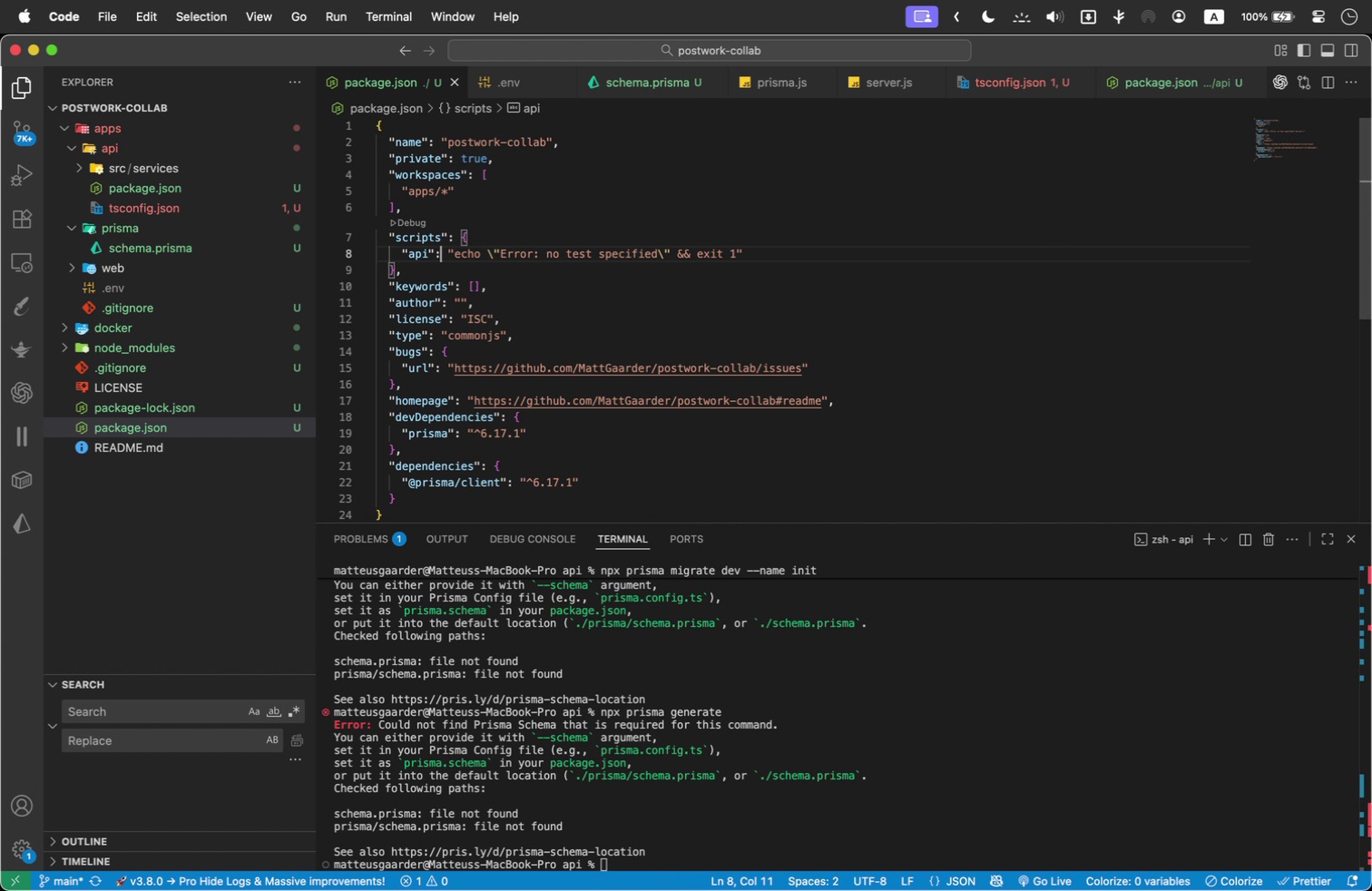 
key(ArrowRight)
 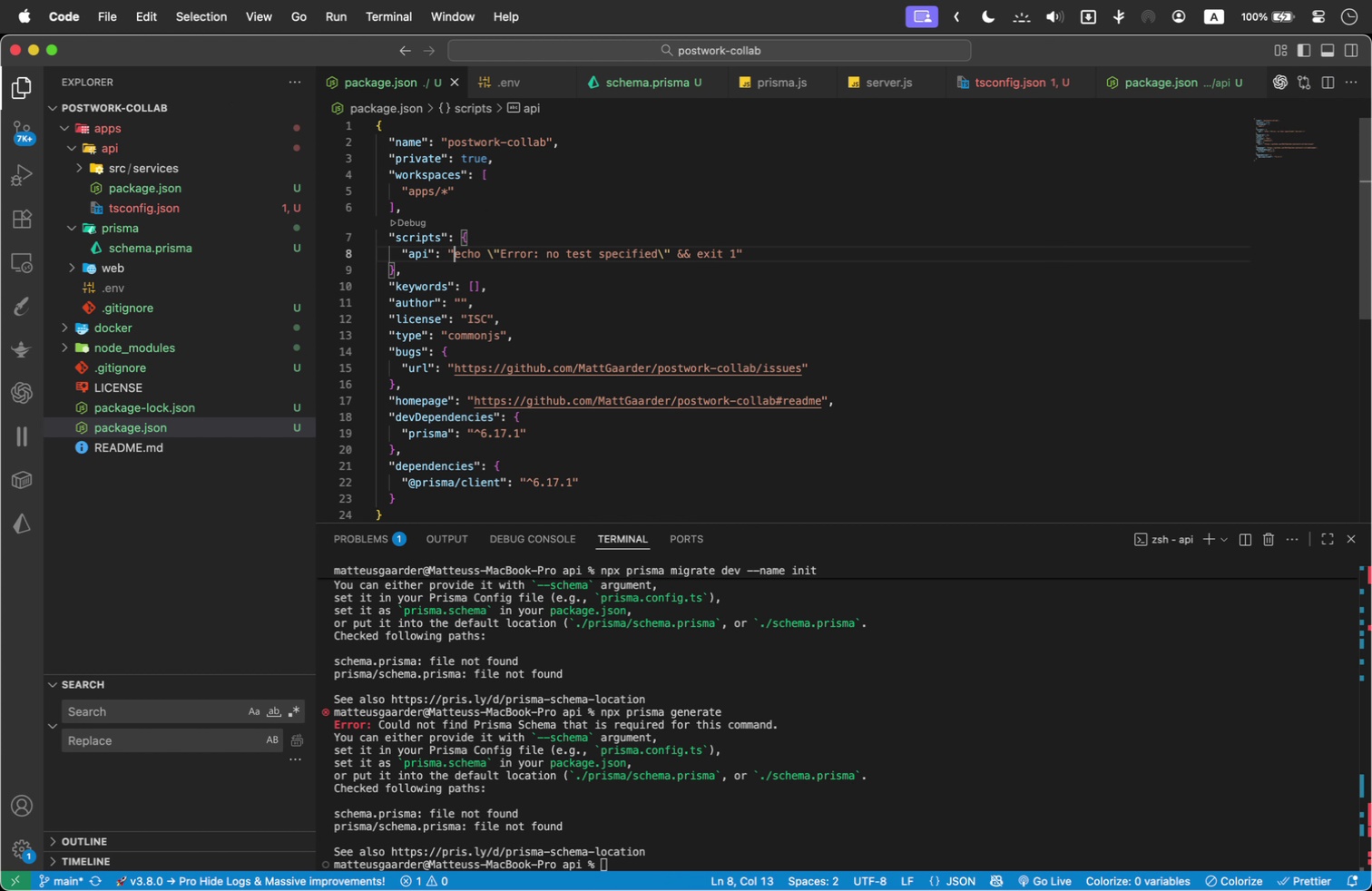 
key(ArrowRight)
 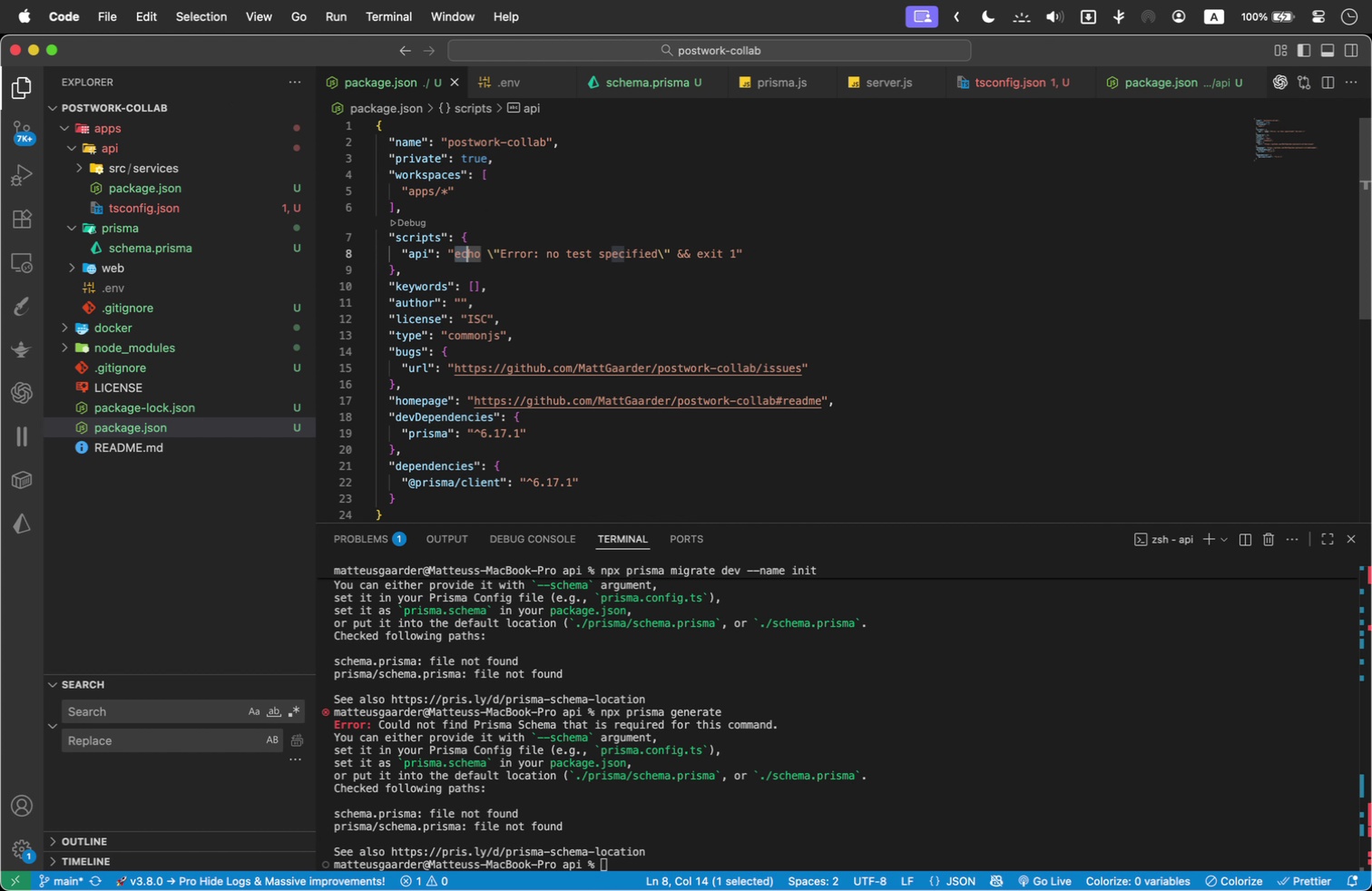 
hold_key(key=ArrowRight, duration=1.5)
 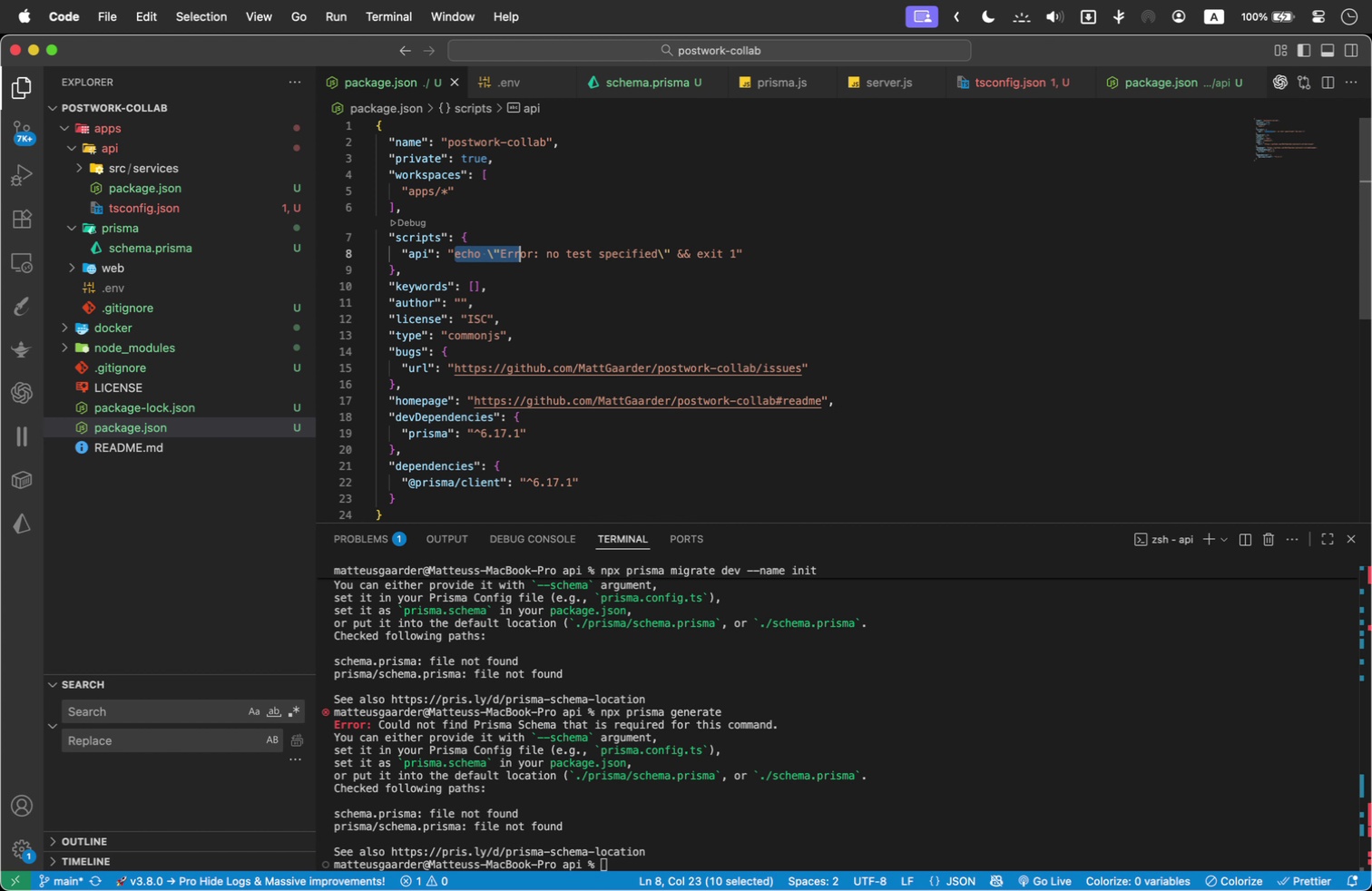 
hold_key(key=ArrowRight, duration=0.46)
 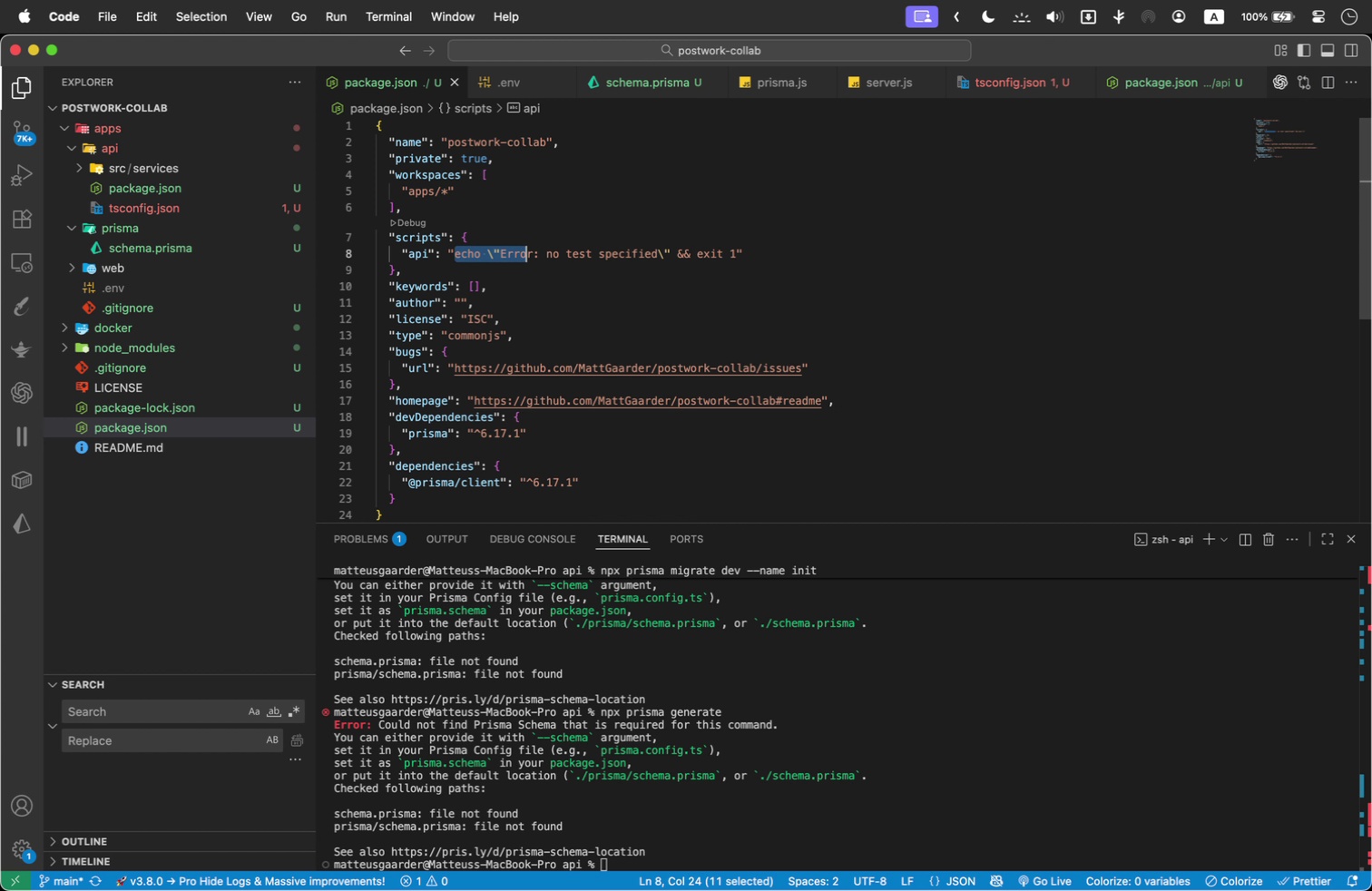 
hold_key(key=ArrowRight, duration=1.5)
 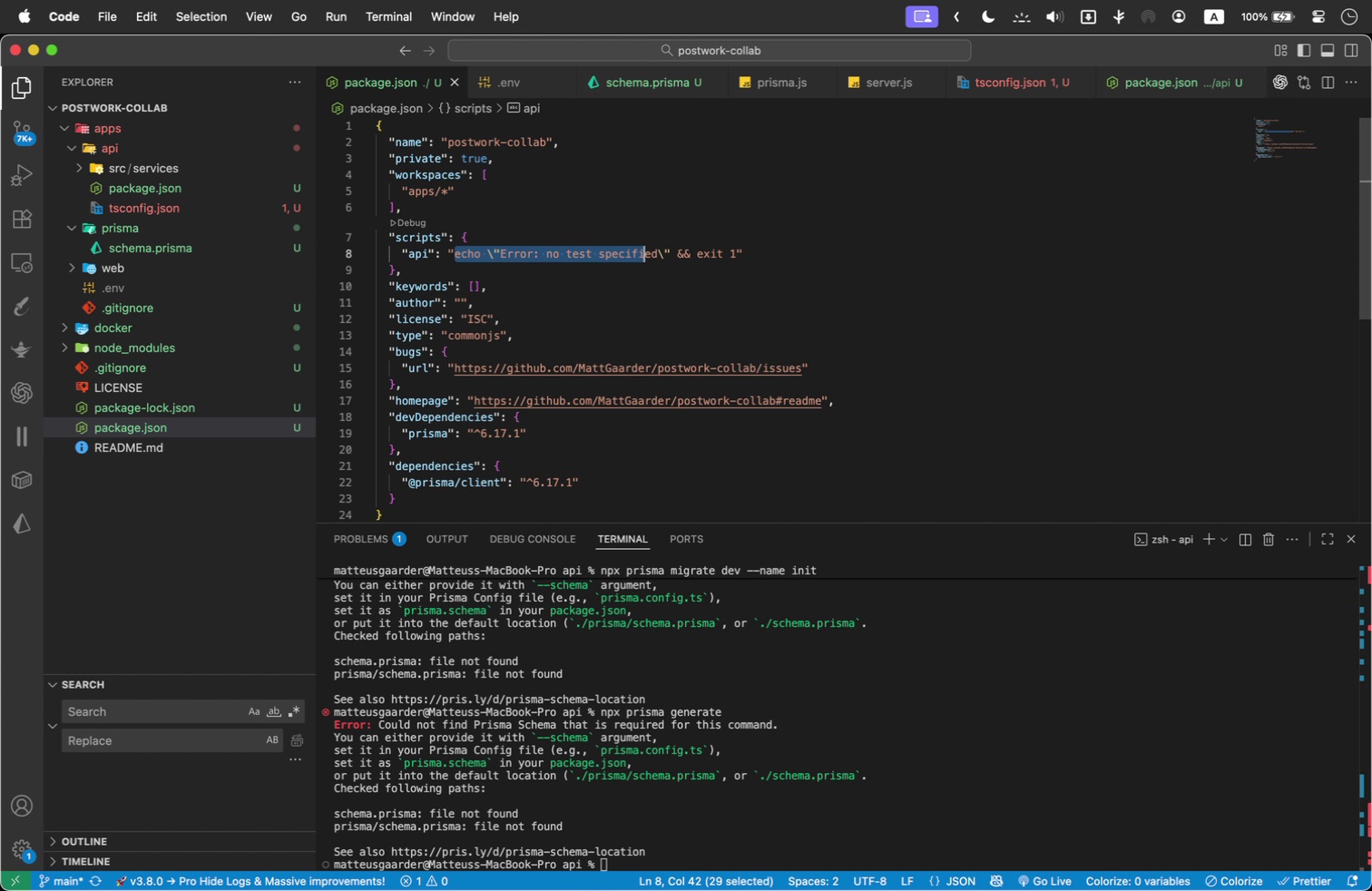 
hold_key(key=ArrowRight, duration=0.79)
 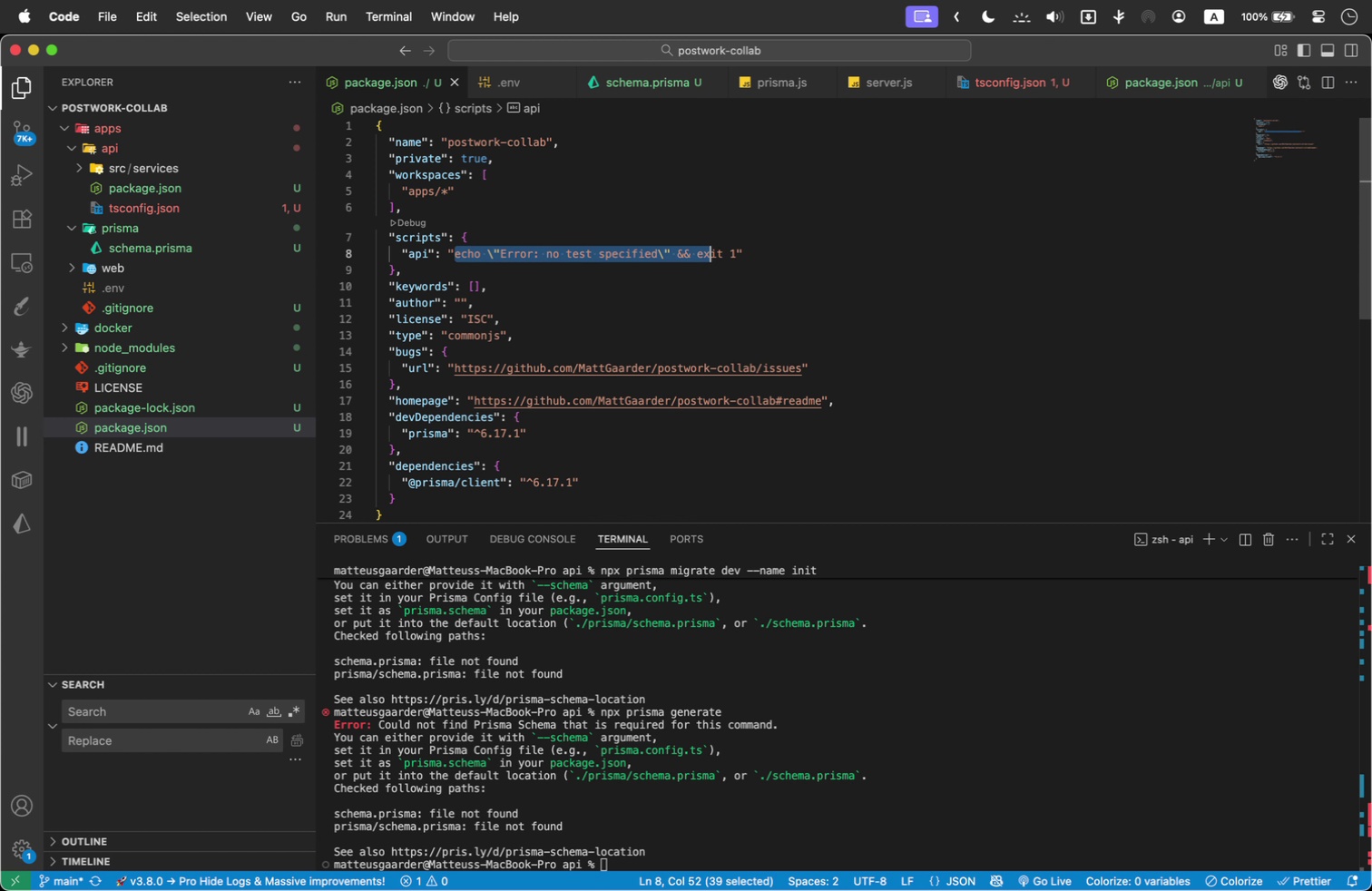 
key(Shift+ArrowRight)
 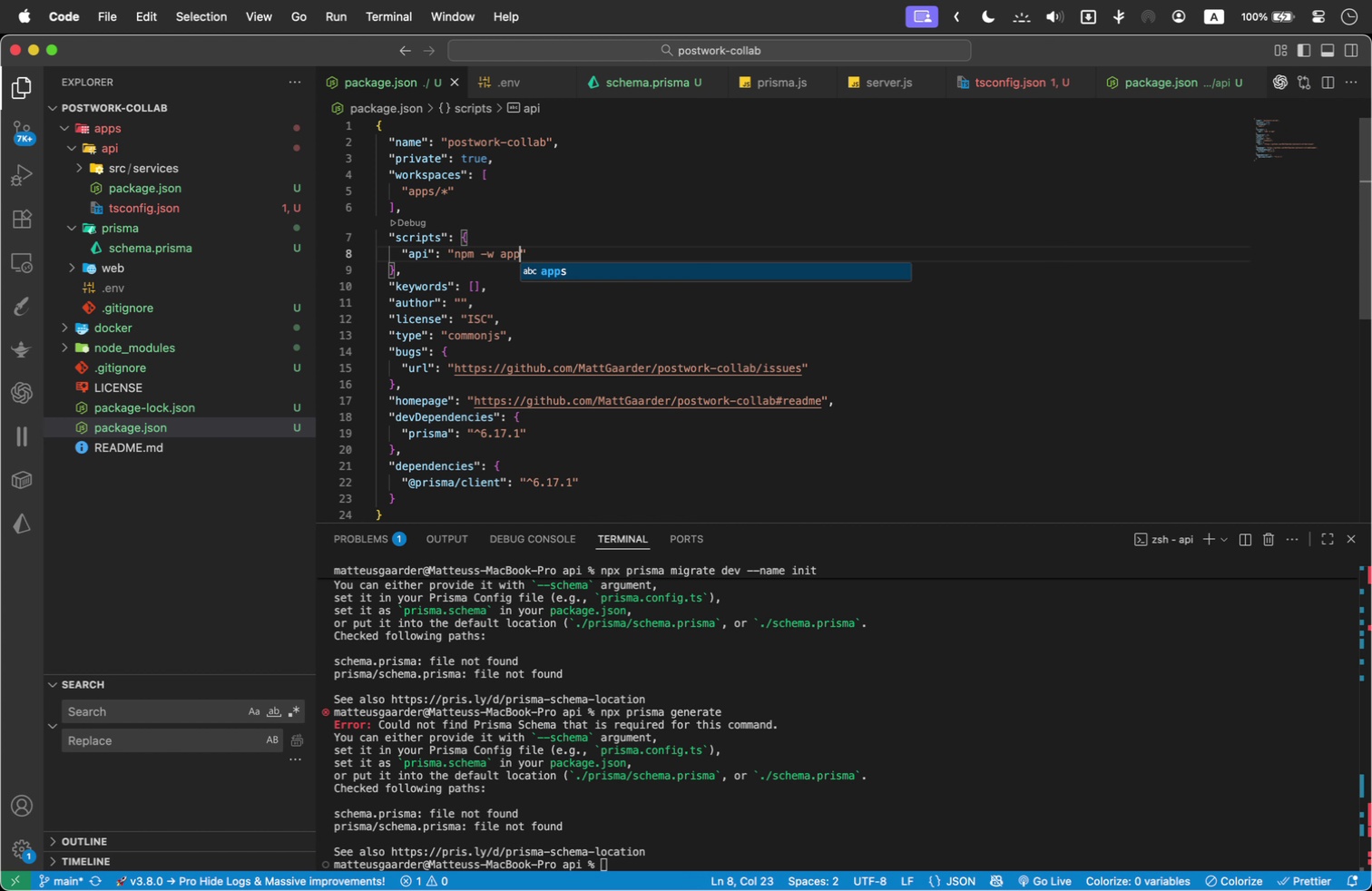 
type(npm -w apps/api run dev)
 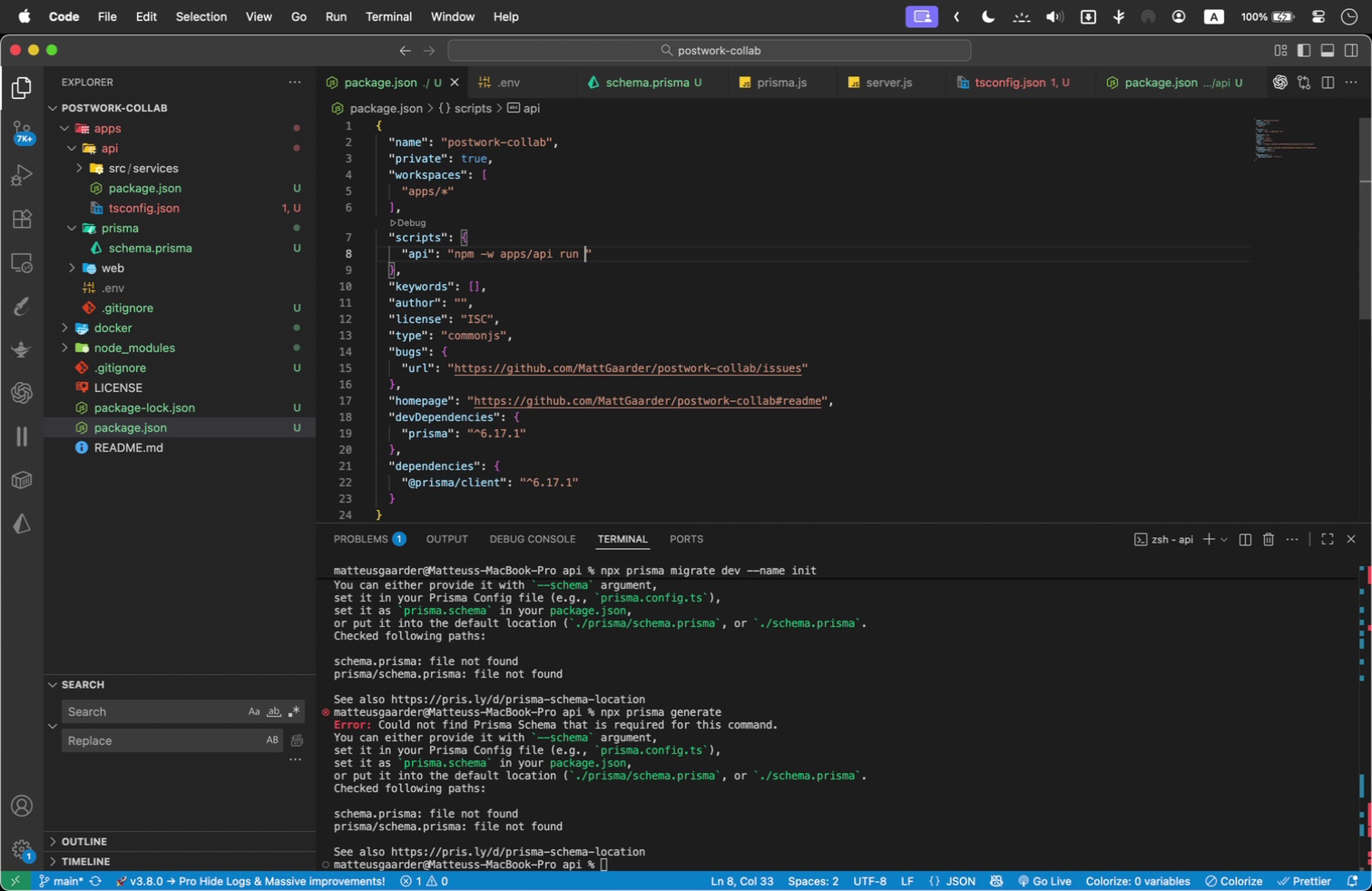 
key(ArrowRight)
 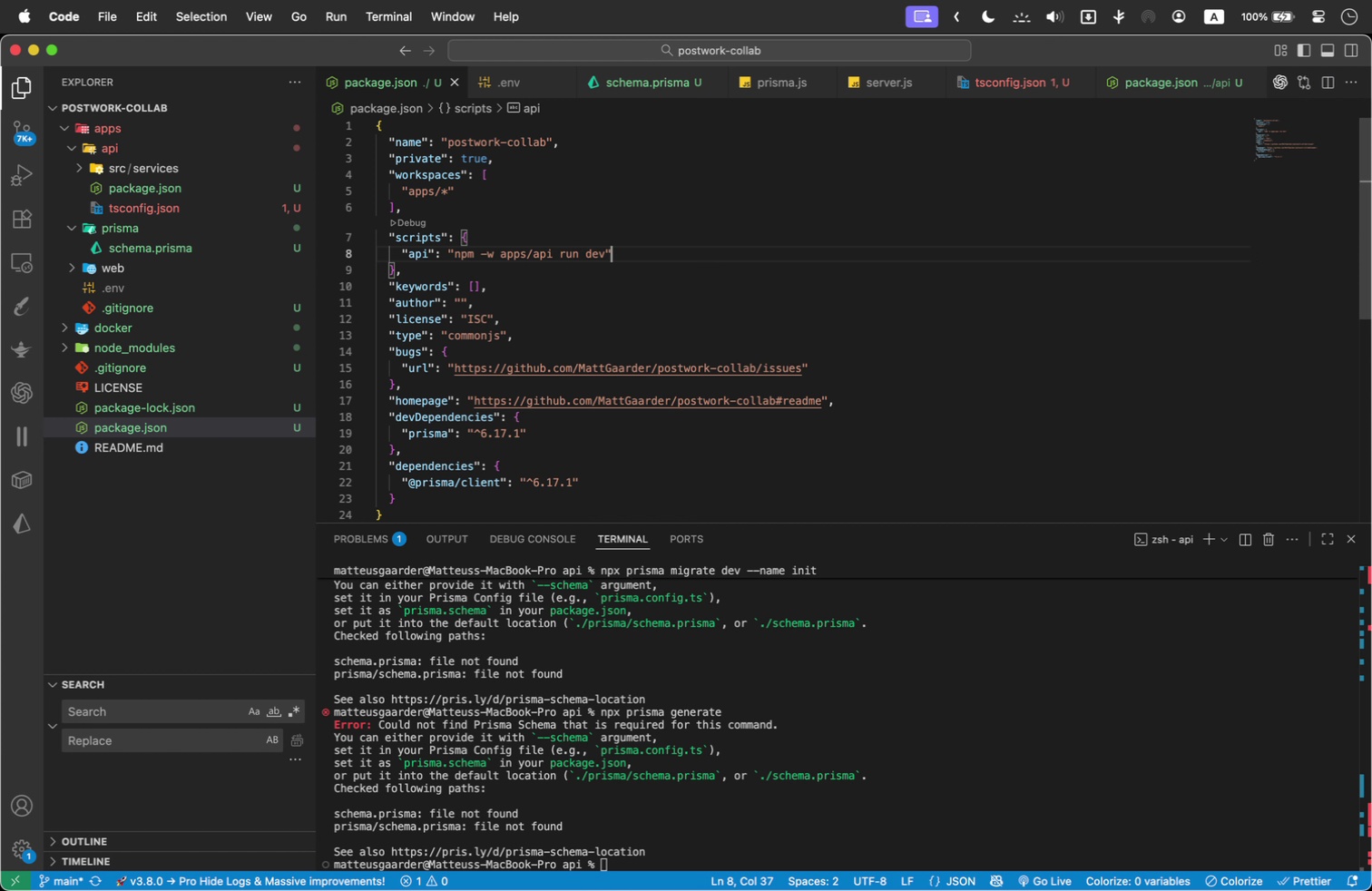 
key(Comma)
 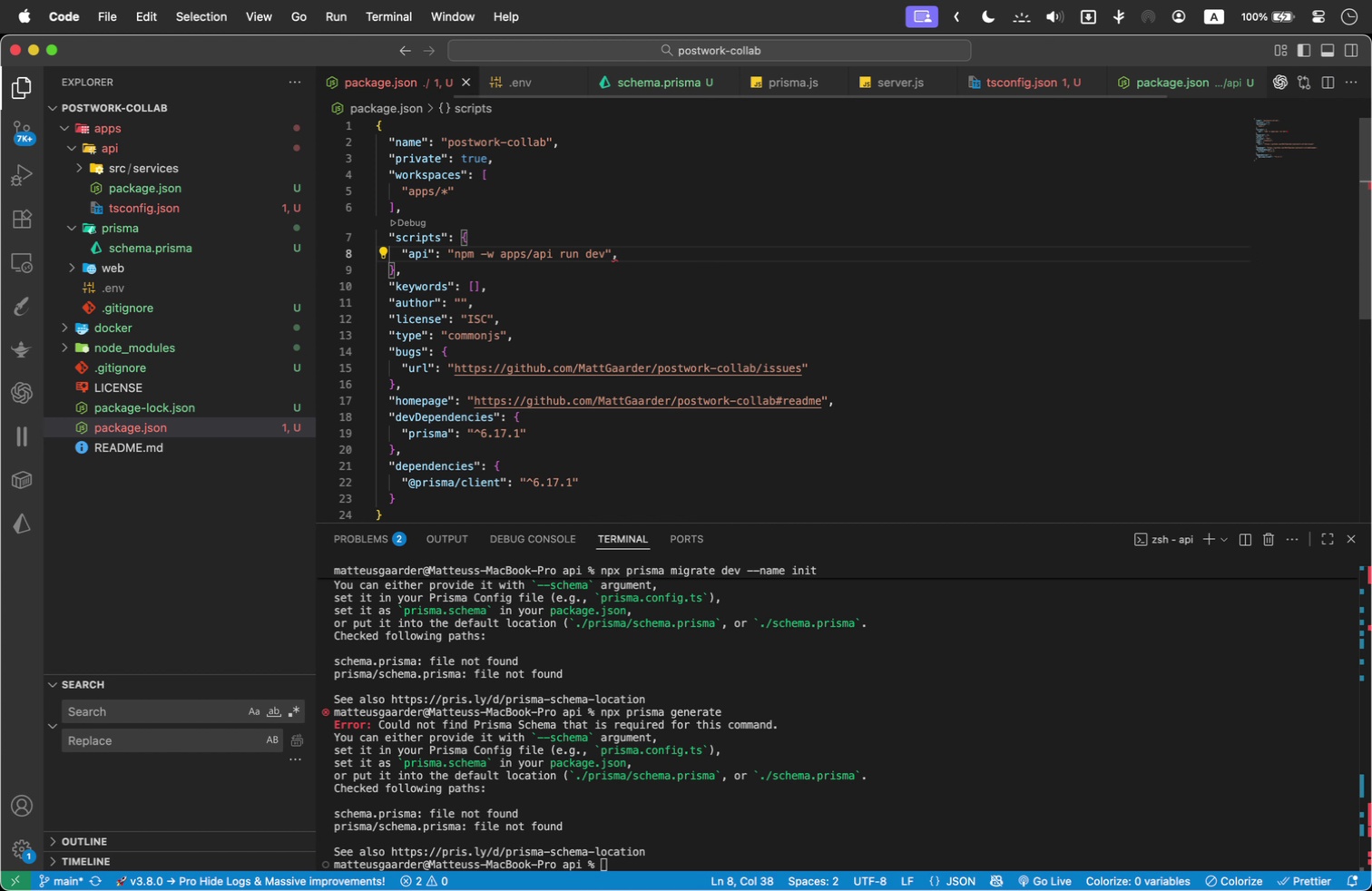 
key(Enter)
 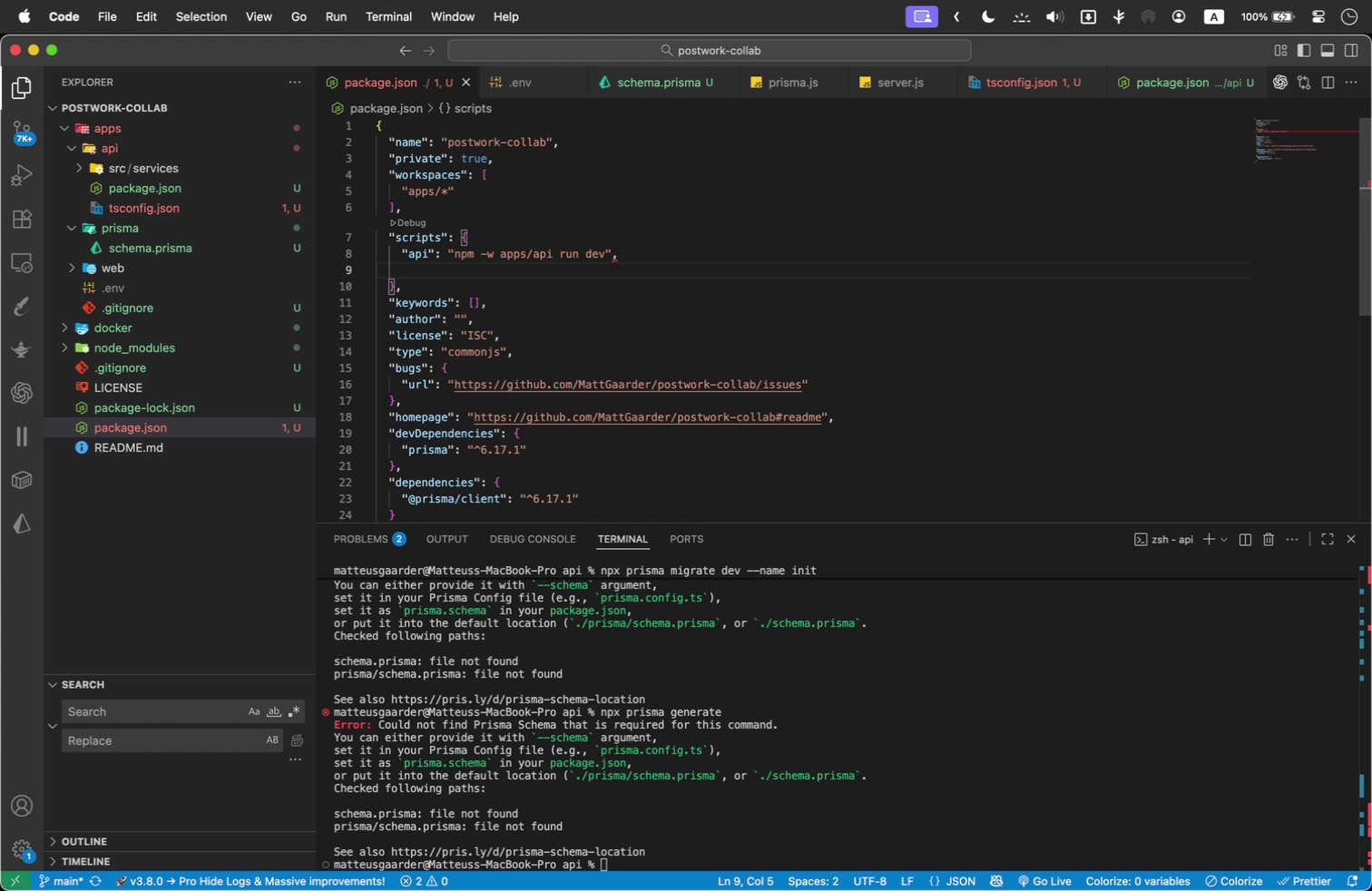 
type(pri)
key(Backspace)
key(Backspace)
key(Backspace)
type("prisma:migrate)
 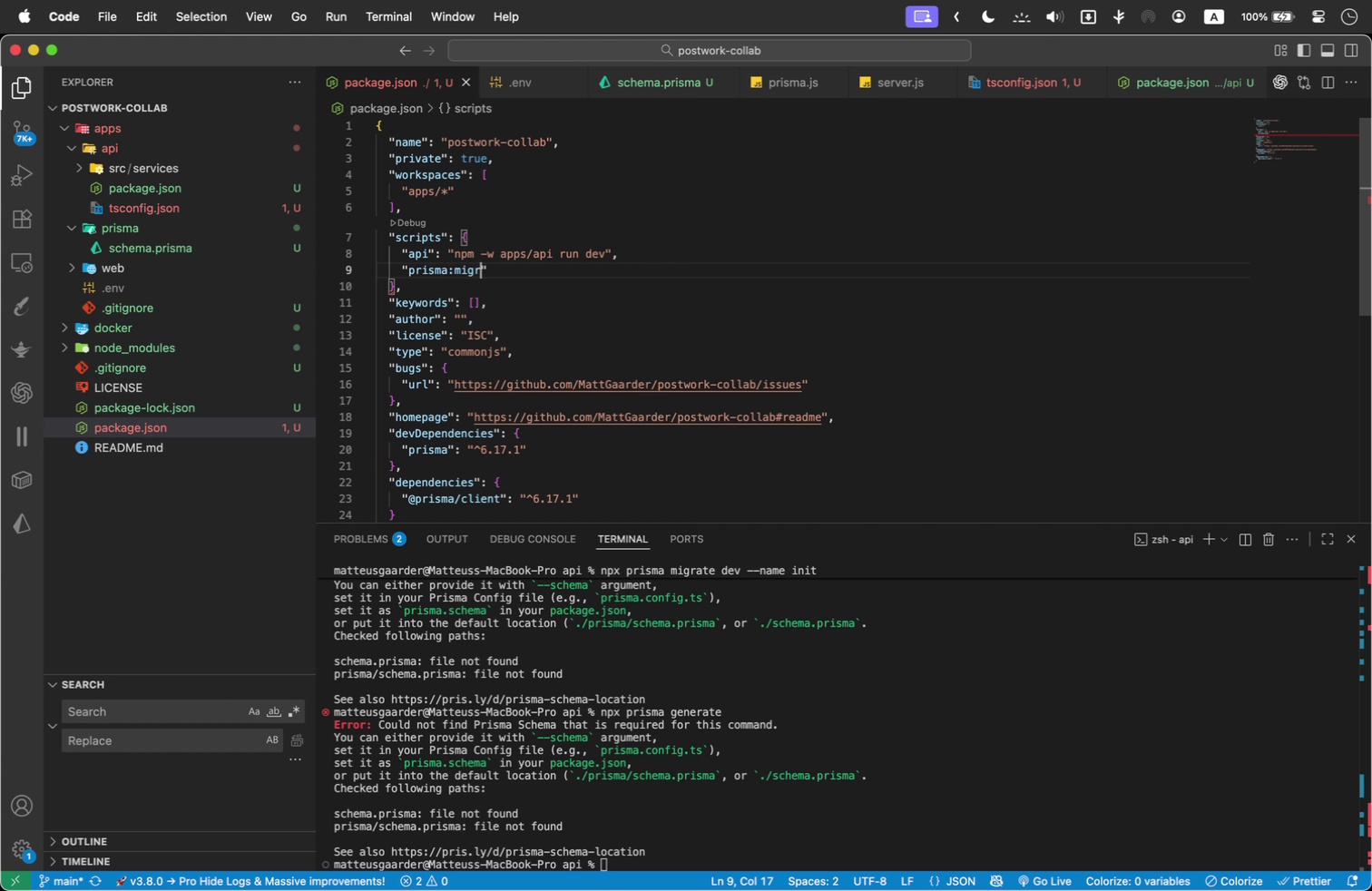 
key(ArrowRight)
 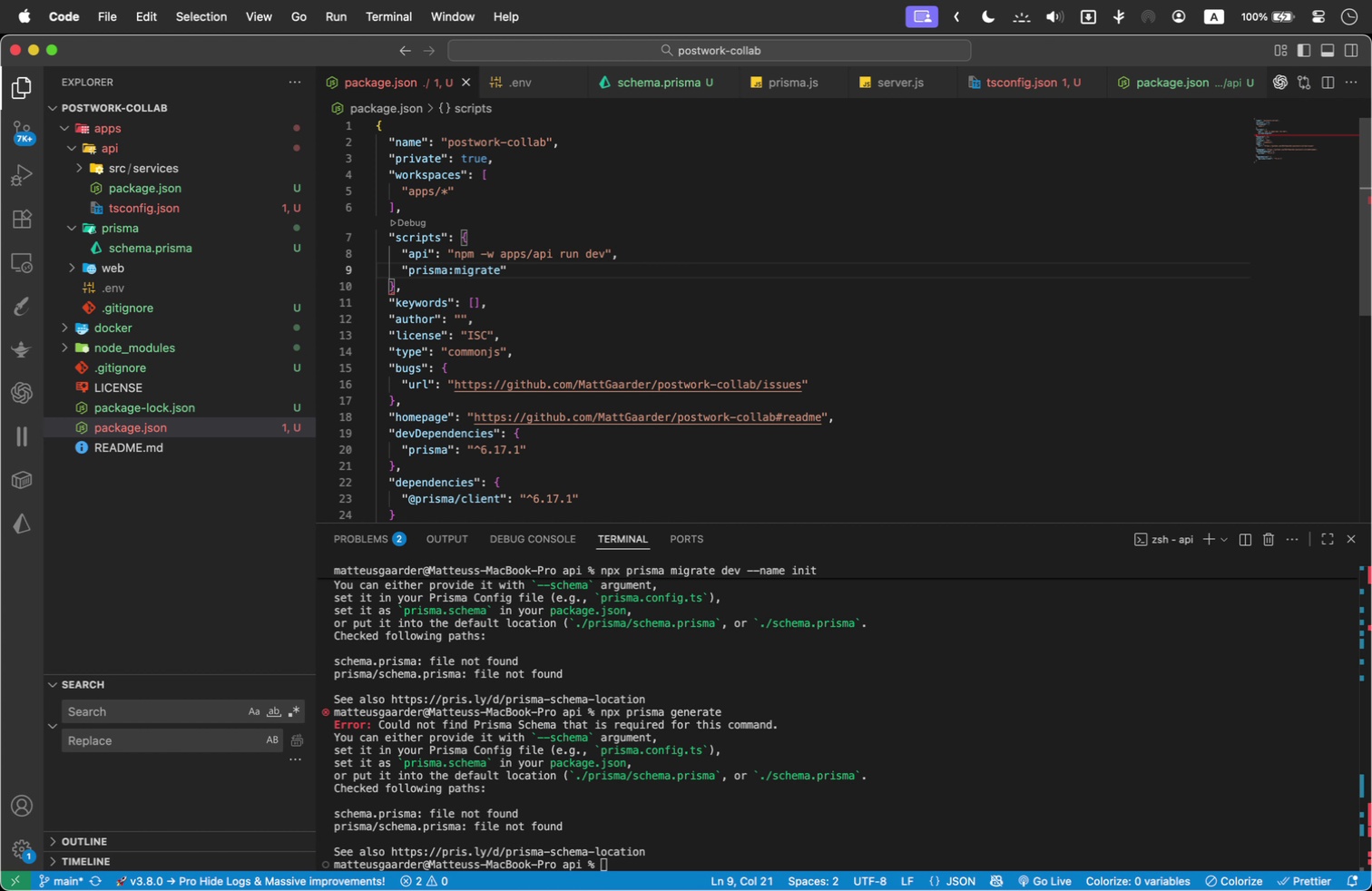 
type( )
key(Backspace)
type(: "prisma migrate dev --schema prisma/she)
key(Backspace)
key(Backspace)
type(chema.prisma)
 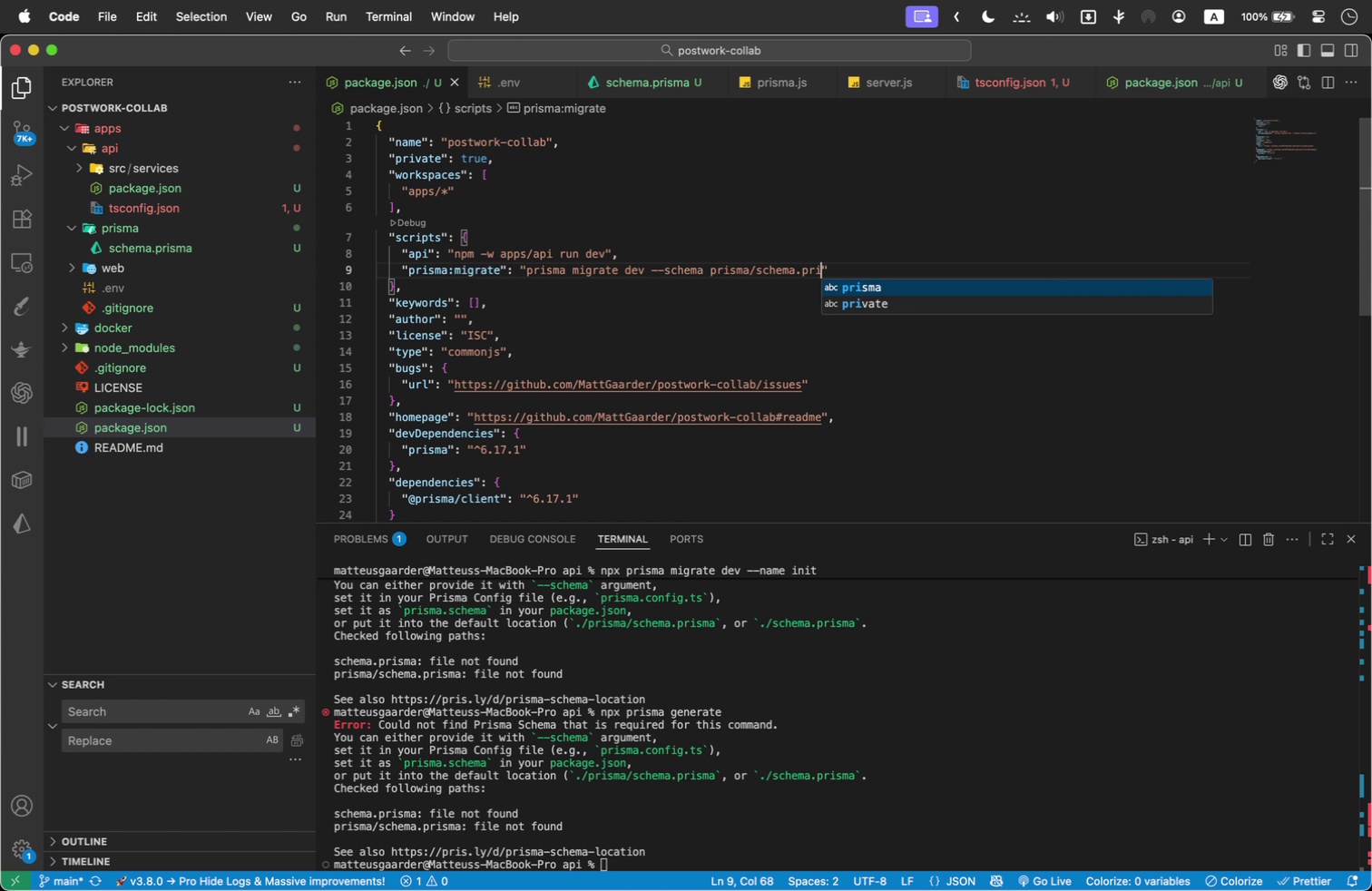 
key(ArrowRight)
 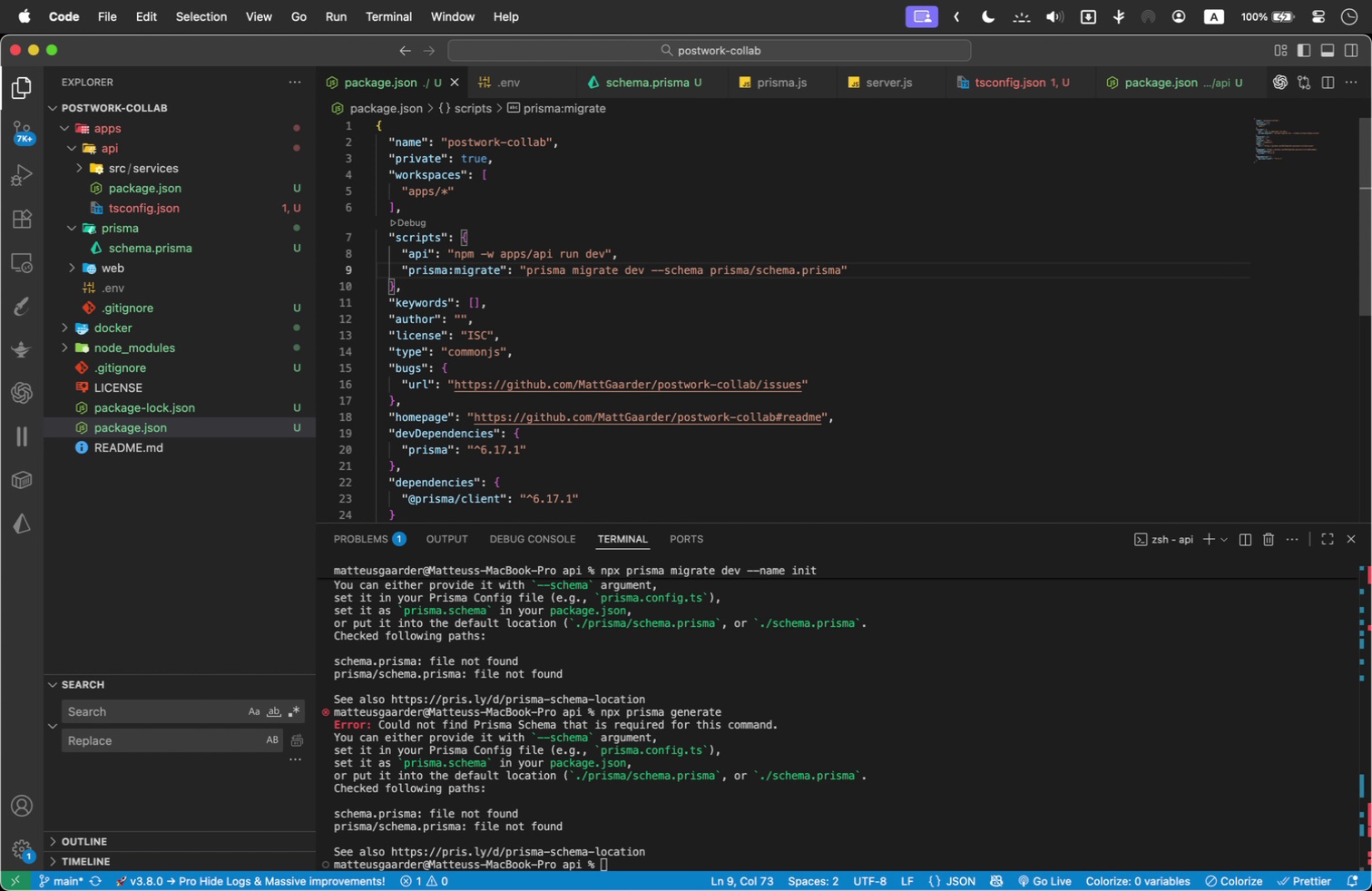 
key(Comma)
 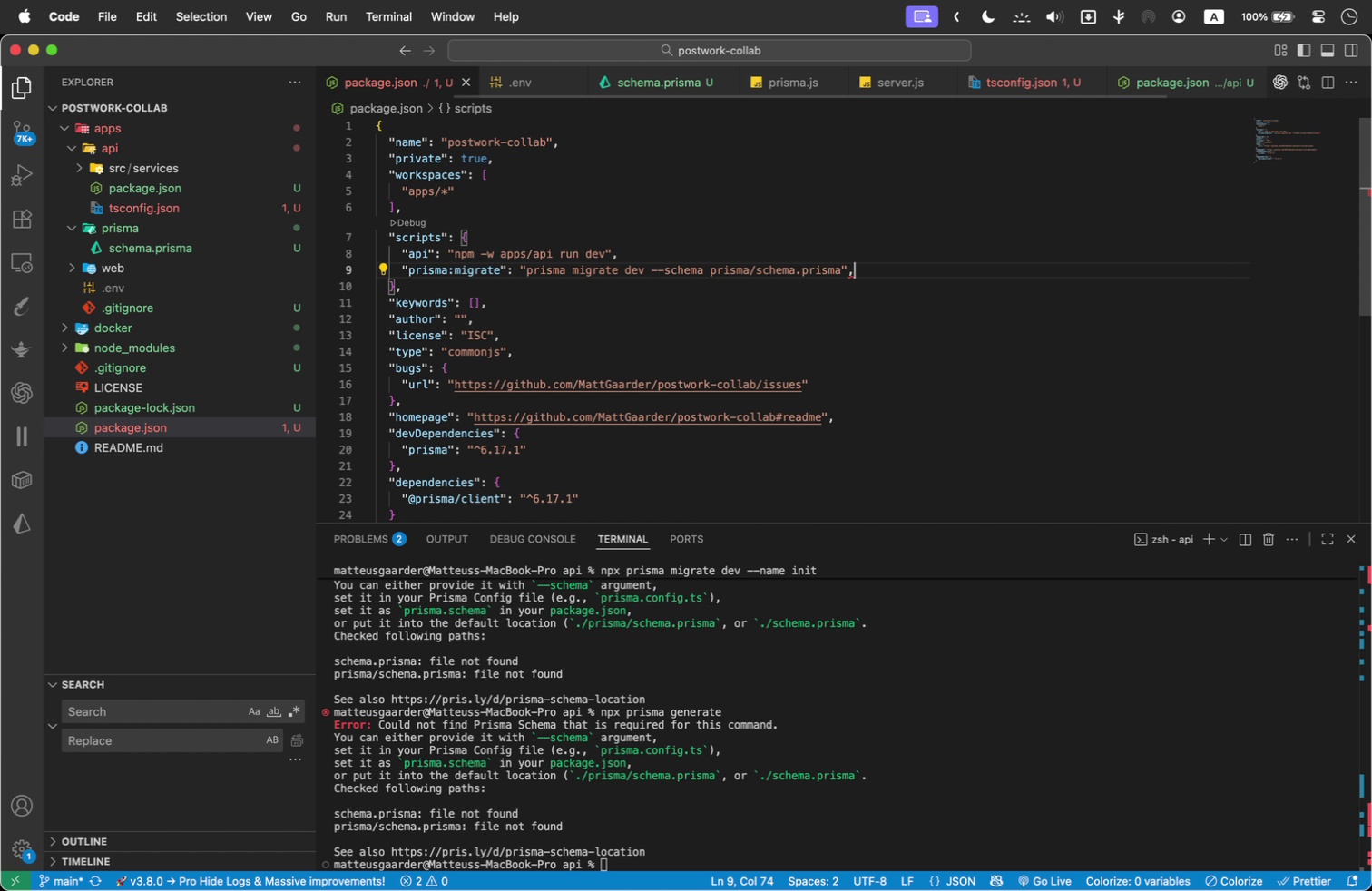 
key(Enter)
 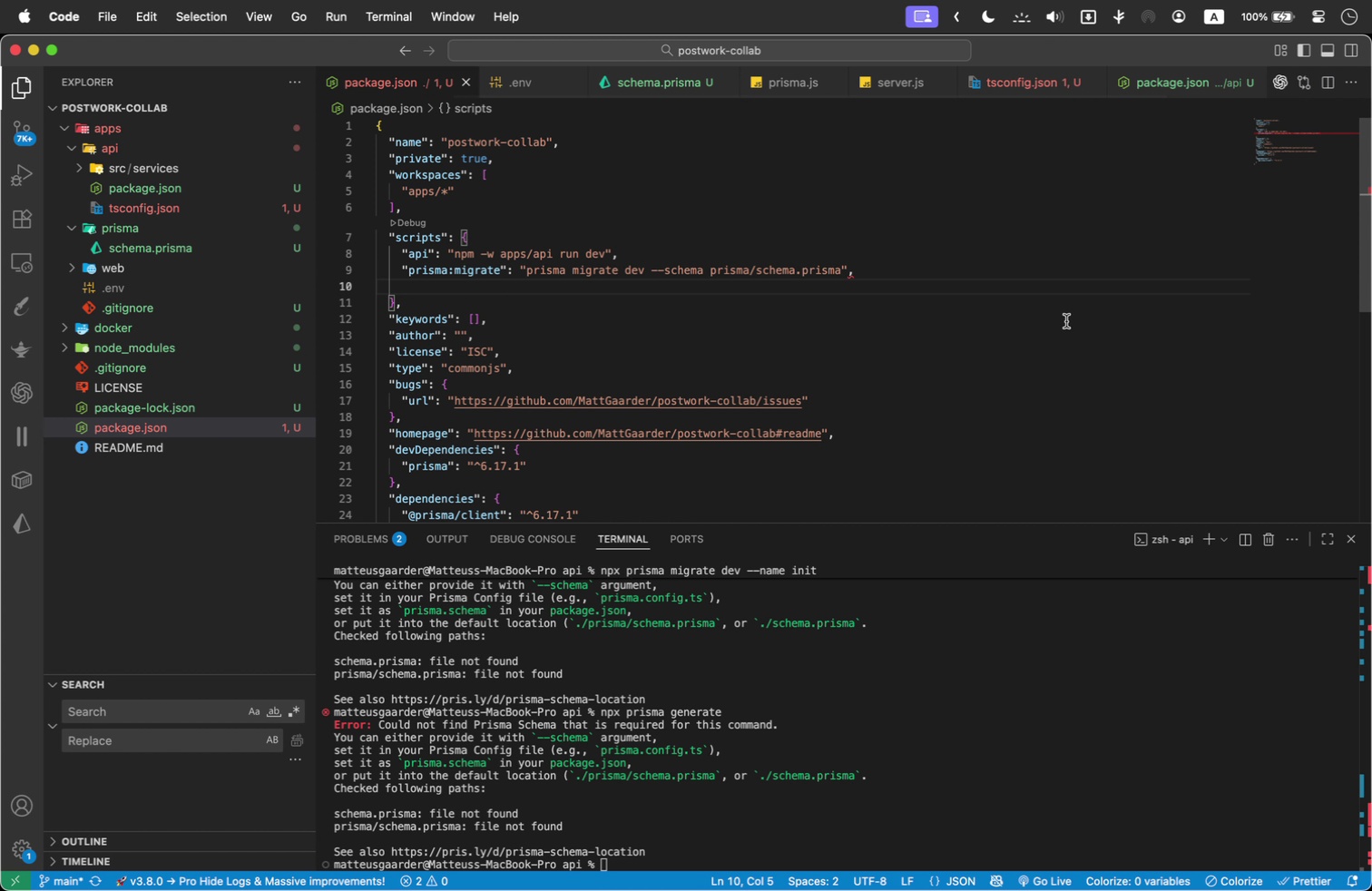 
left_click_drag(start_coordinate=[861, 269], to_coordinate=[404, 269])
 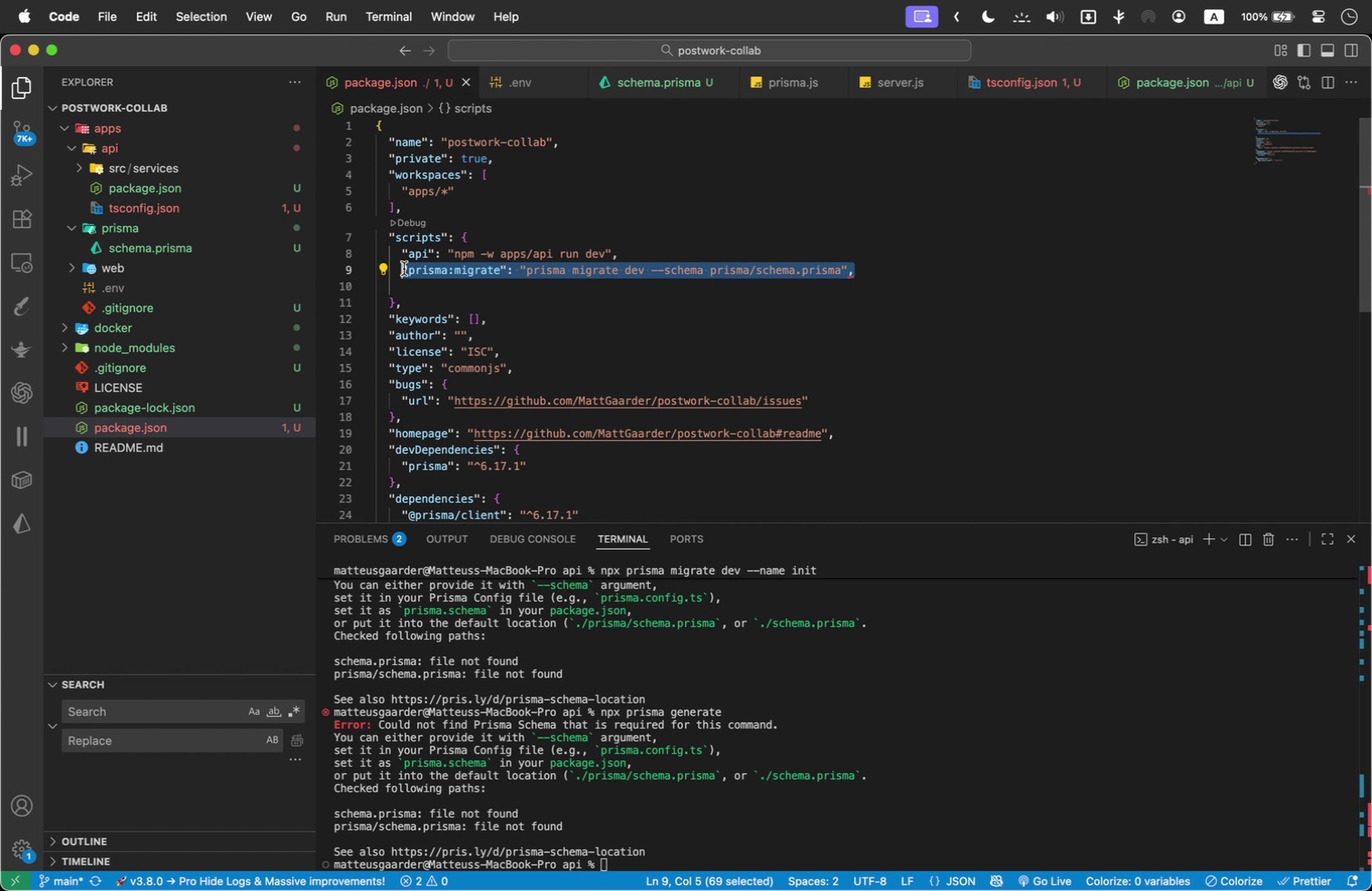 
key(Meta+C)
 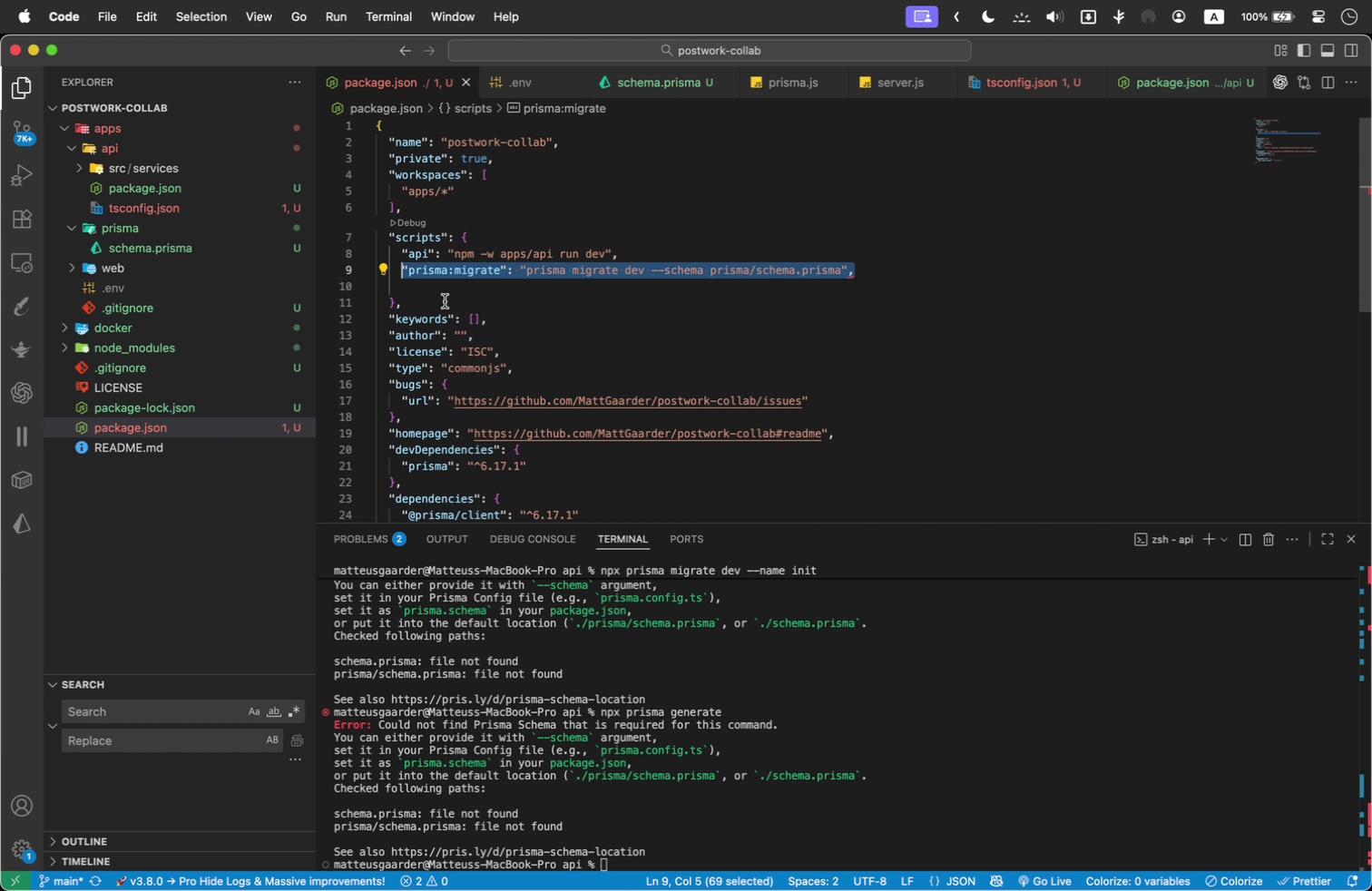 
left_click([445, 299])
 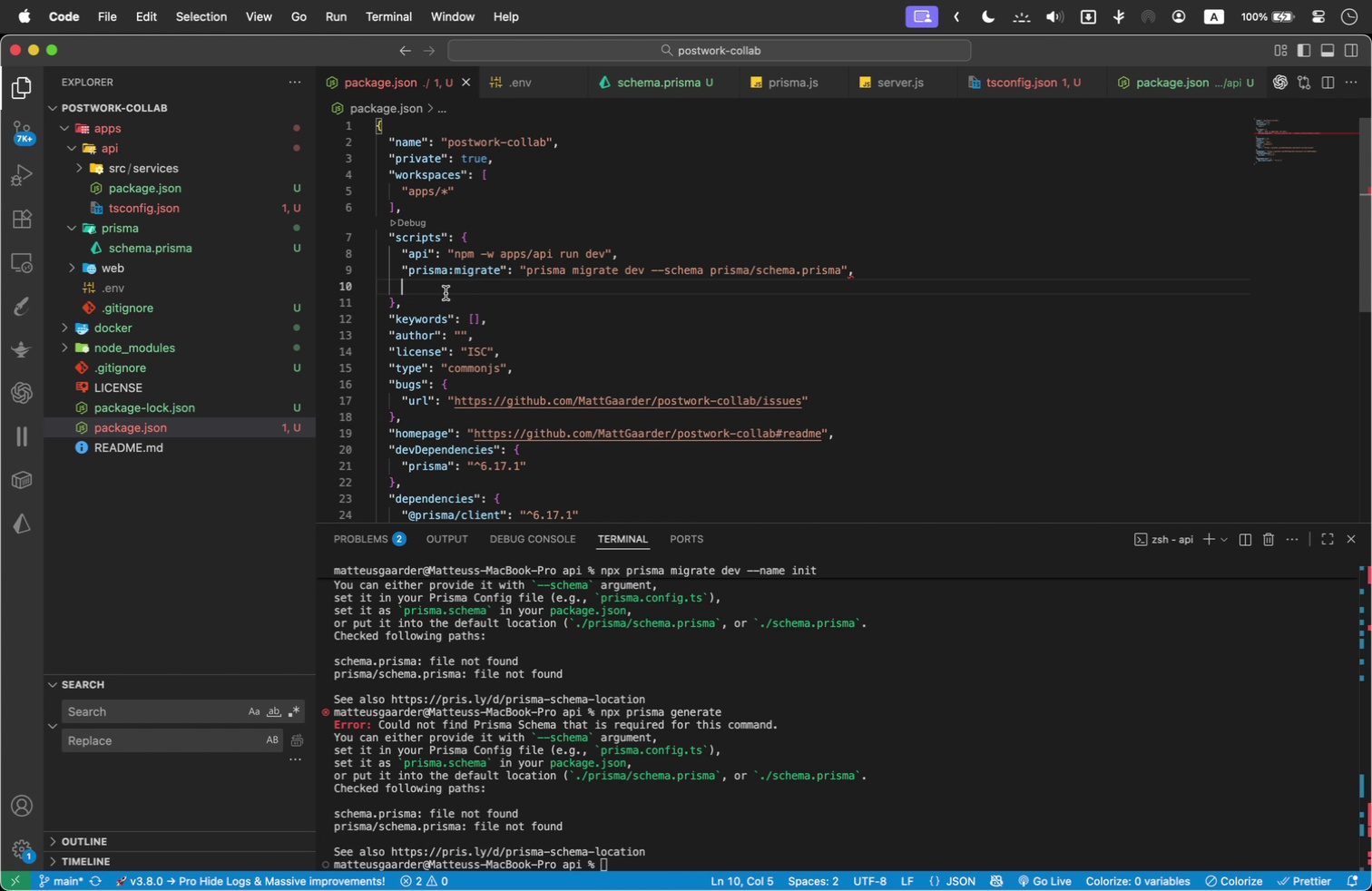 
double_click([446, 293])
 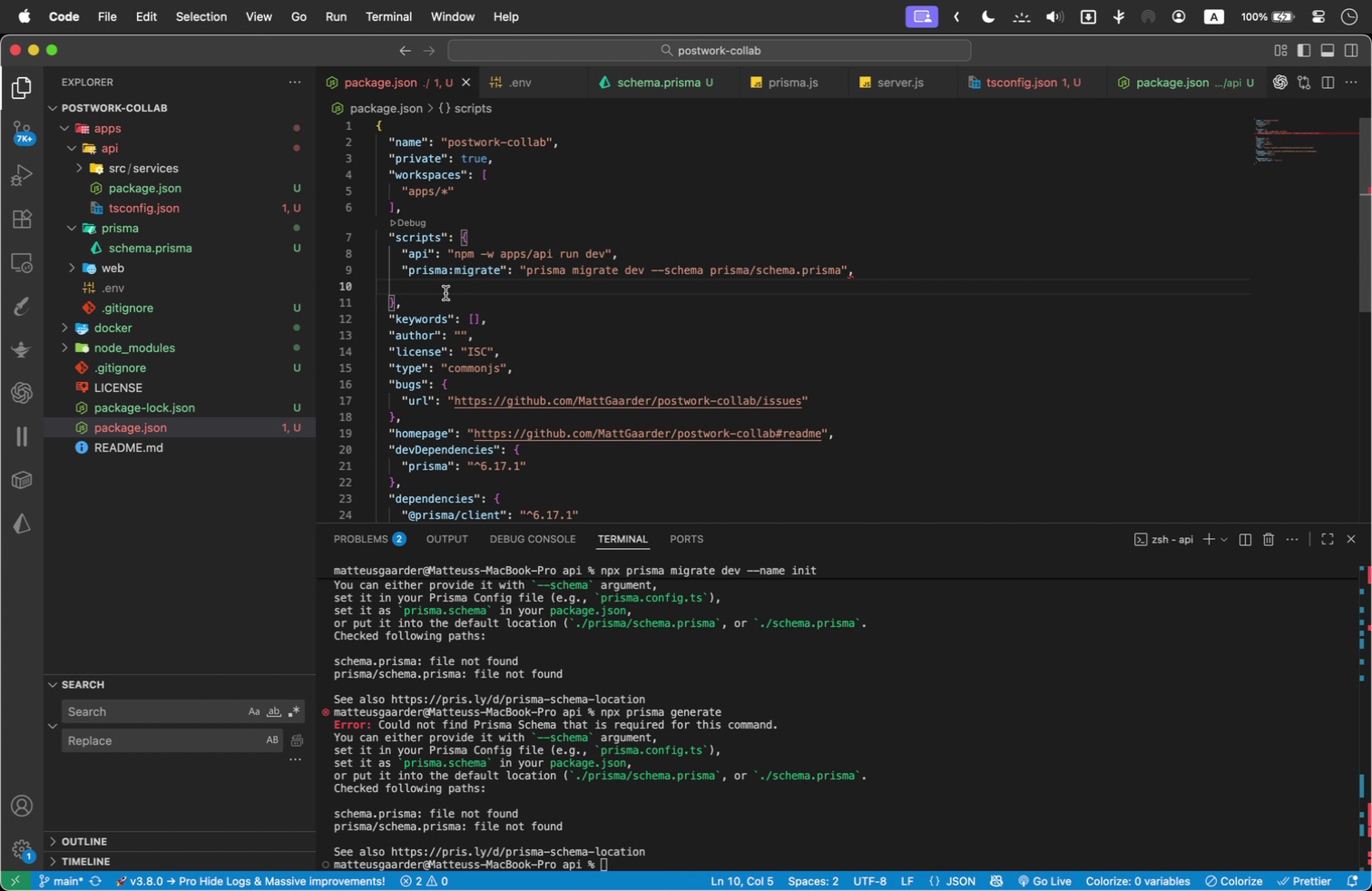 
key(Meta+V)
 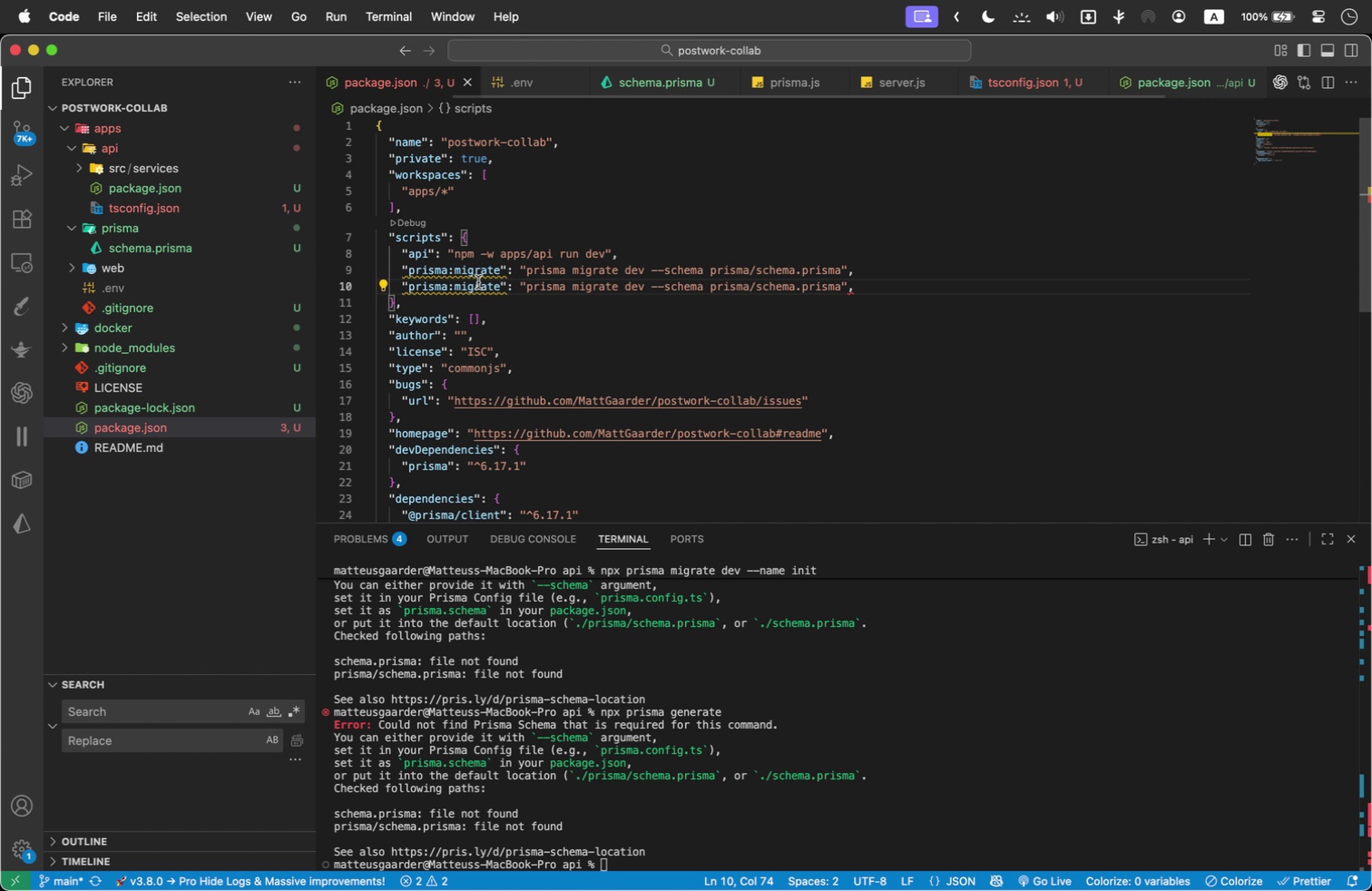 
double_click([478, 282])
 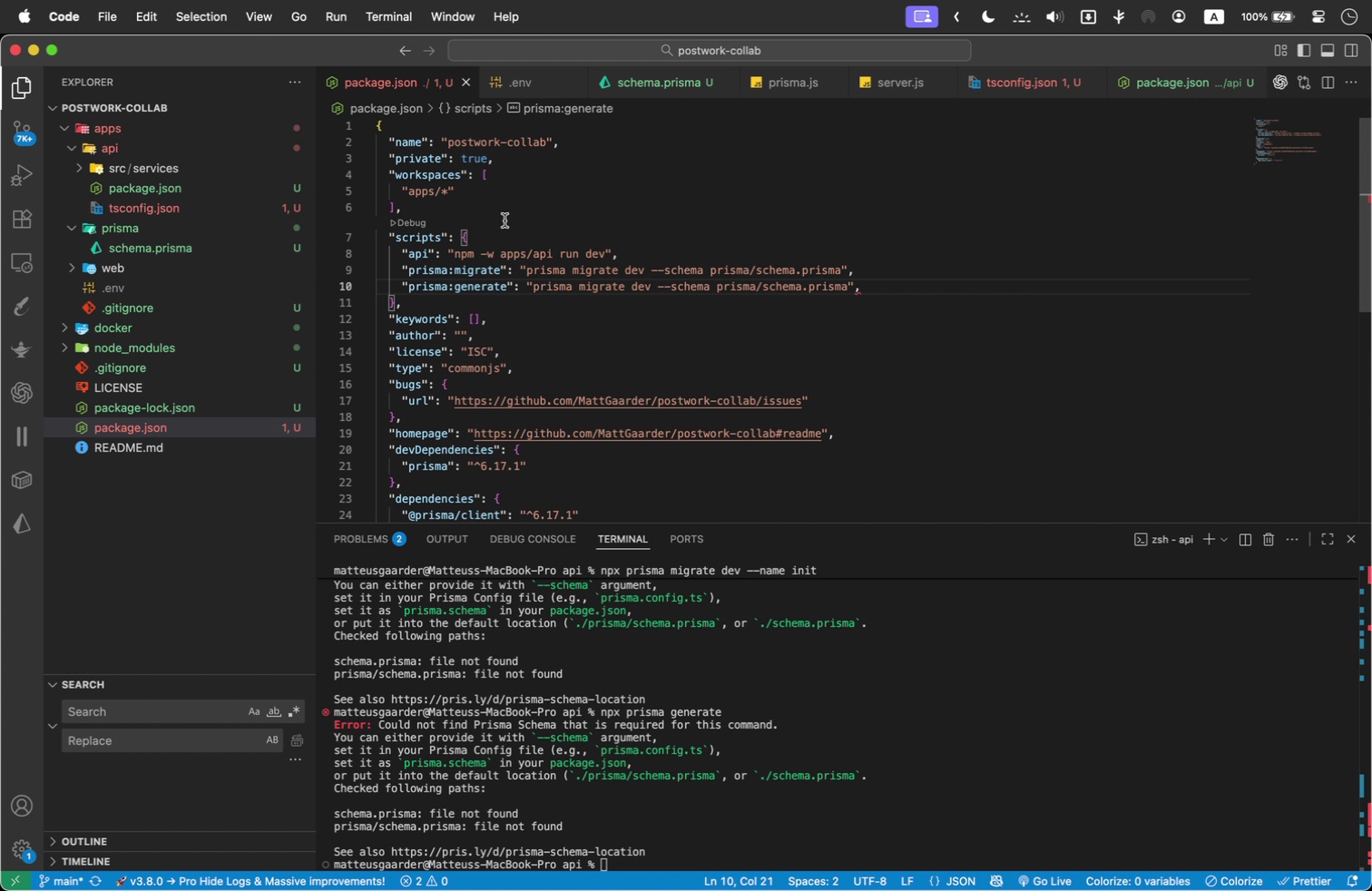 
type(generate)
 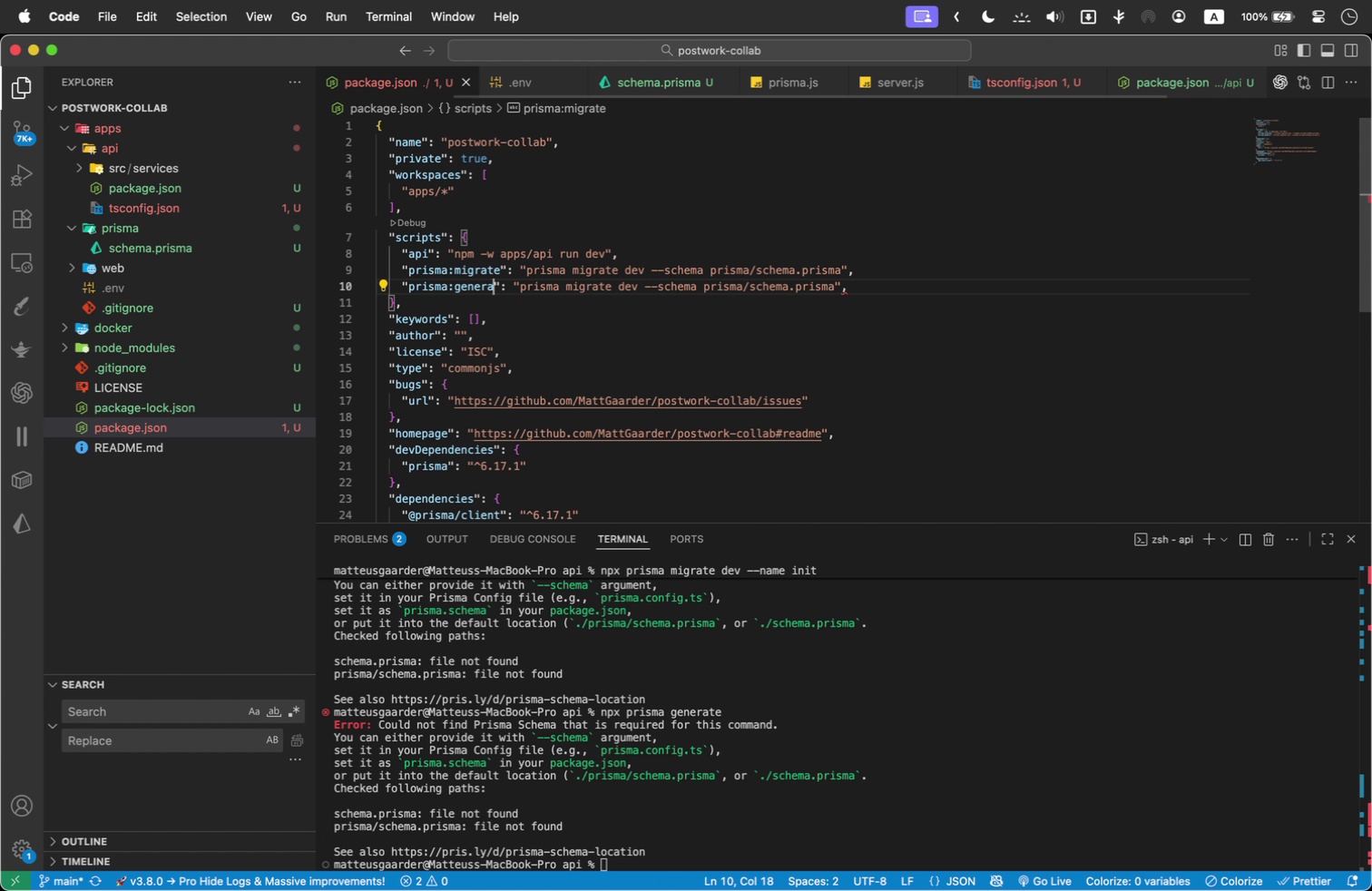 
double_click([603, 280])
 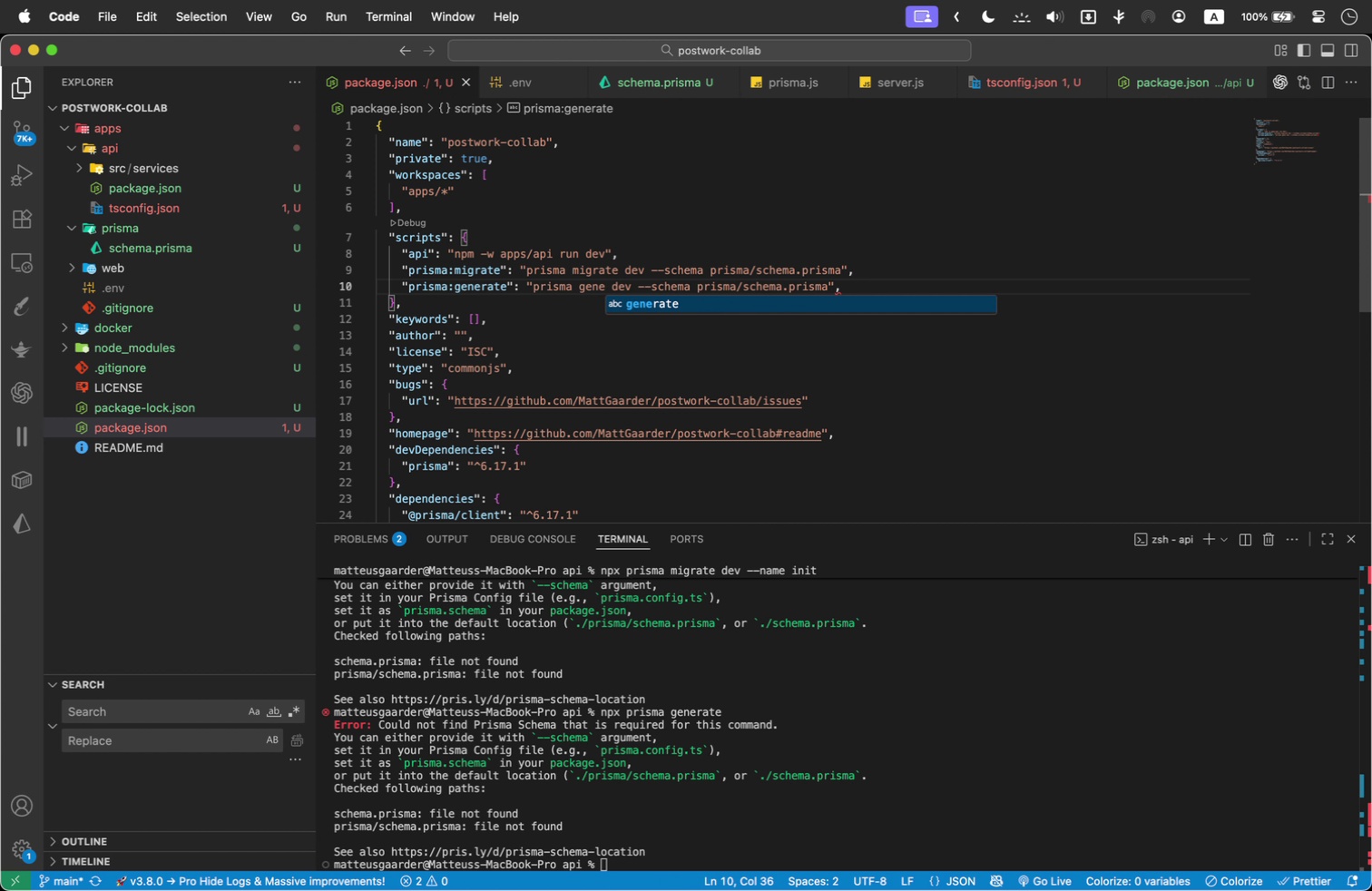 
type(gene)
 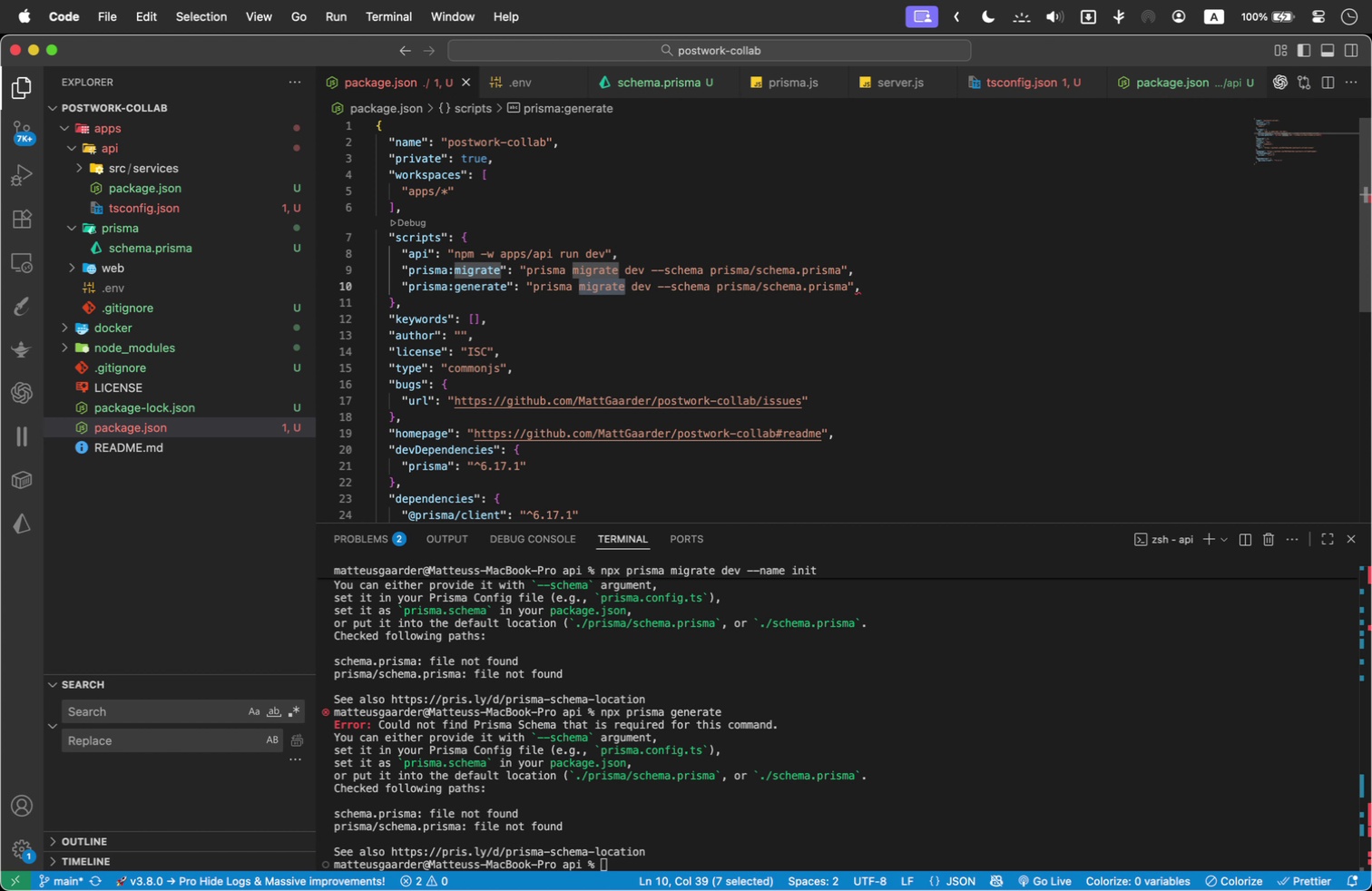 
key(Enter)
 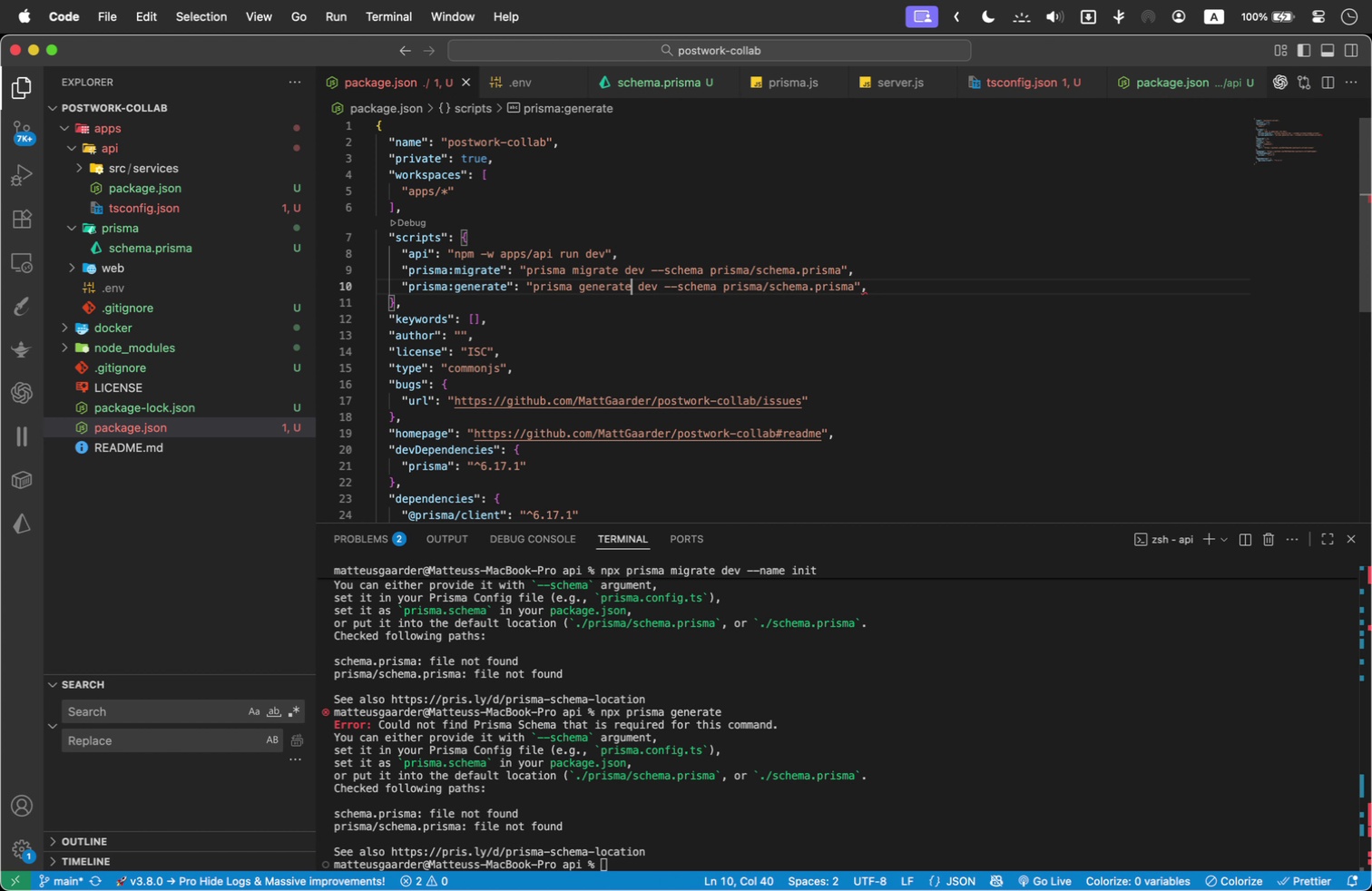 
key(ArrowRight)
 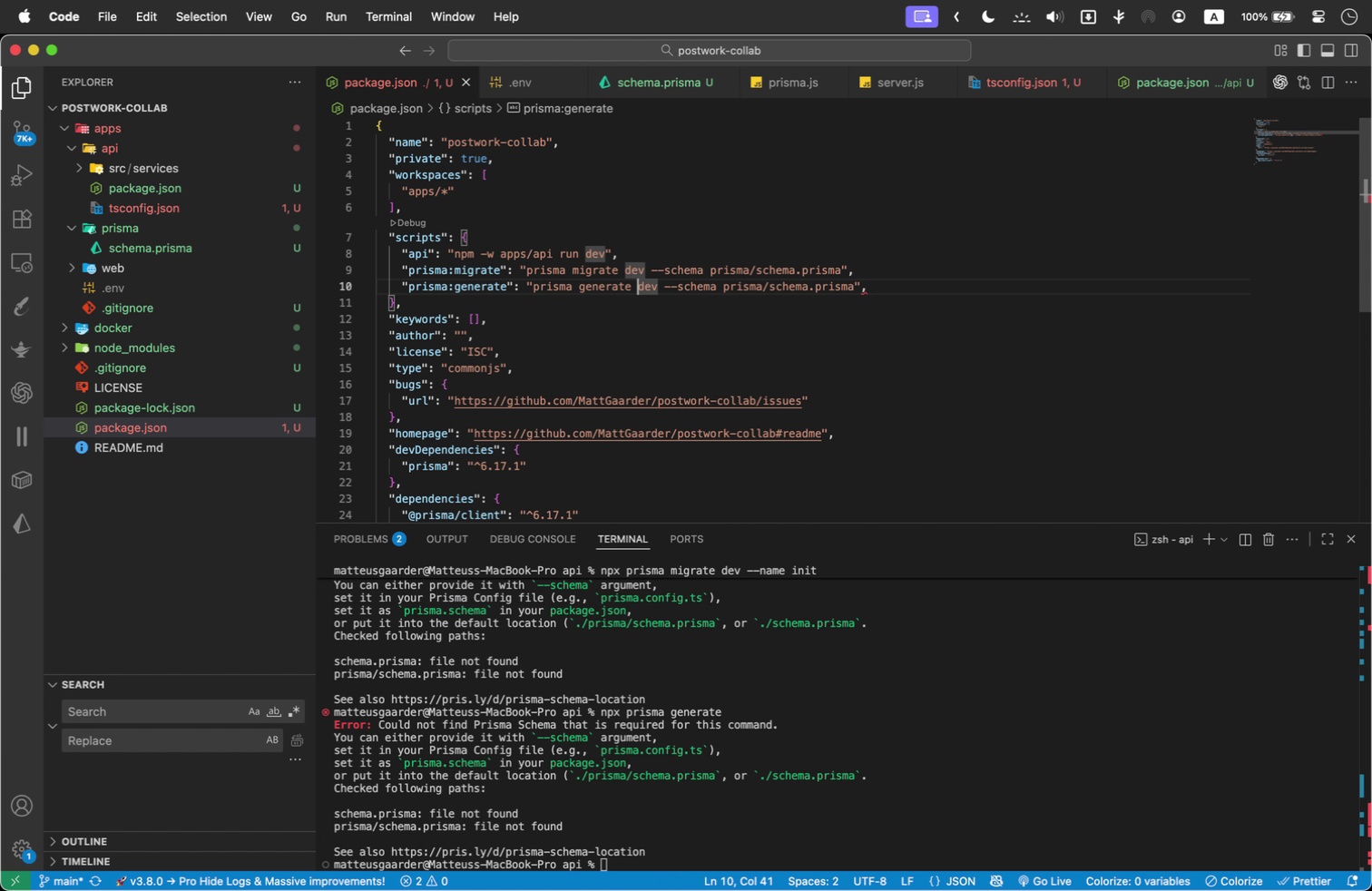 
key(ArrowRight)
 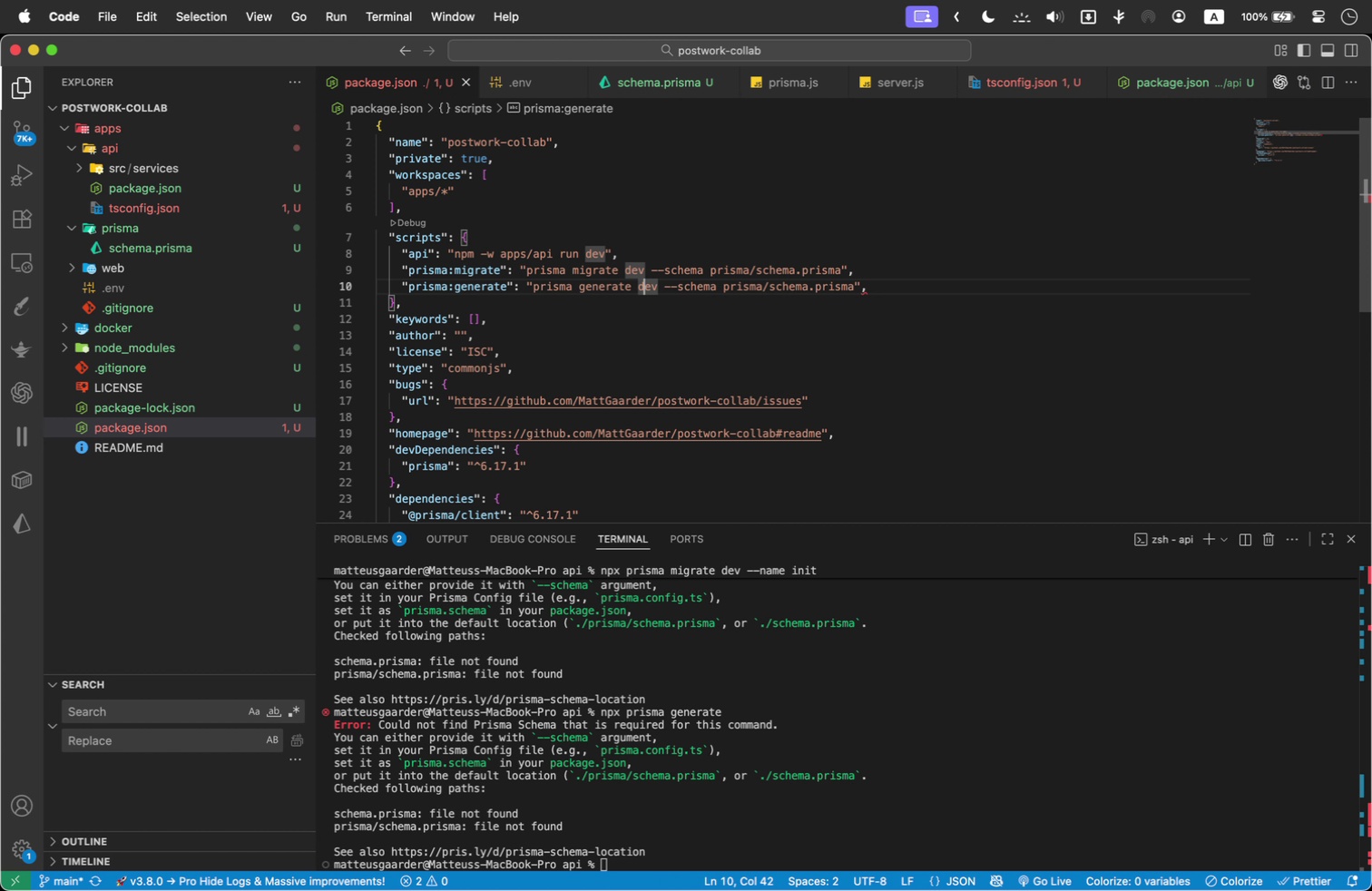 
key(ArrowRight)
 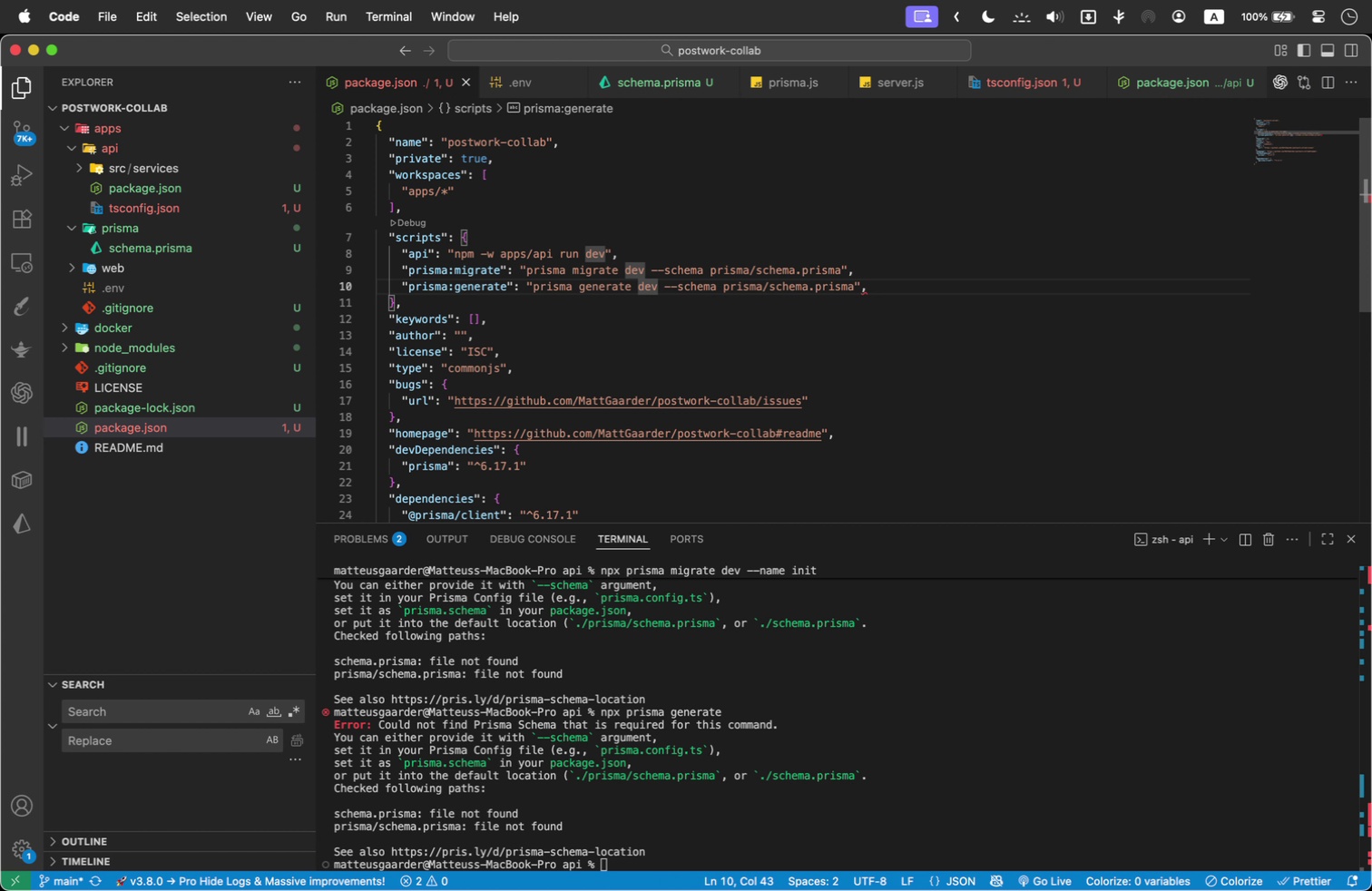 
key(ArrowLeft)
 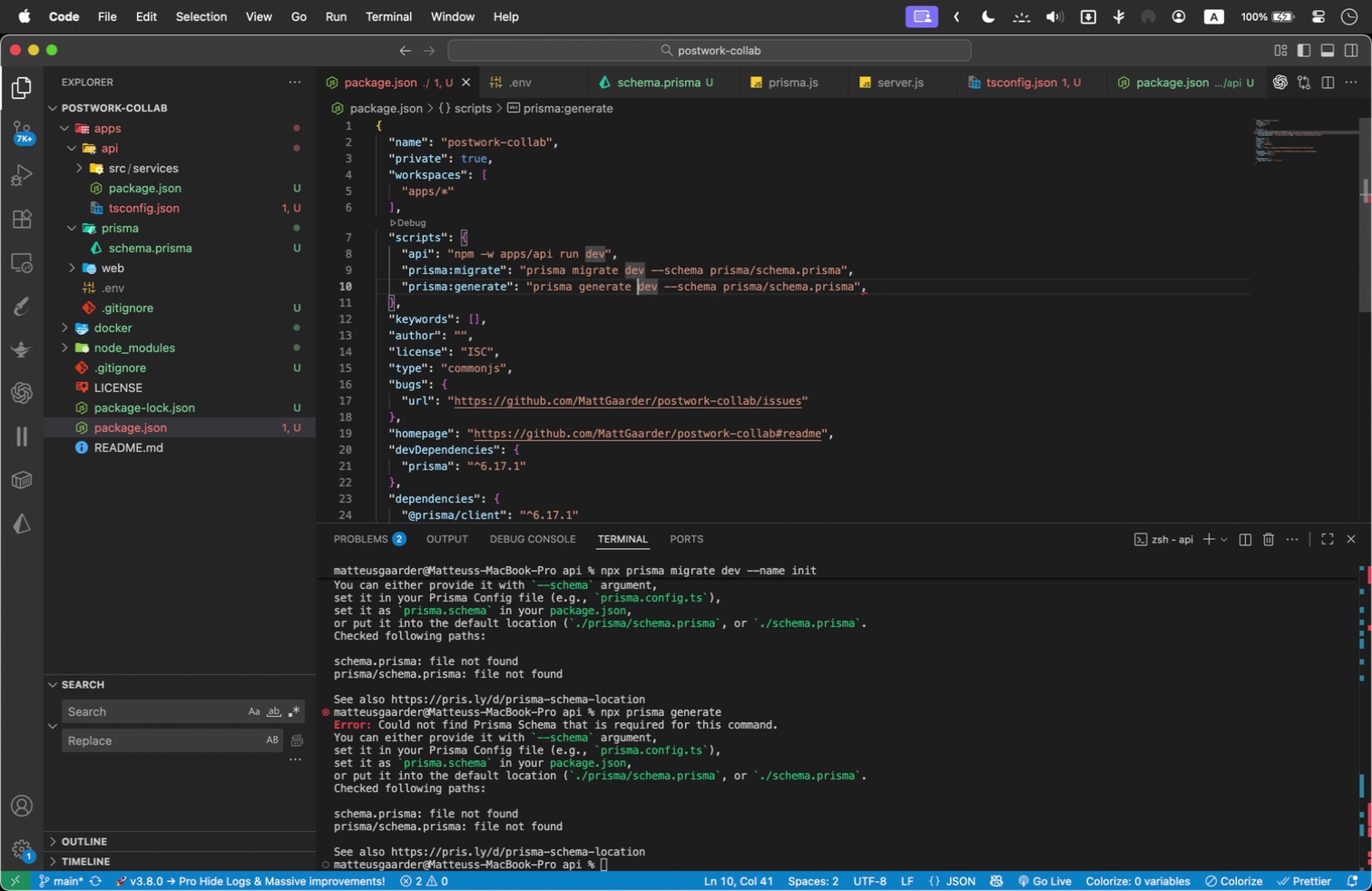 
key(ArrowLeft)
 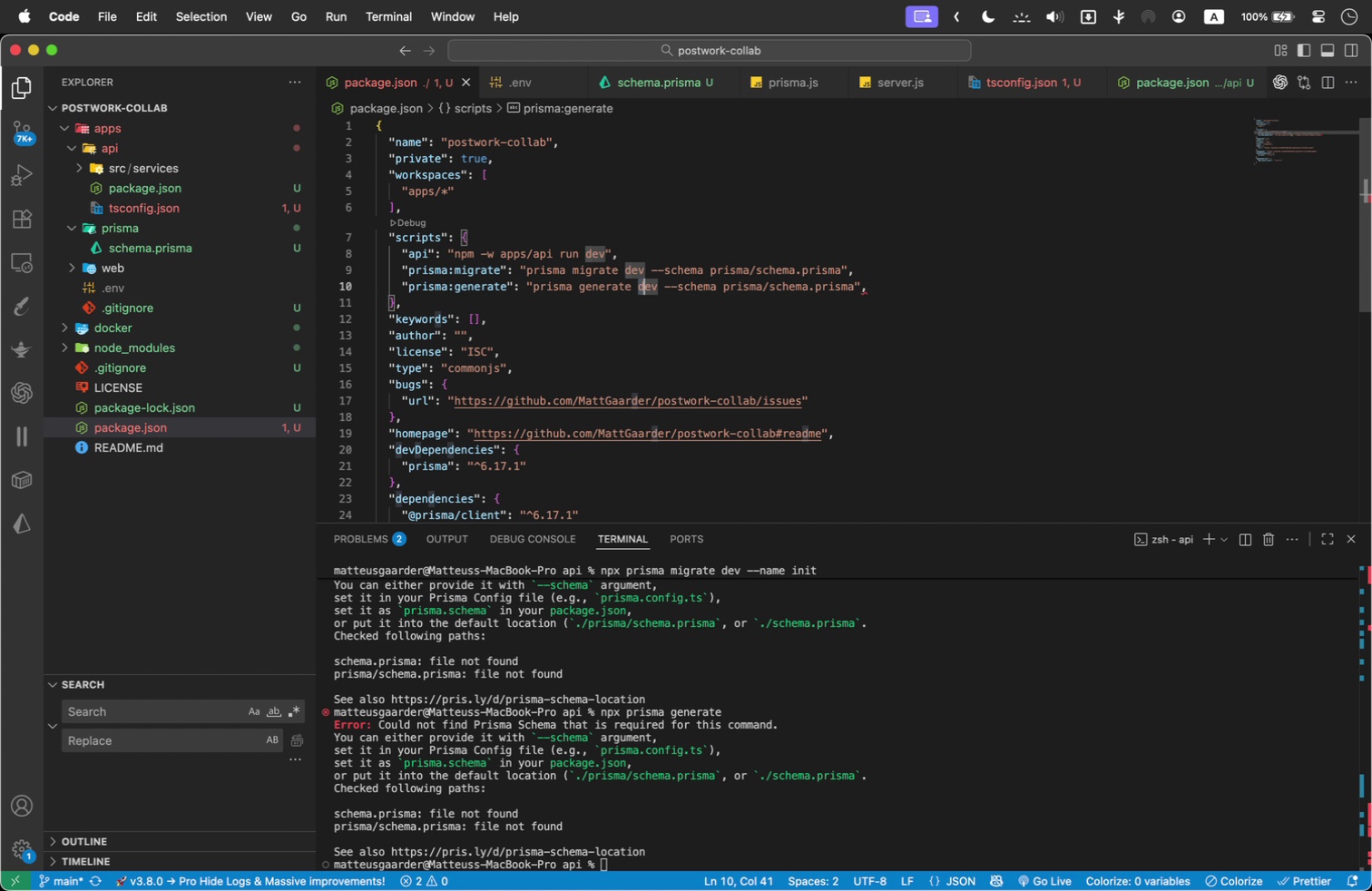 
key(Shift+ArrowRight)
 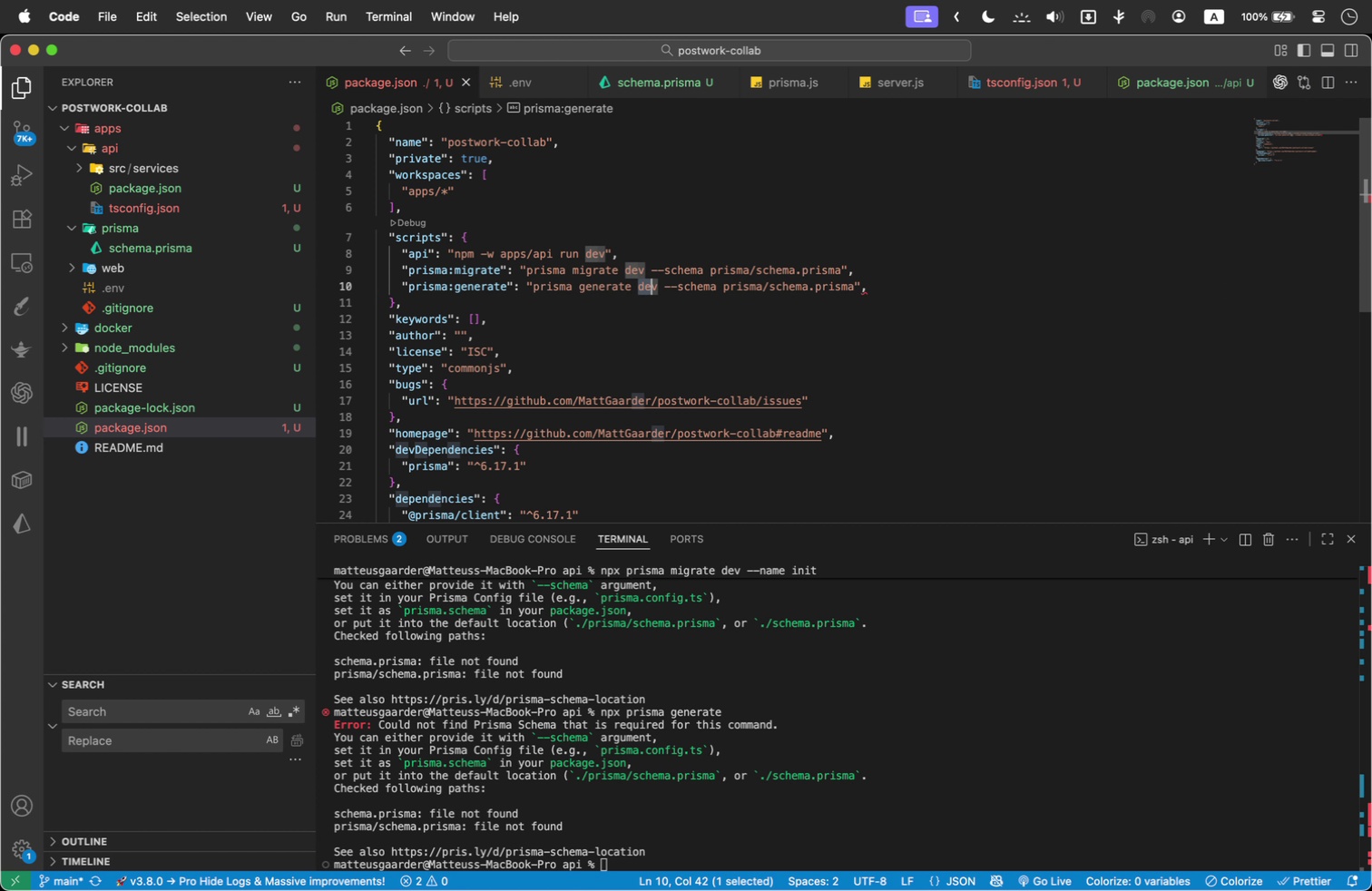 
key(Shift+ArrowRight)
 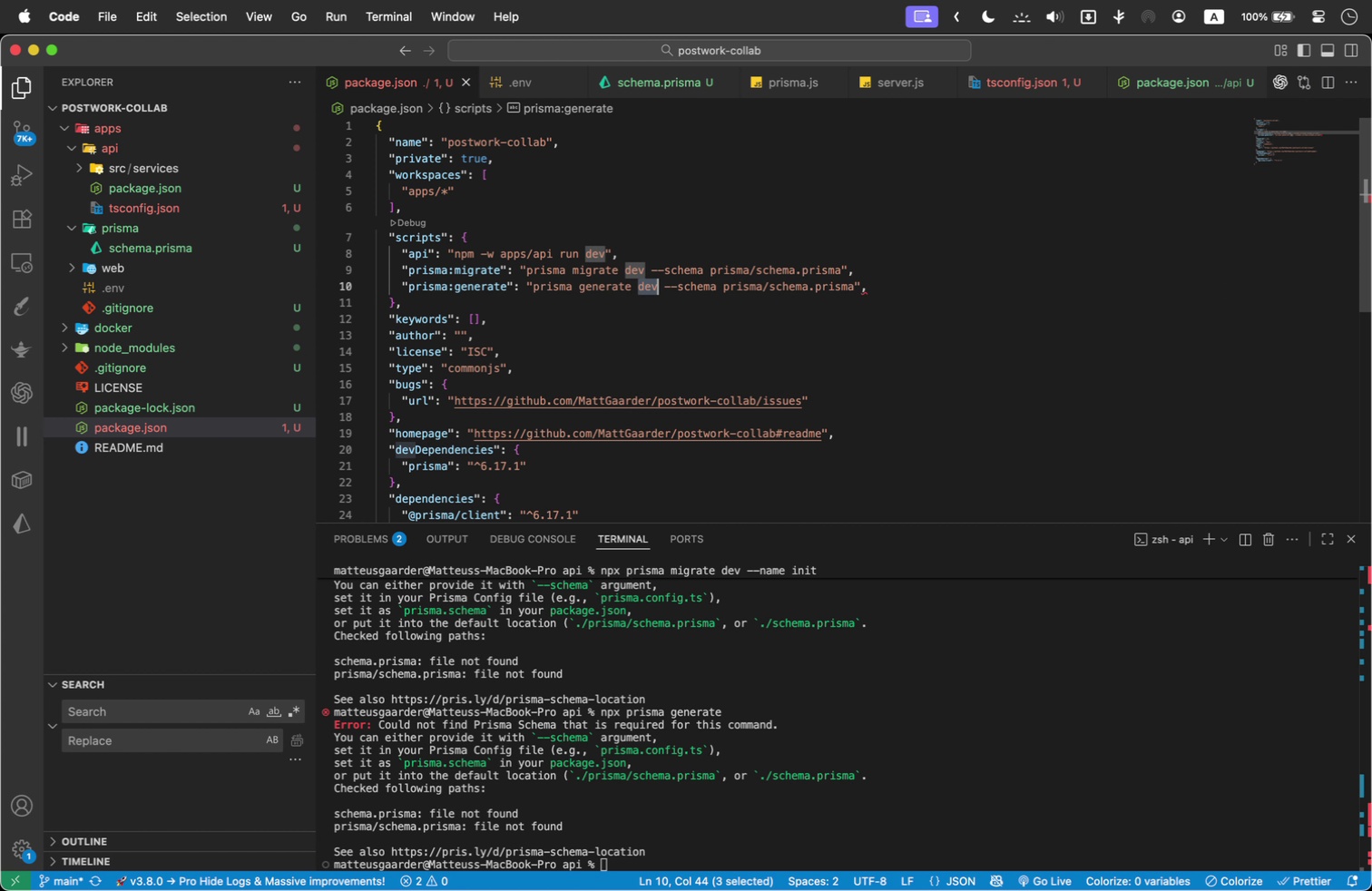 
key(Shift+ArrowRight)
 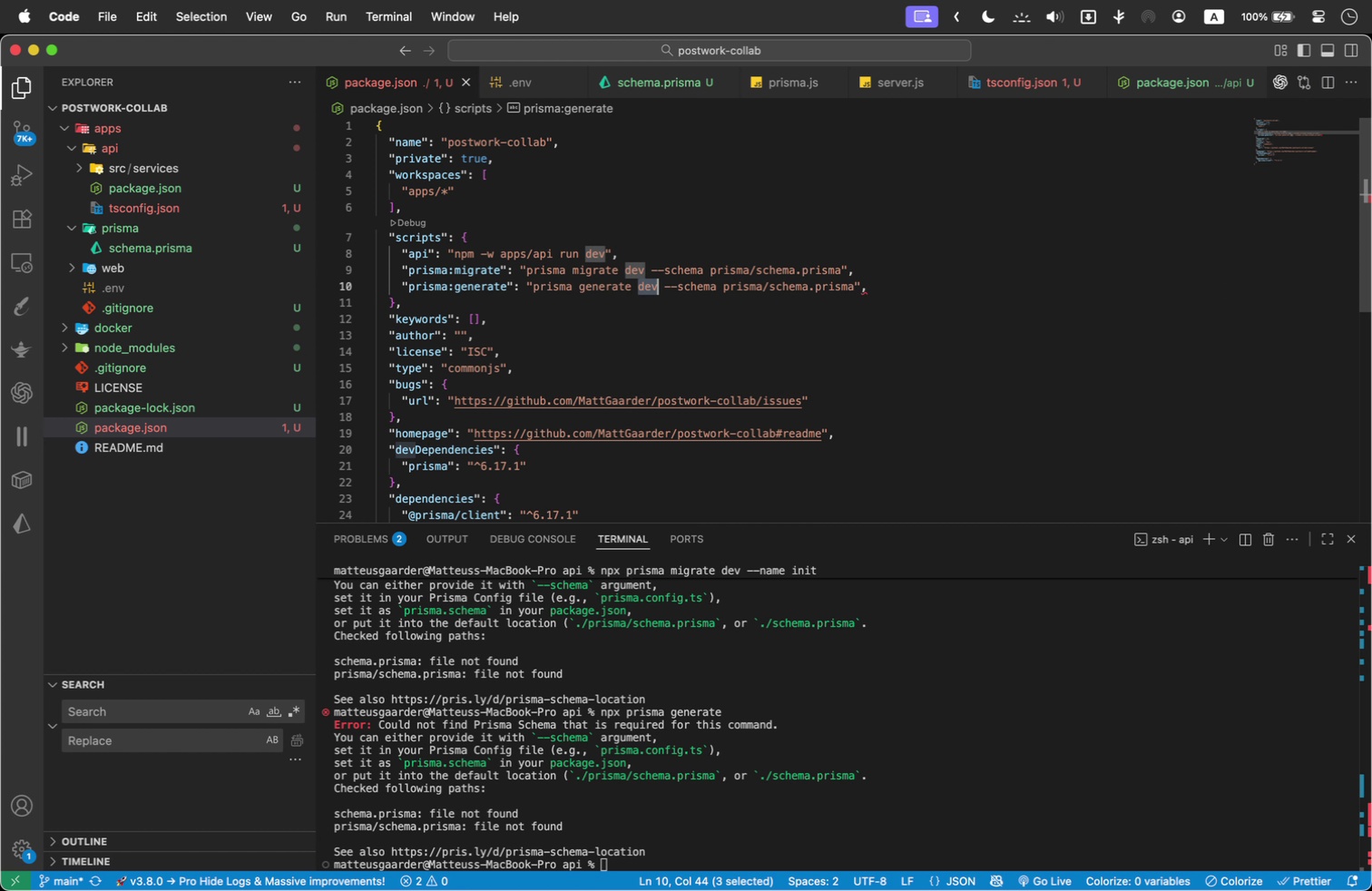 
key(Backspace)
 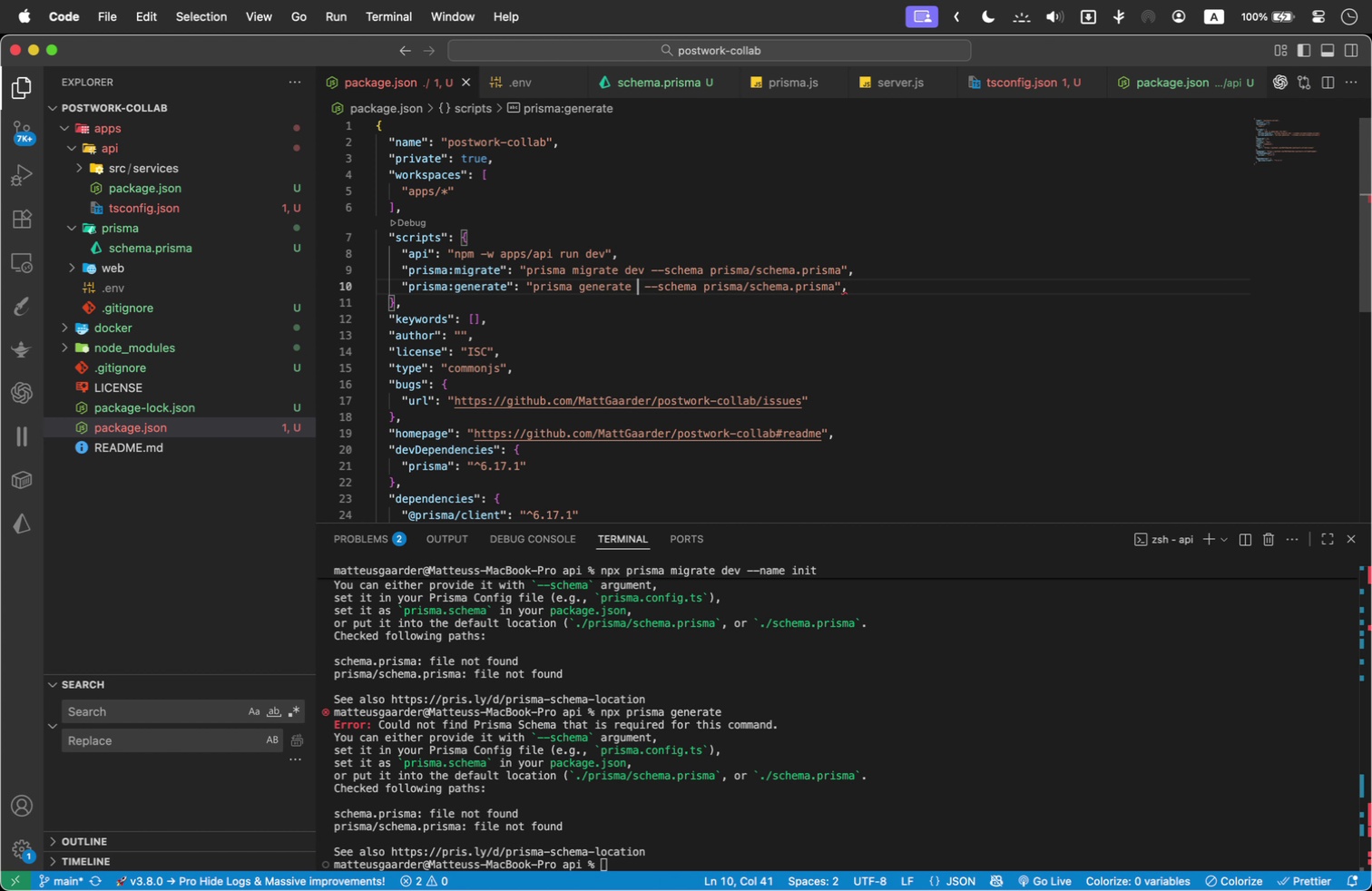 
key(Backspace)
 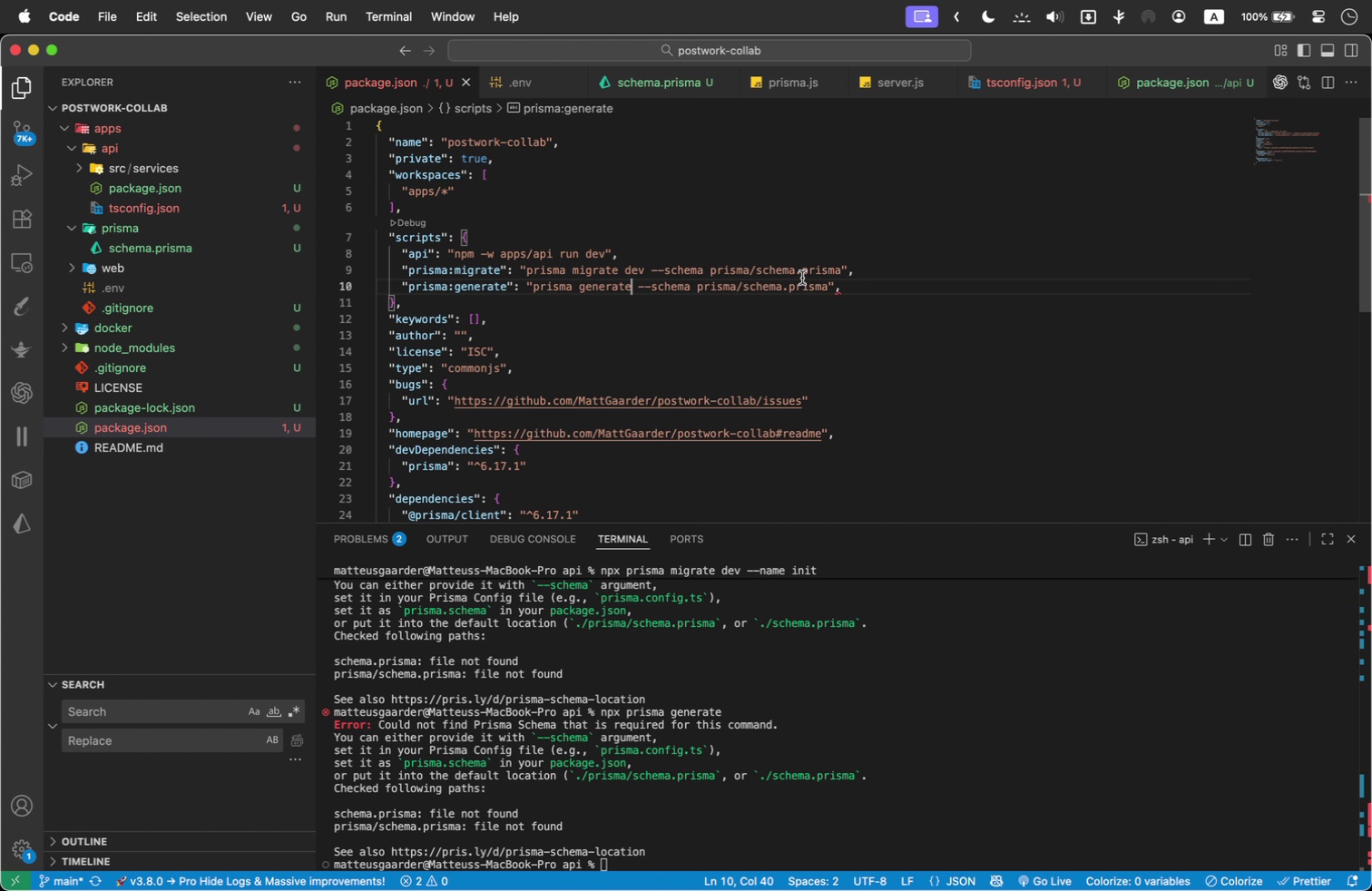 
left_click([873, 288])
 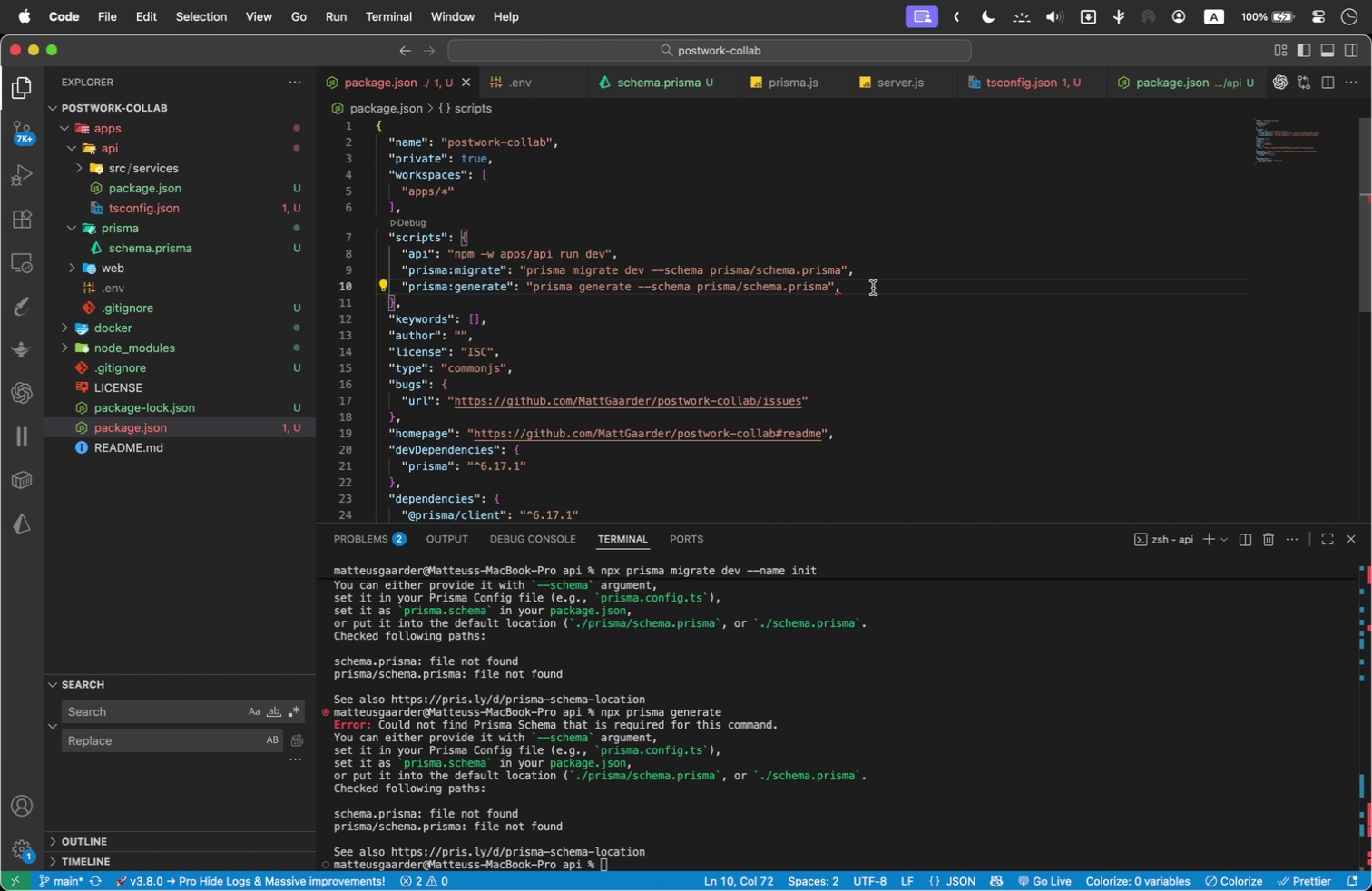 
key(Backspace)
 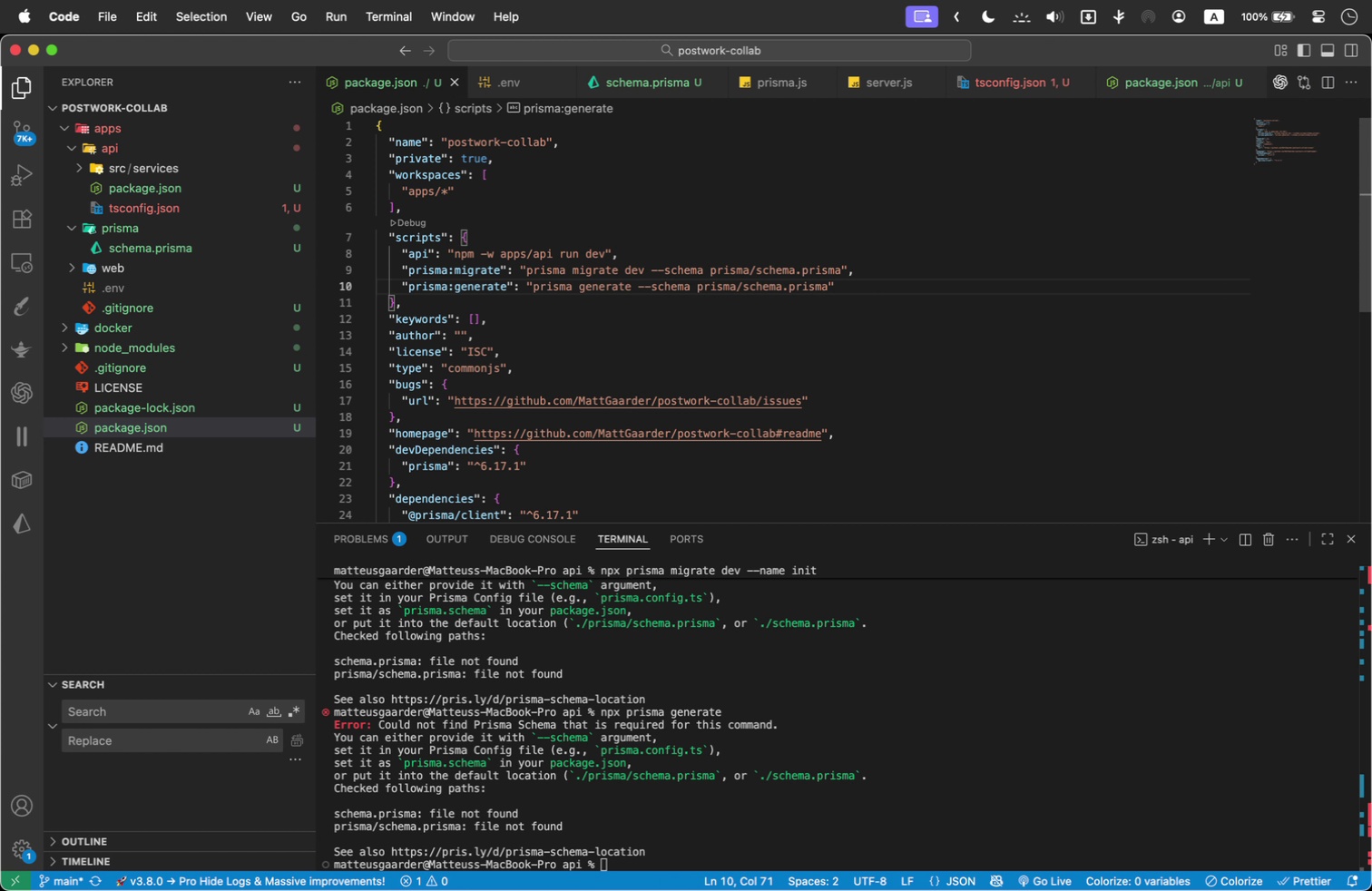 
left_click([838, 791])
 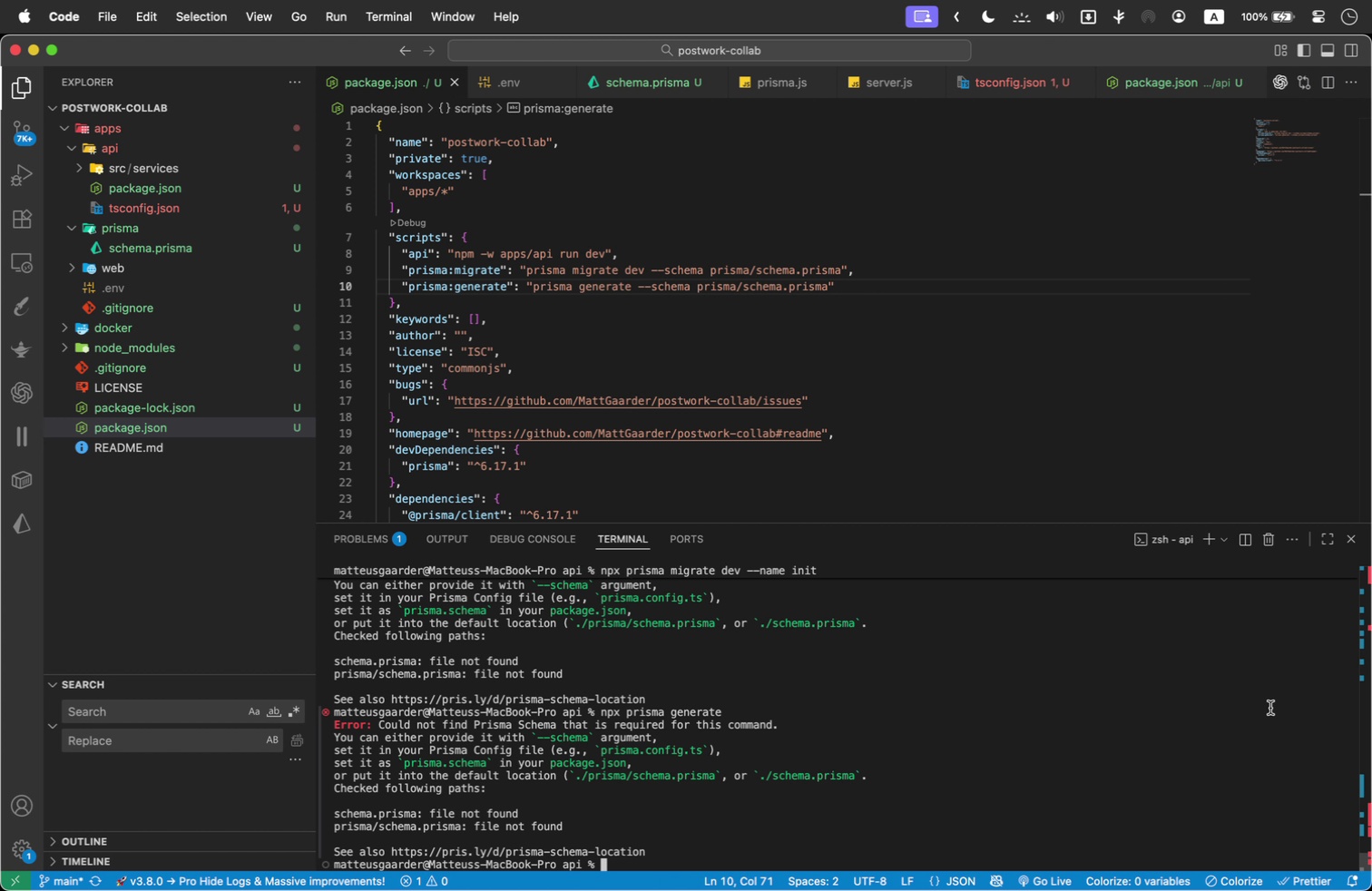 
type(cds)
key(Backspace)
key(Backspace)
type(d ..)
 